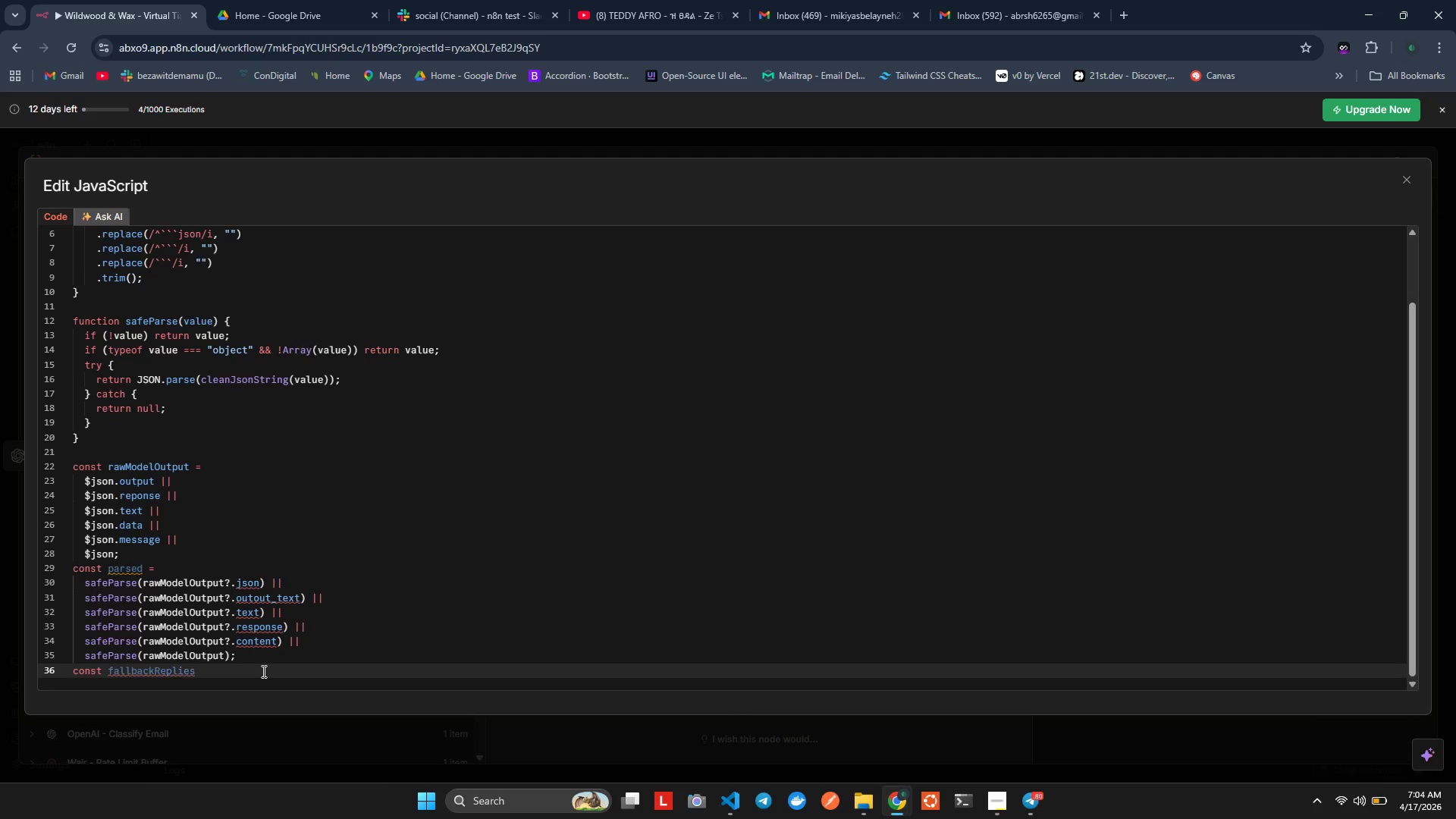 
key(Alt+E)
 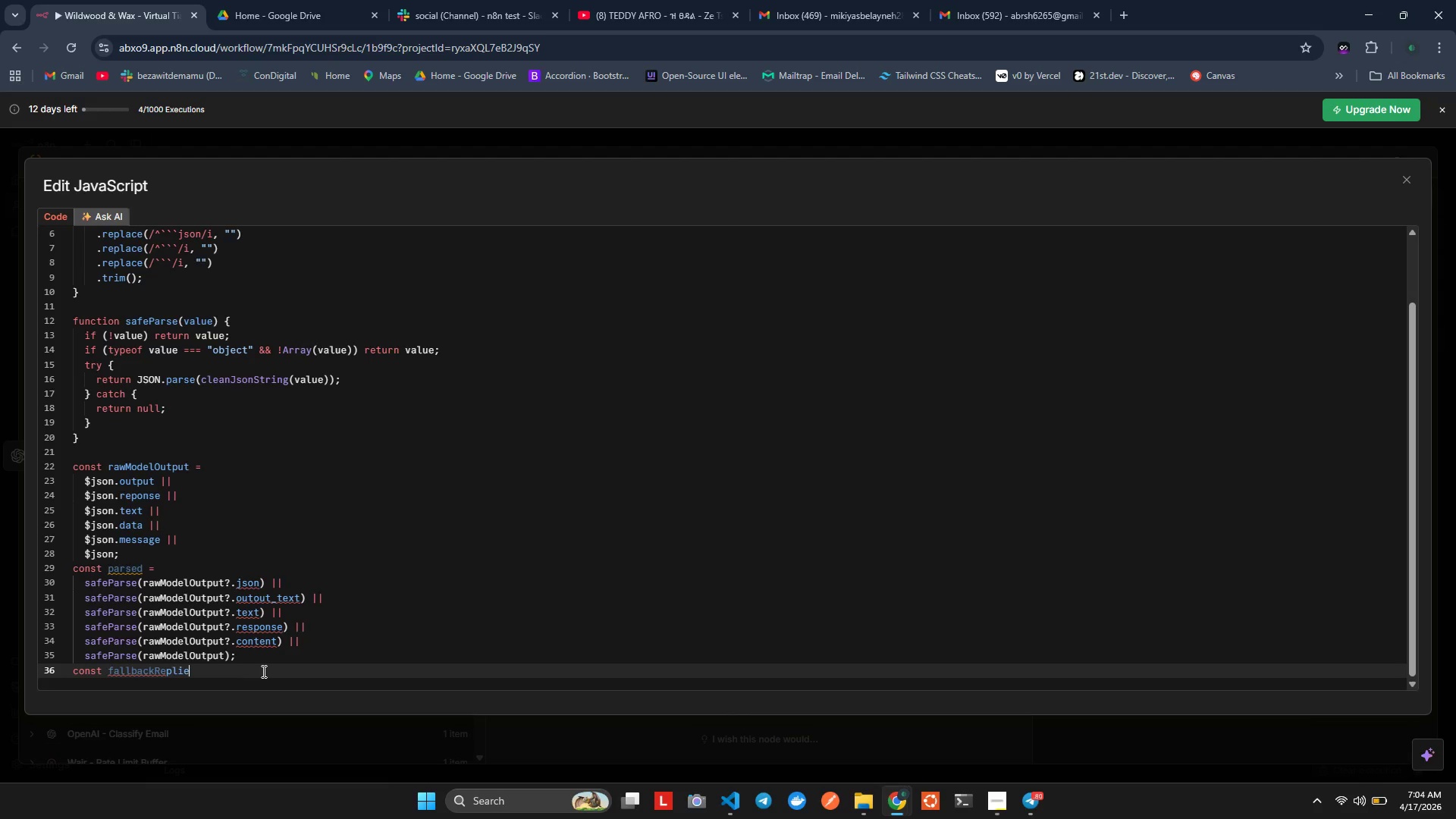 
key(Alt+S)
 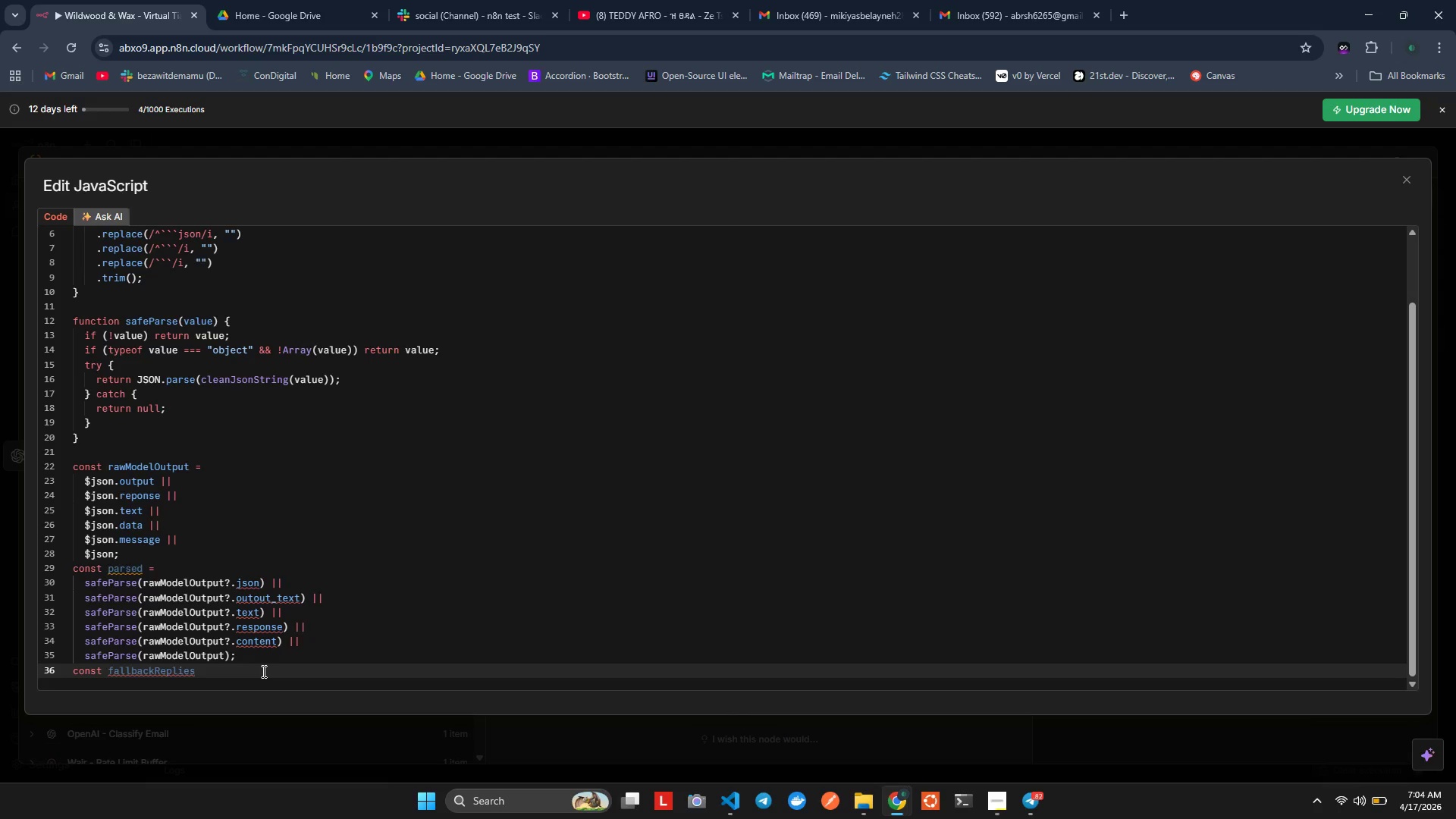 
key(Space)
 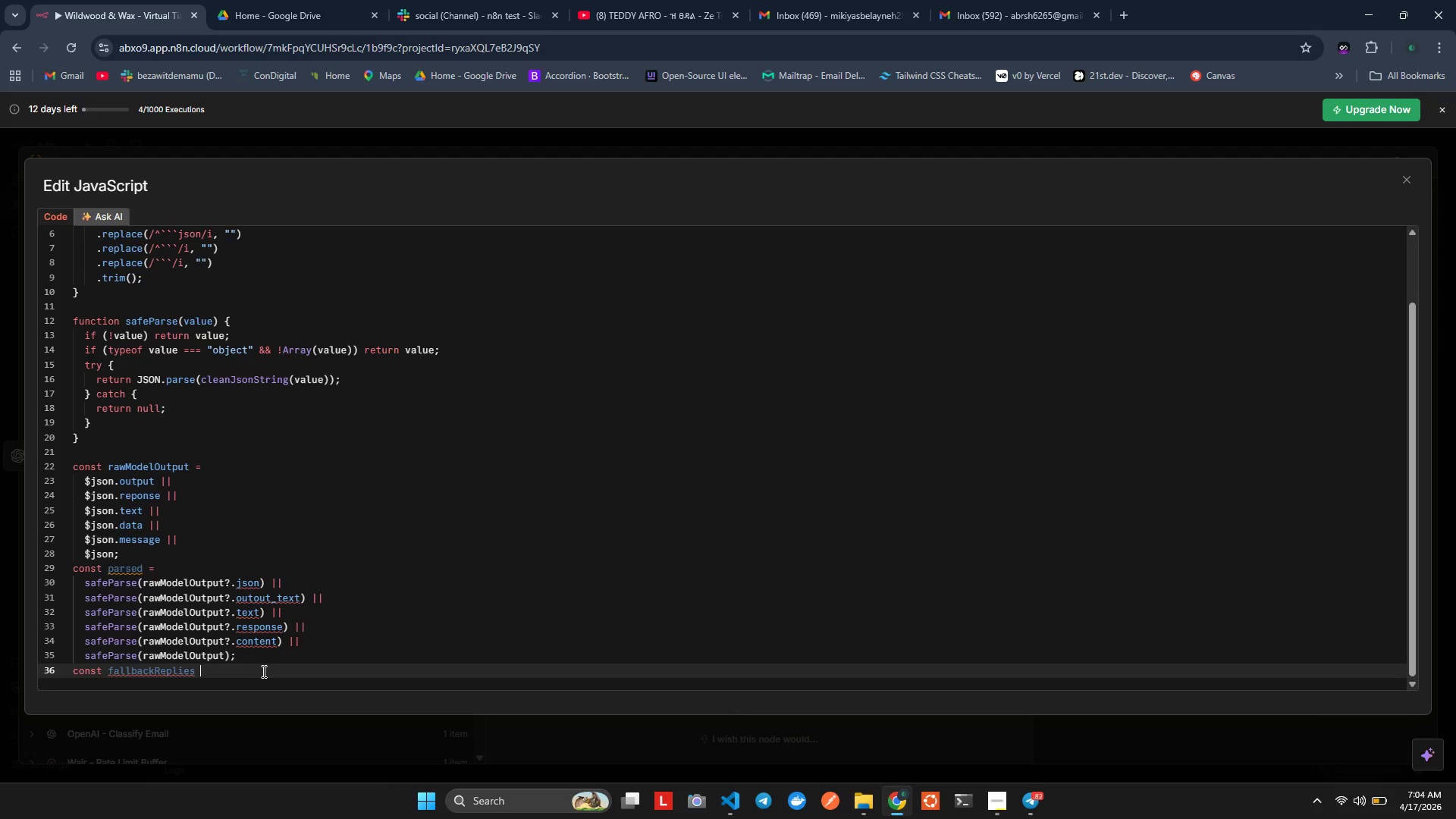 
key(Equal)
 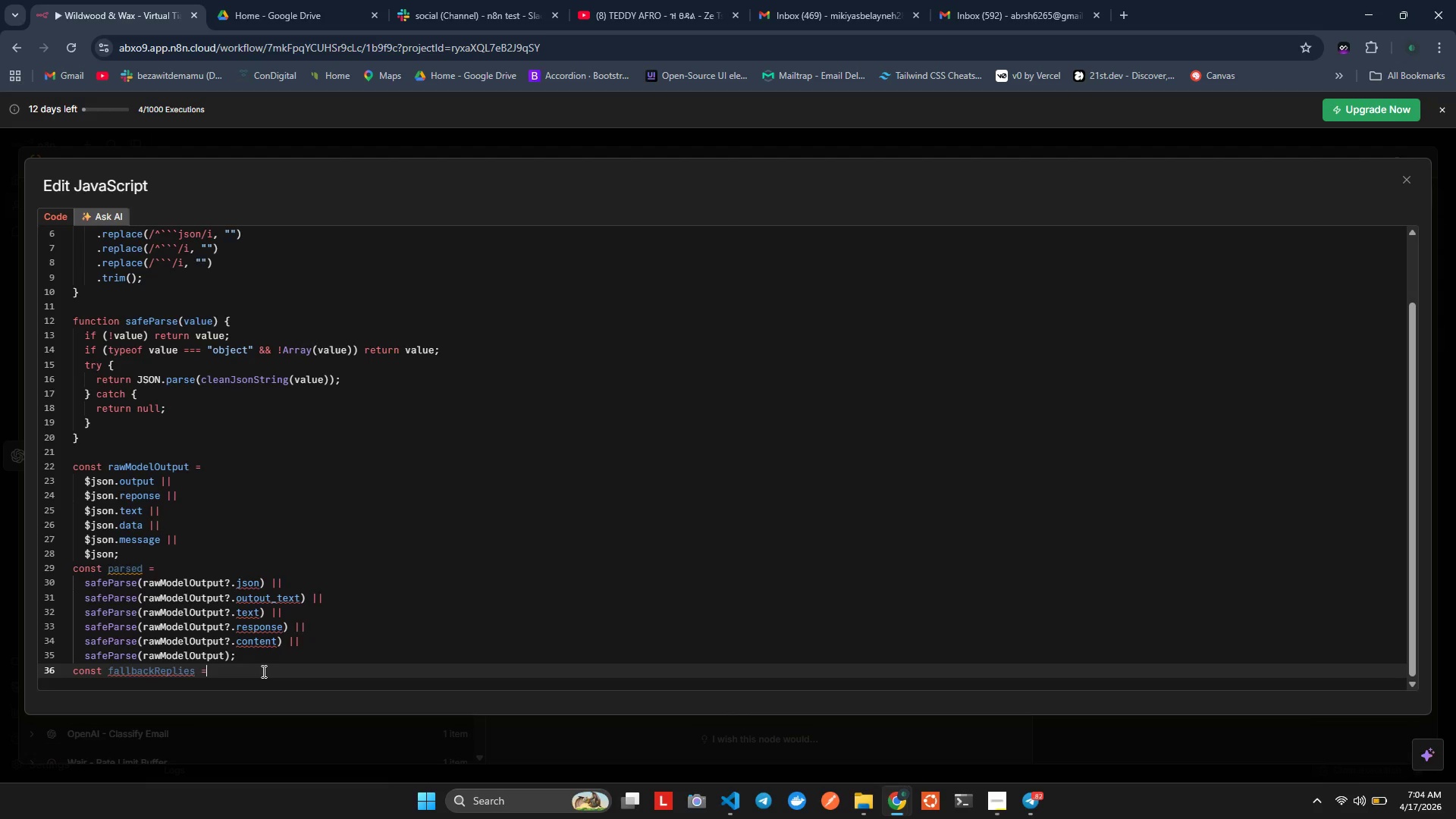 
key(Space)
 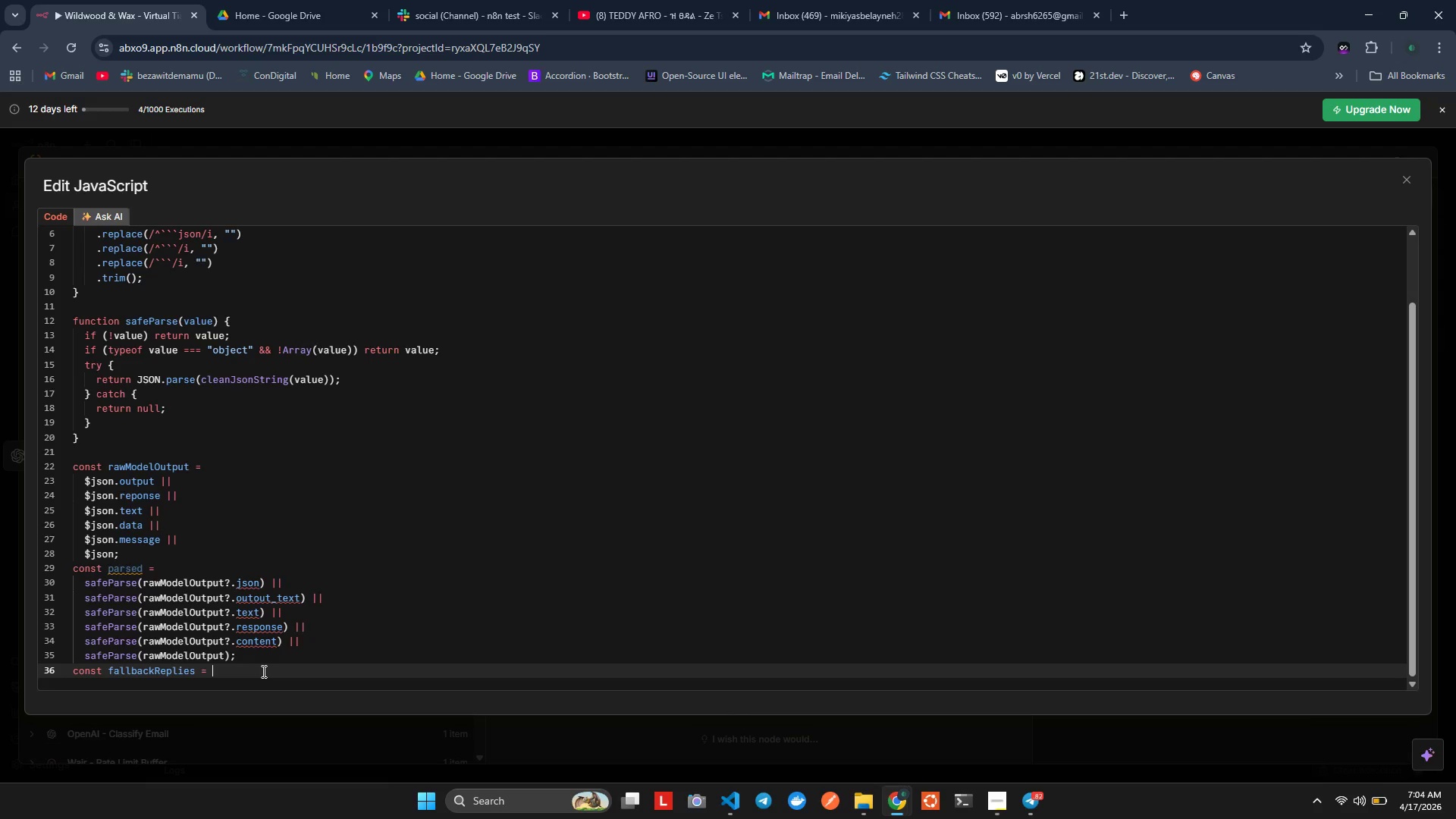 
key(Shift+BracketLeft)
 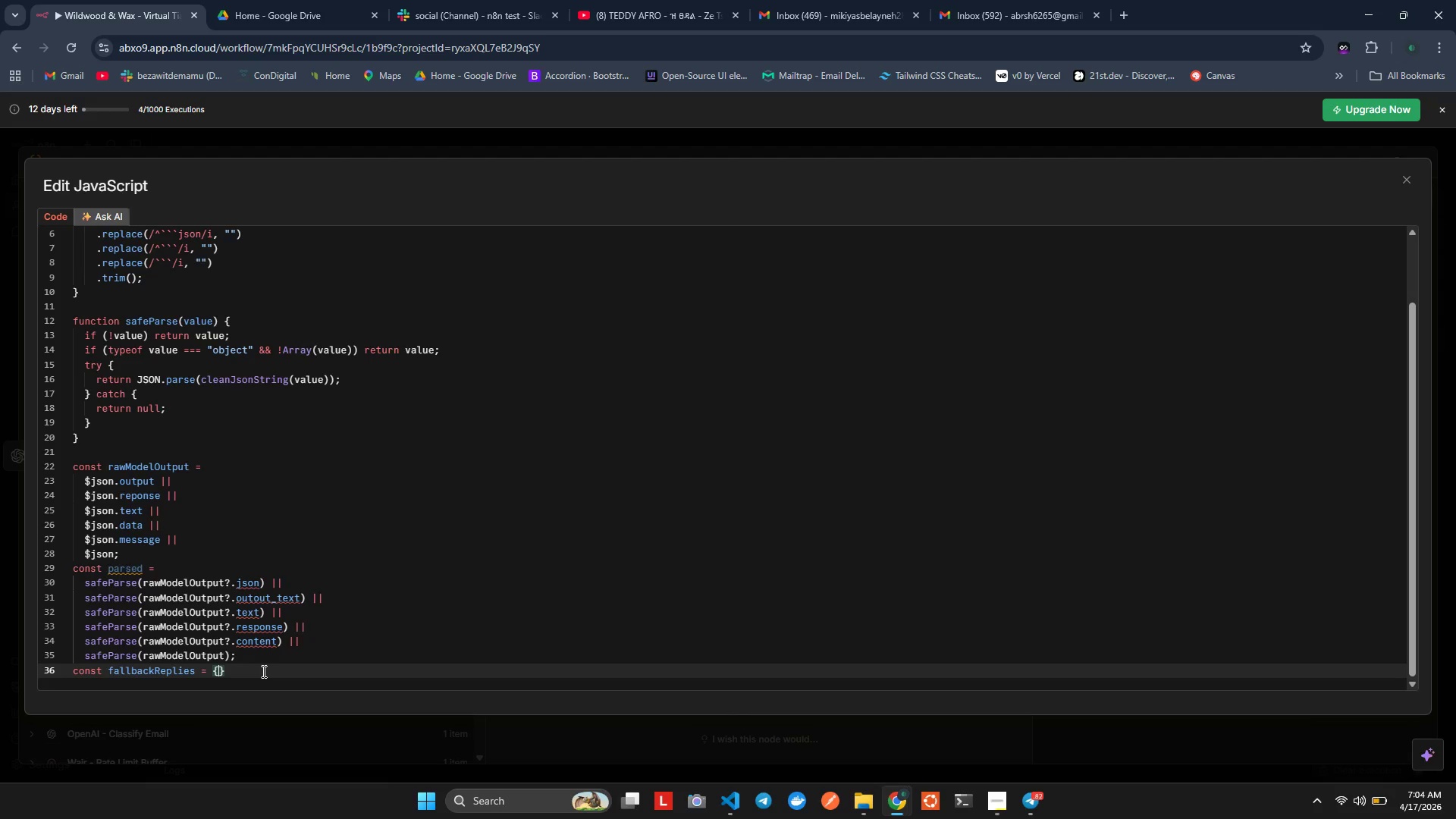 
key(Shift+Enter)
 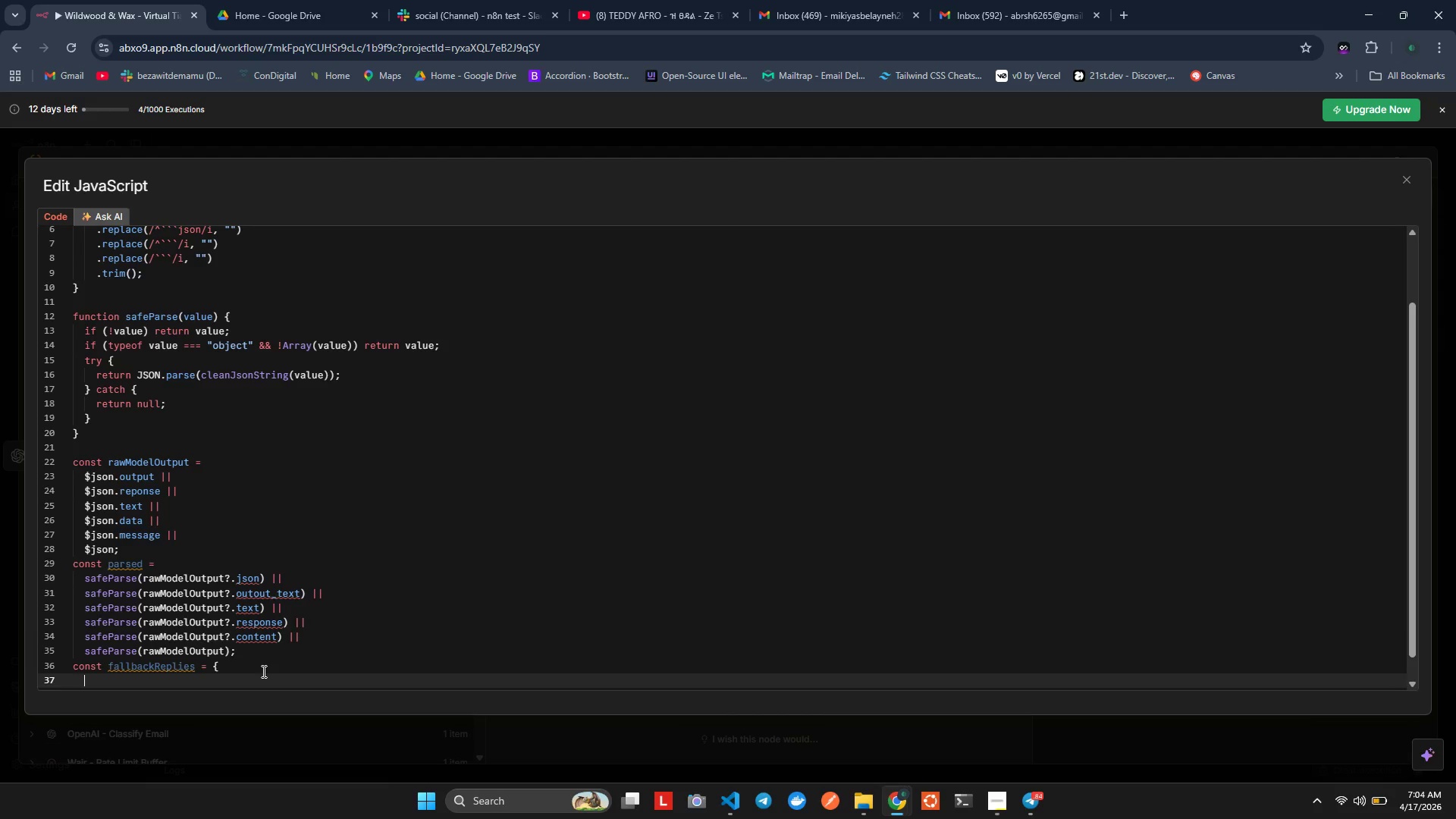 
key(Shift+Backquote)
 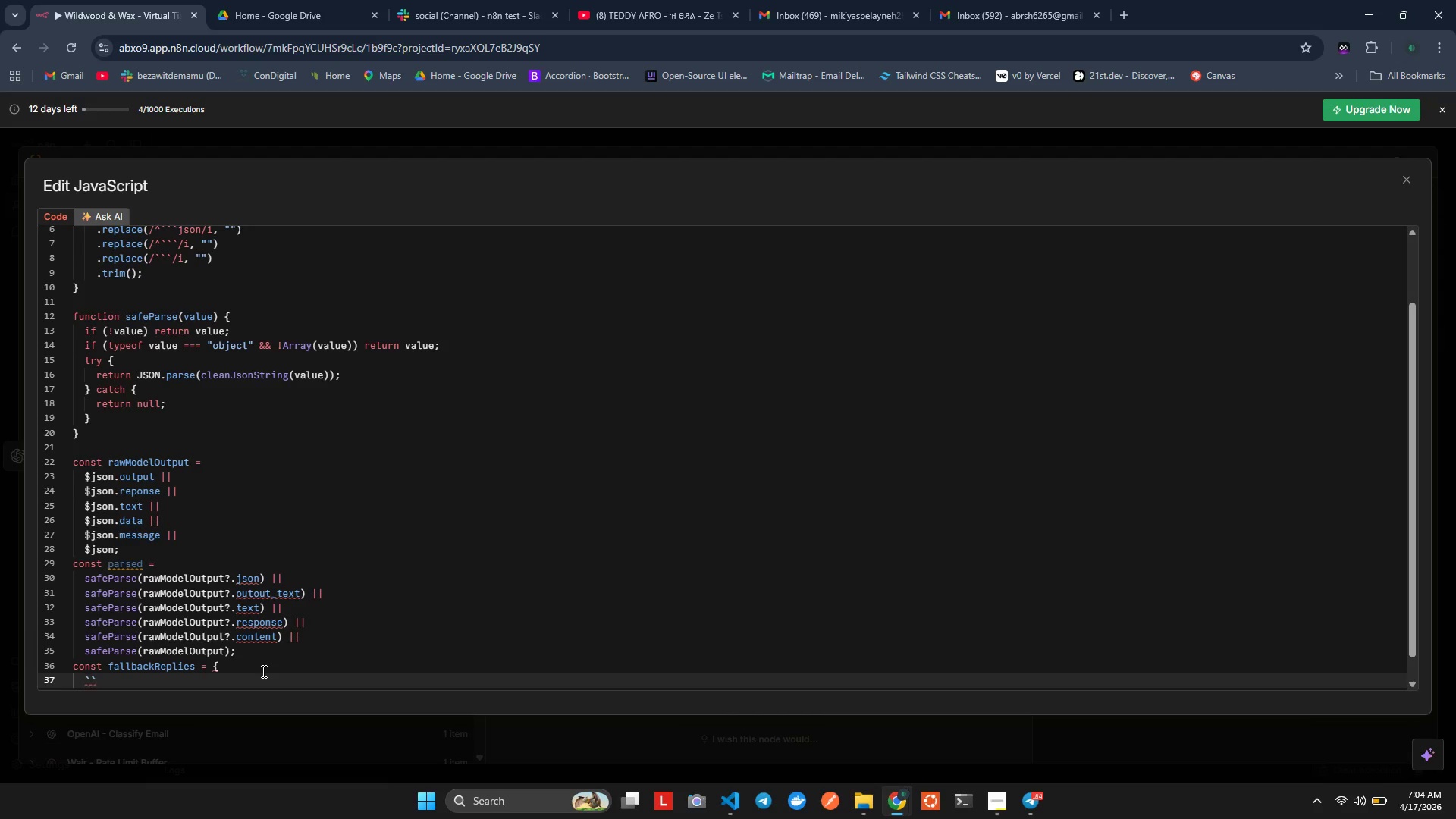 
key(Shift+S)
 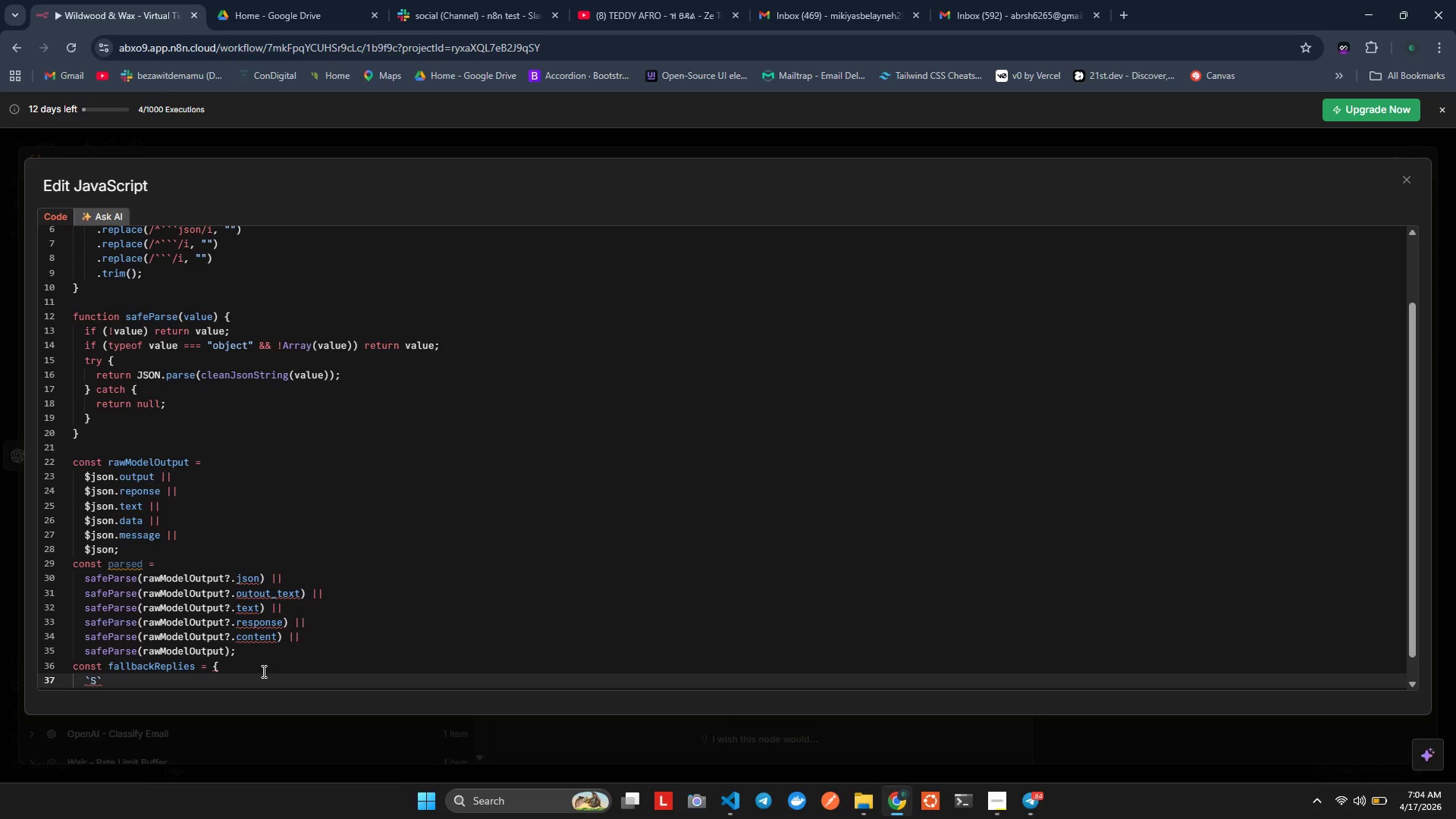 
type(hippg Issue: )
 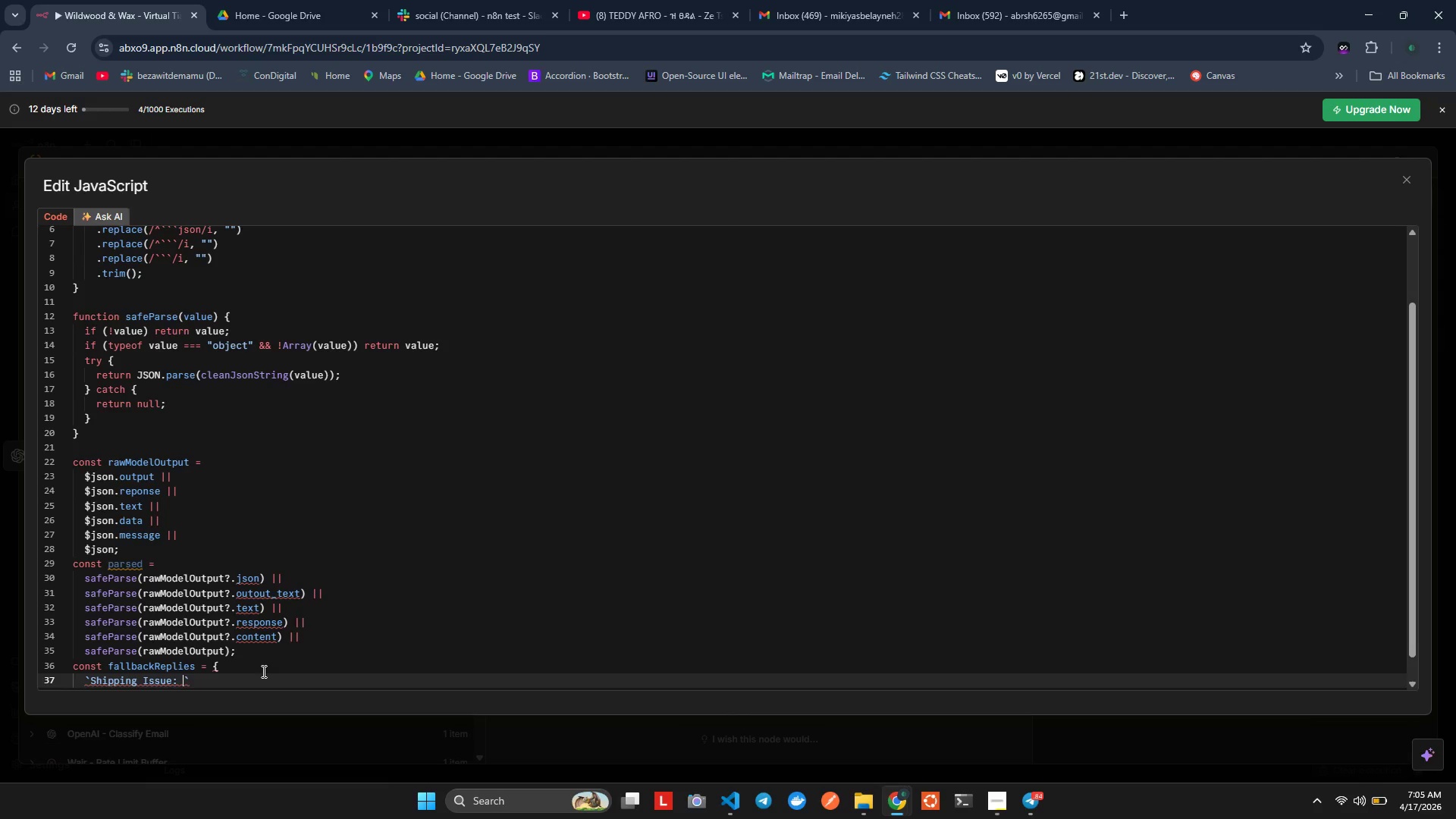 
hold_key(key=N, duration=0.33)
 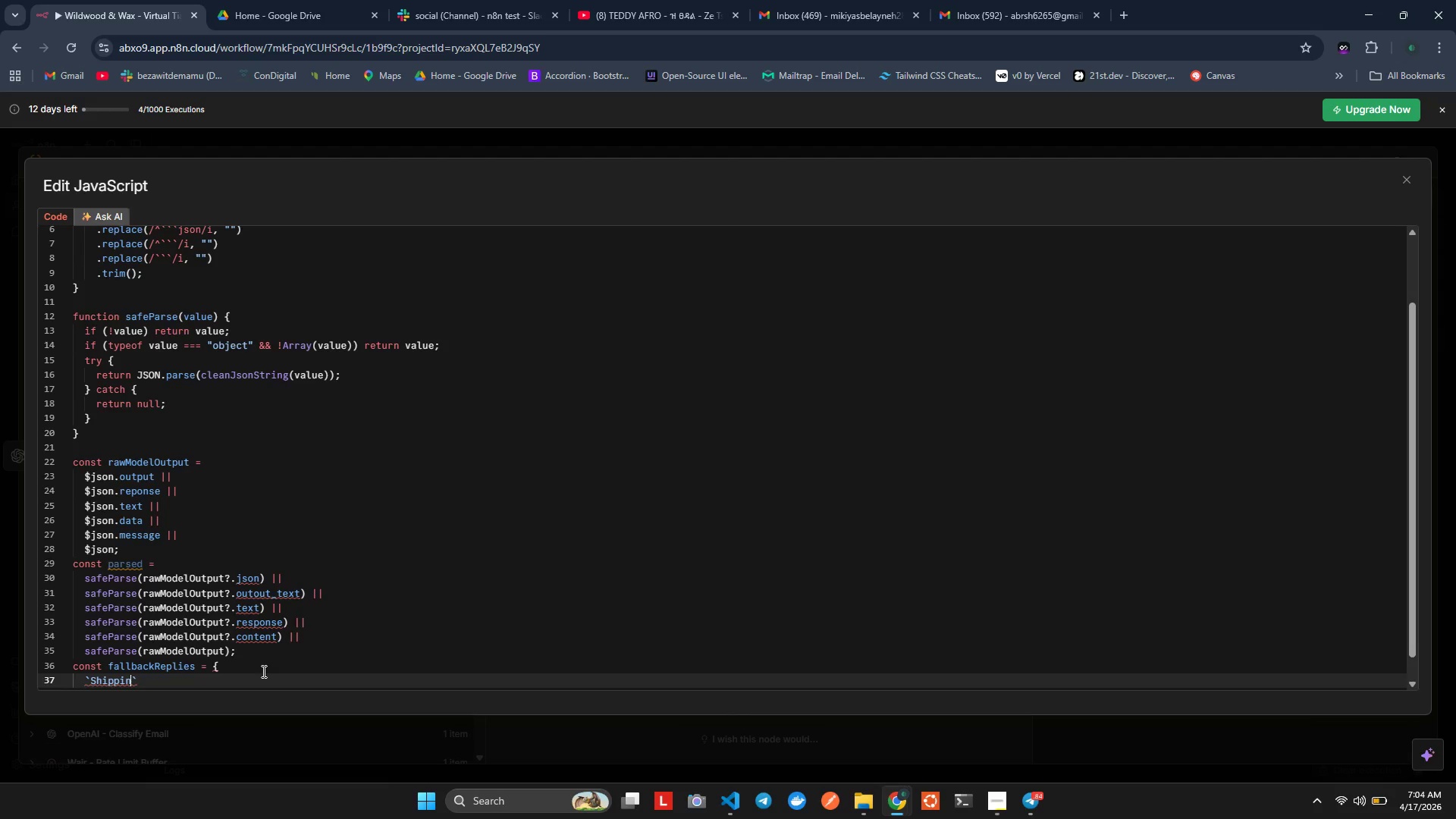 
hold_key(key=ShiftLeft, duration=1.0)
 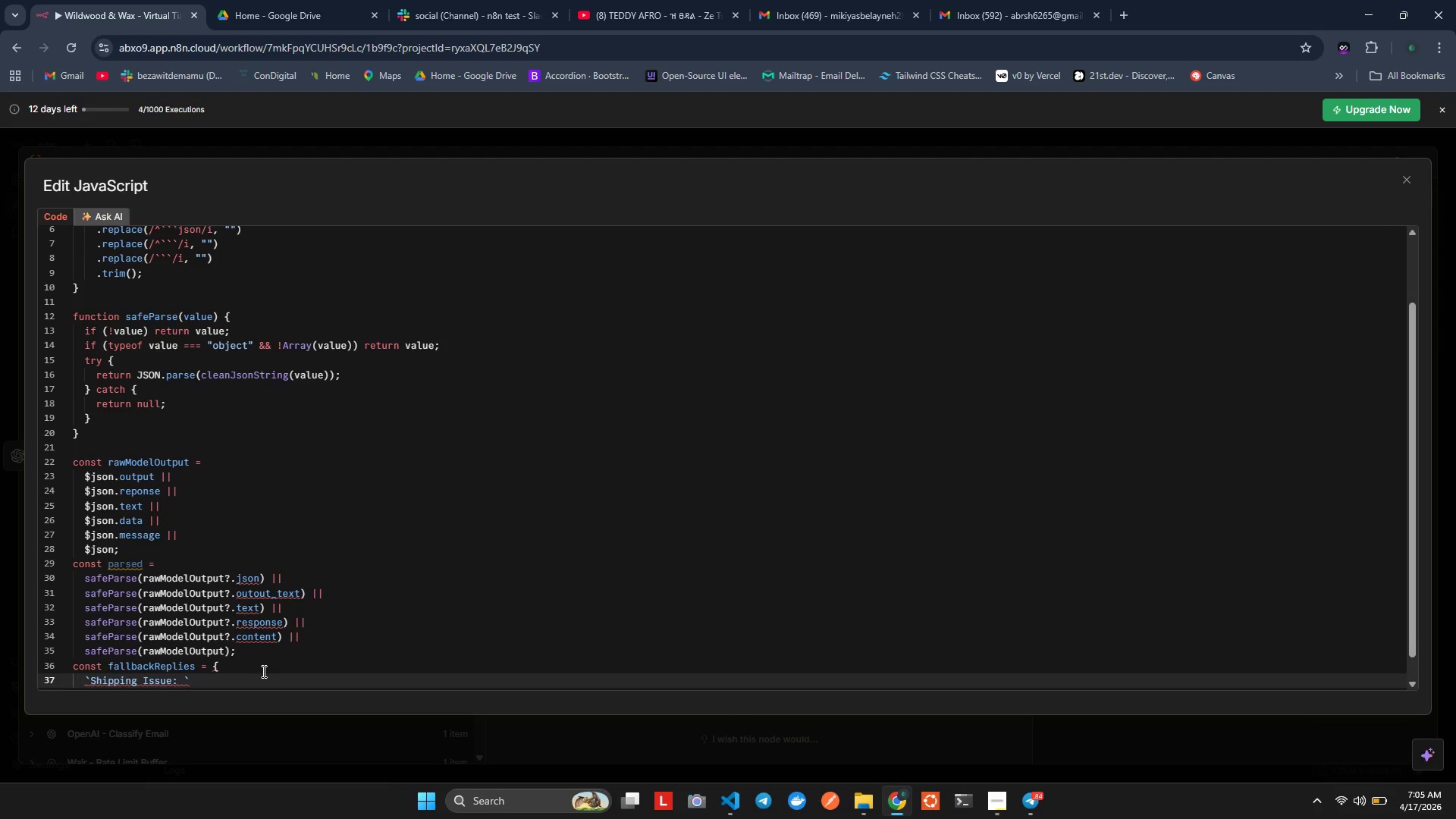 
hold_key(key=ShiftLeft, duration=0.31)
 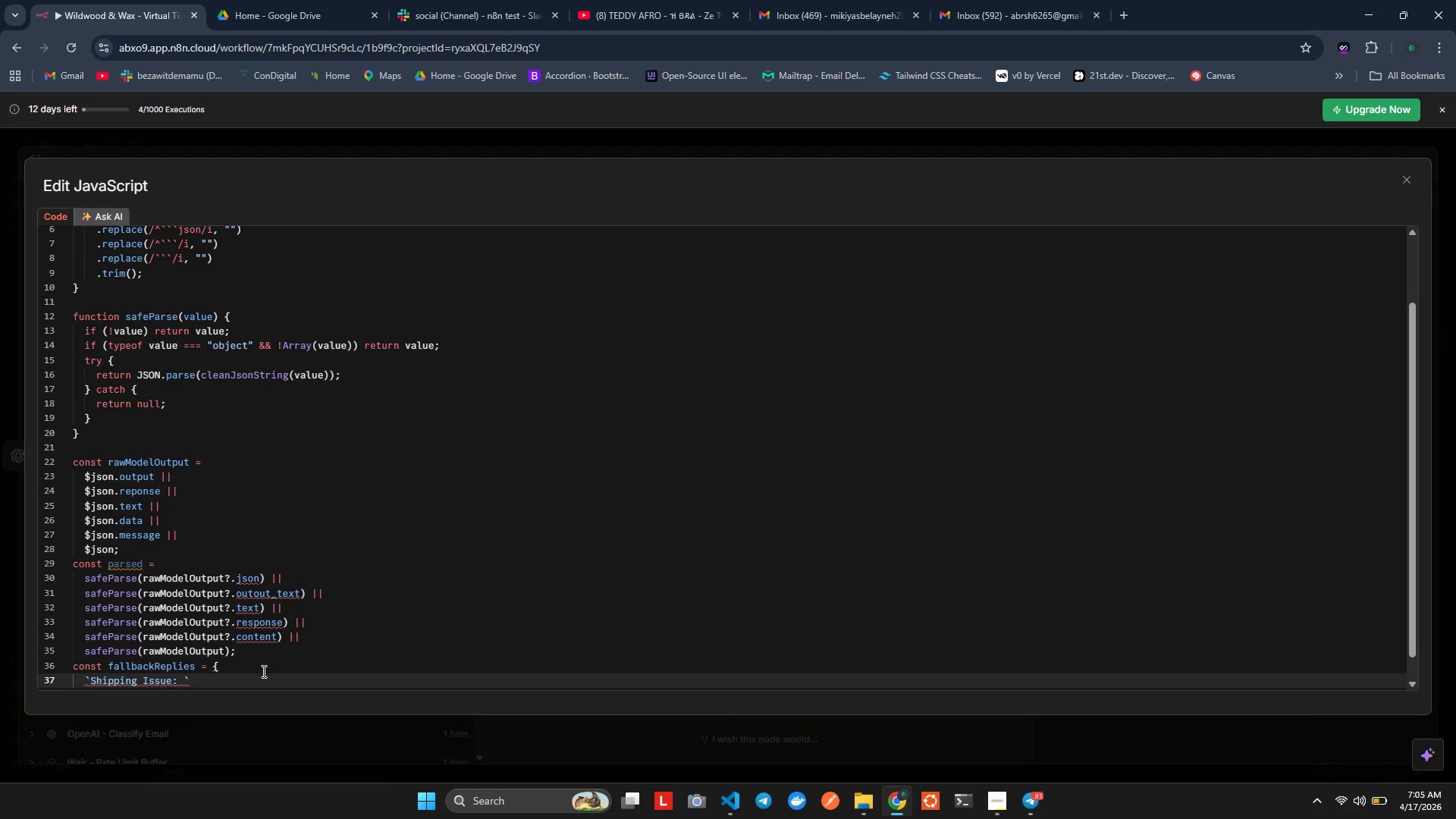 
wait(9.06)
 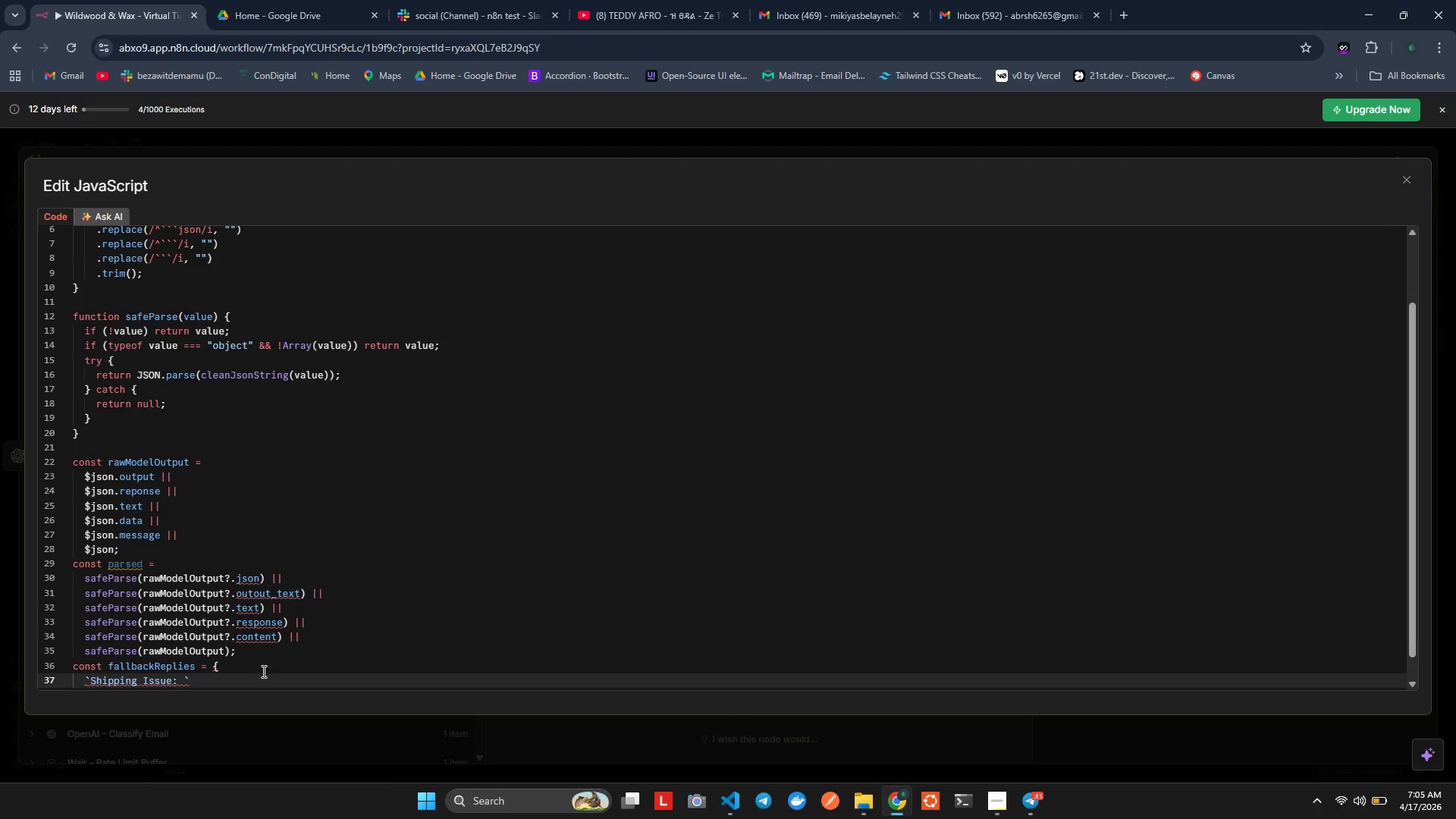 
key(Backquote)
 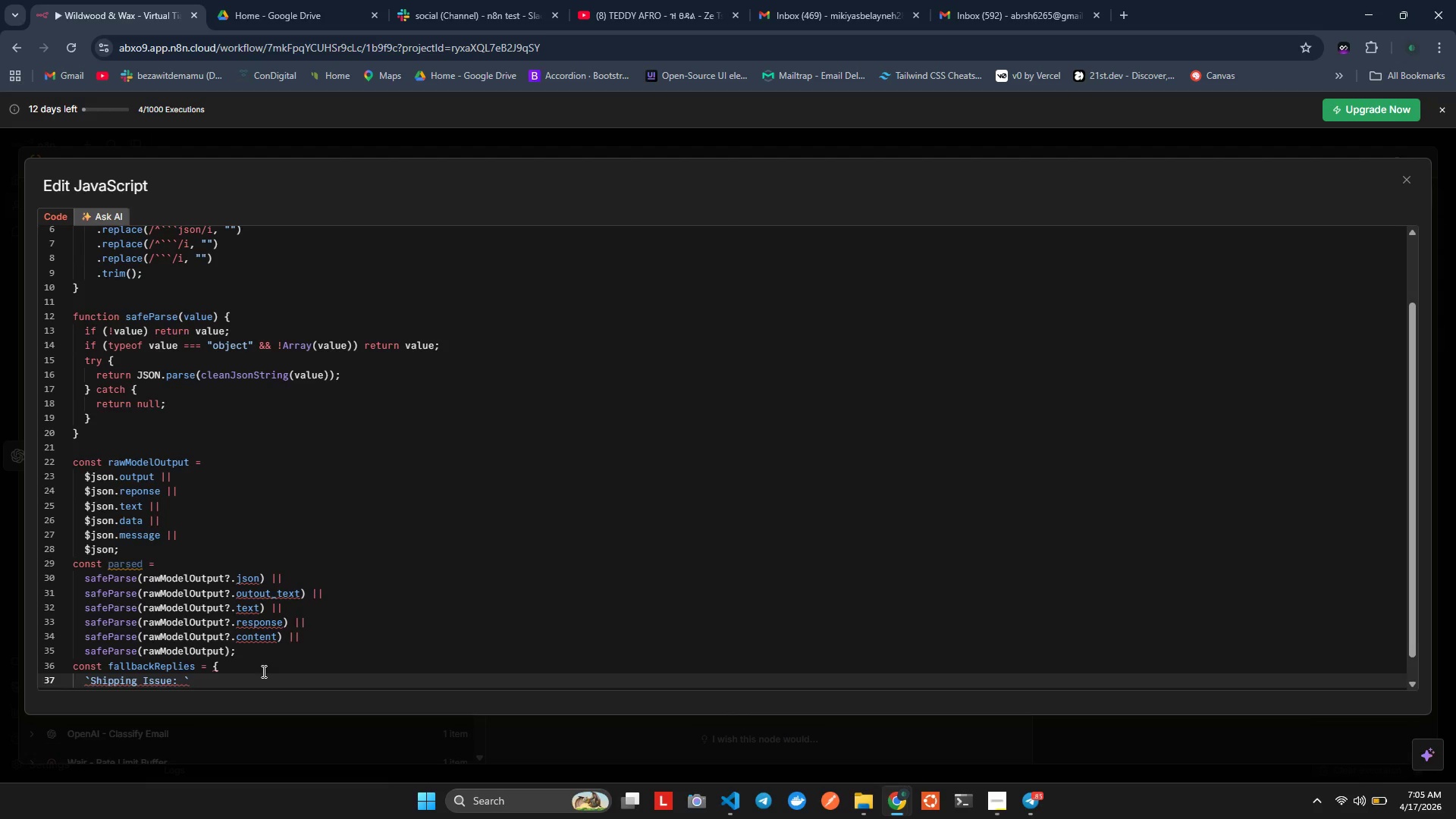 
key(Backquote)
 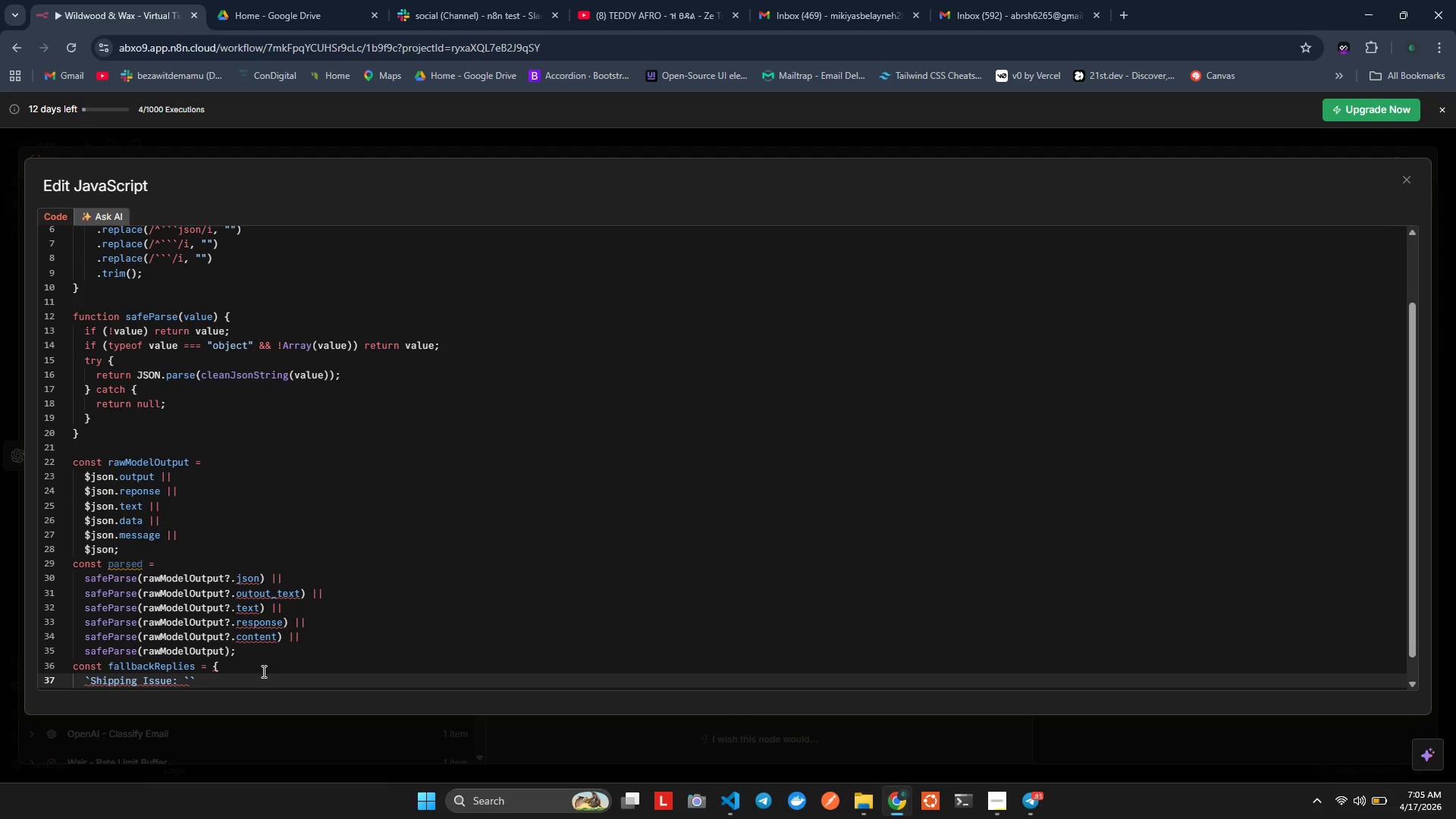 
key(Backquote)
 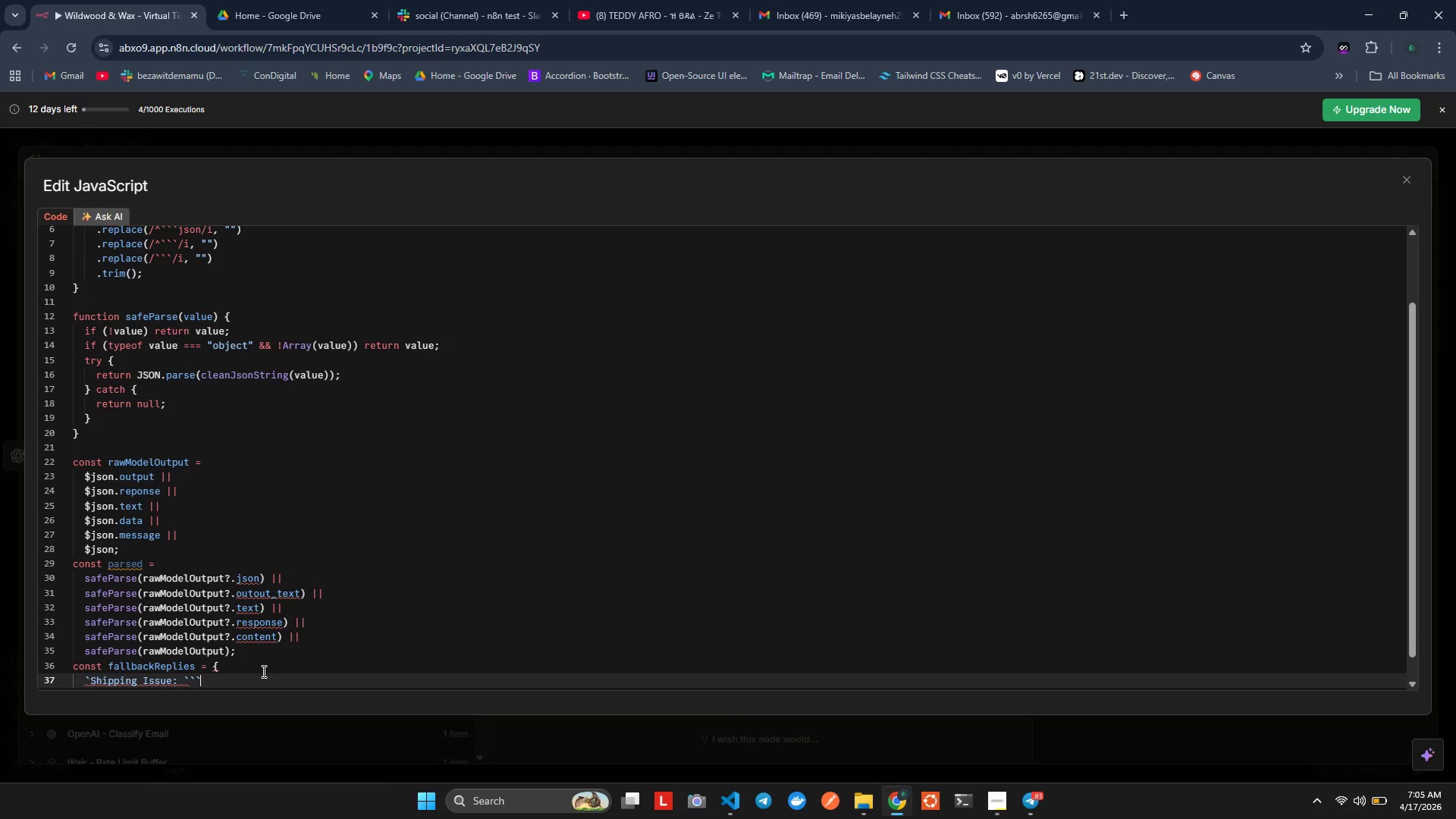 
key(ArrowDown)
 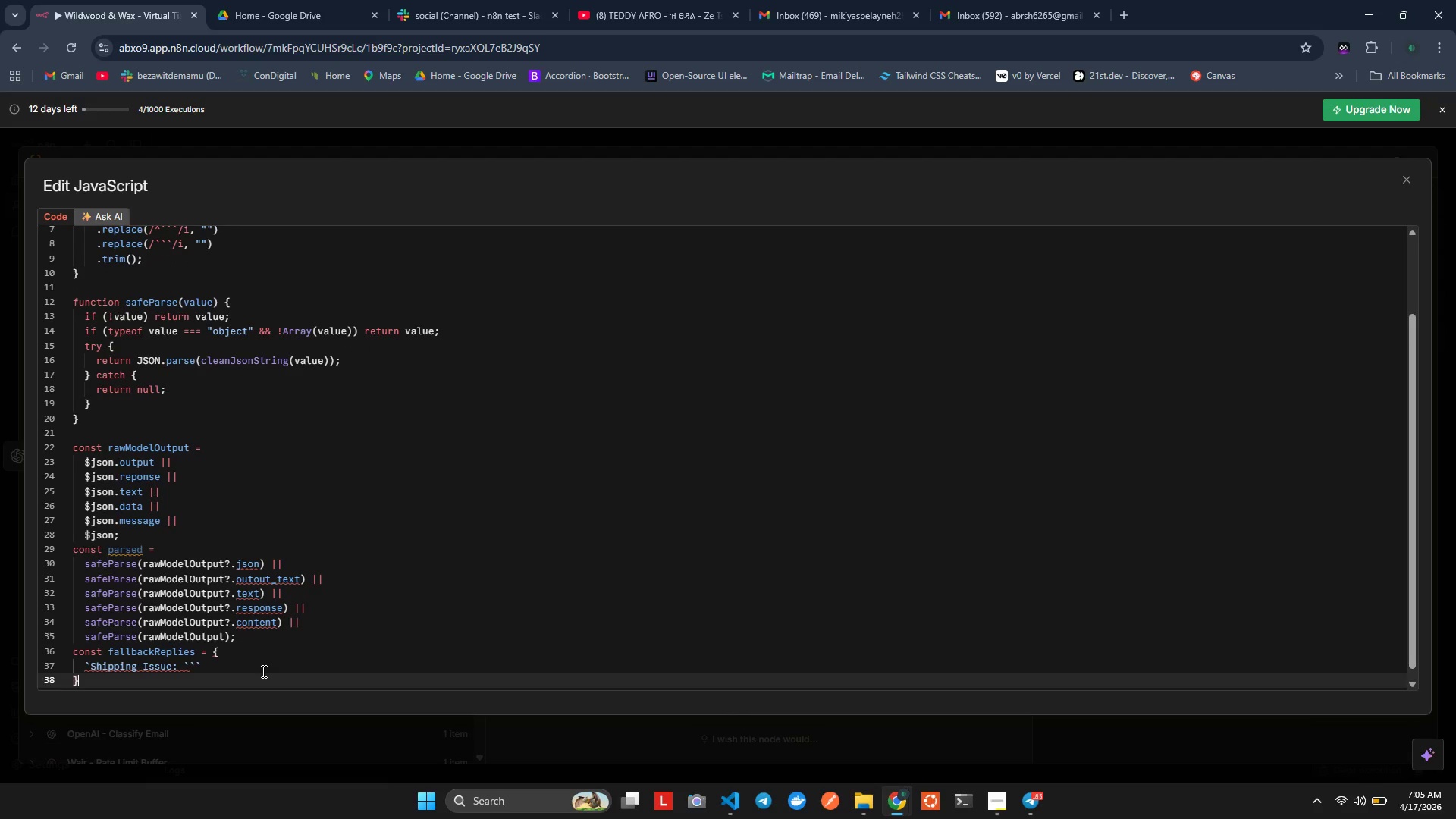 
key(ArrowDown)
 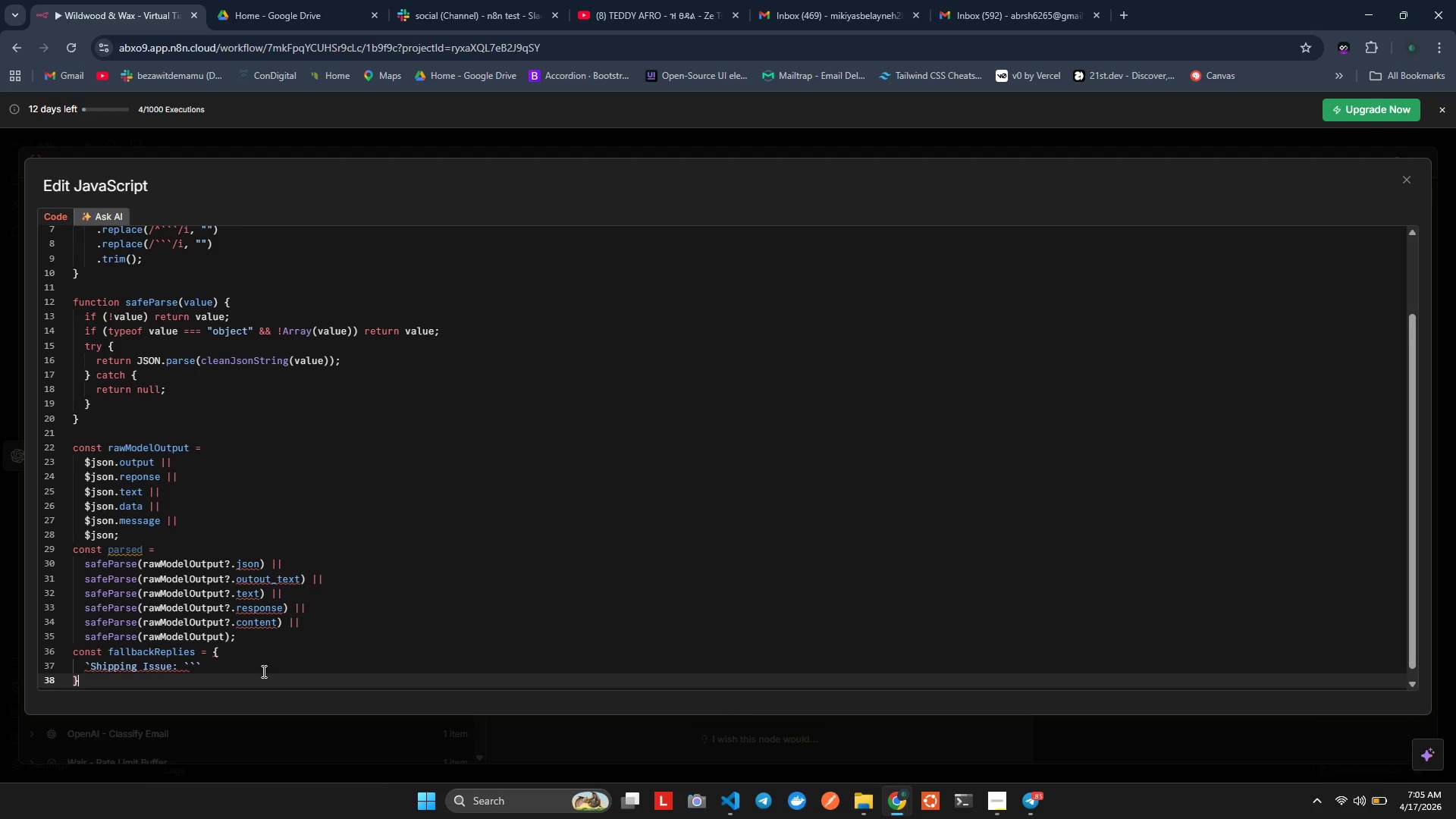 
key(ArrowDown)
 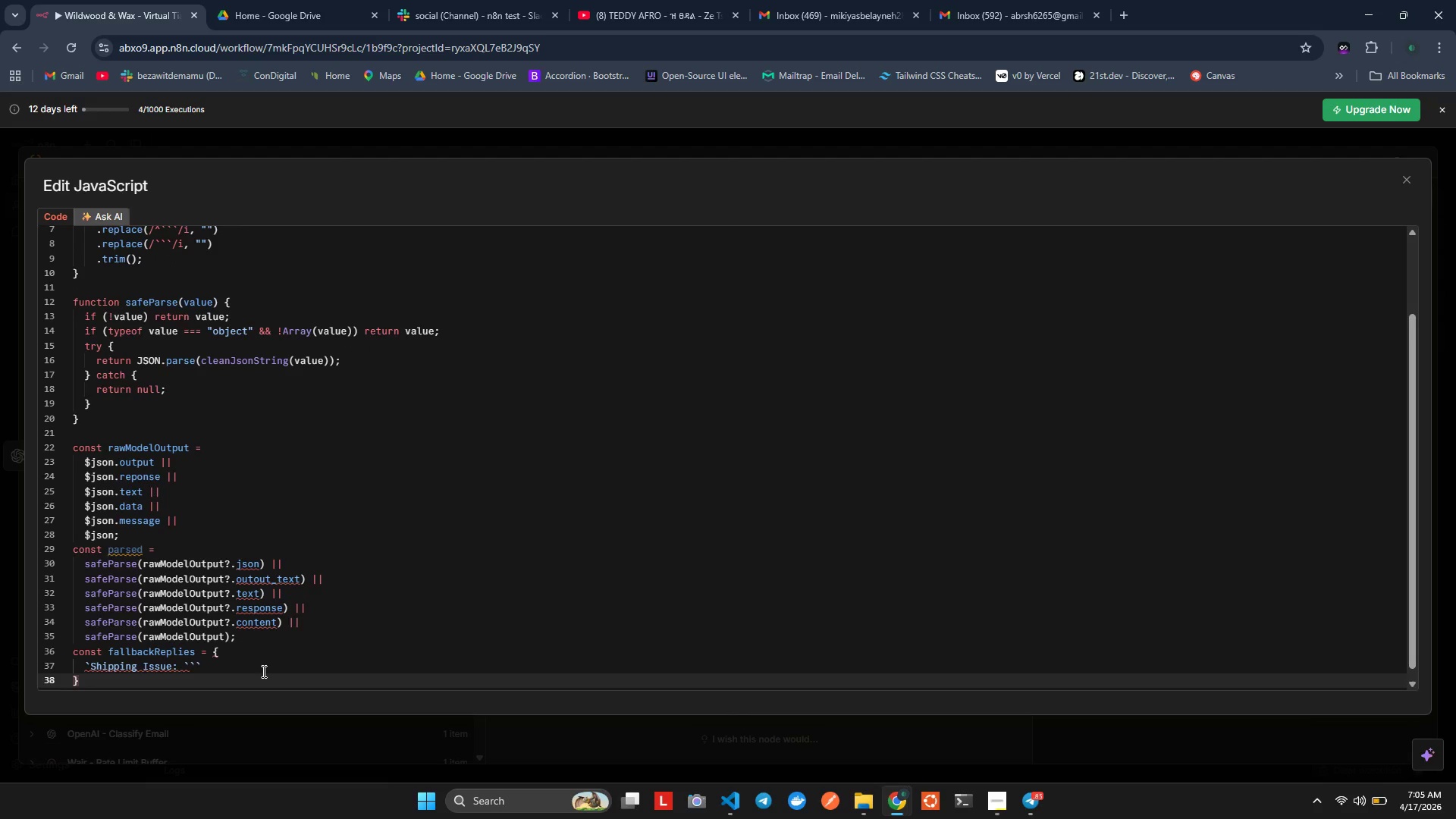 
key(ArrowUp)
 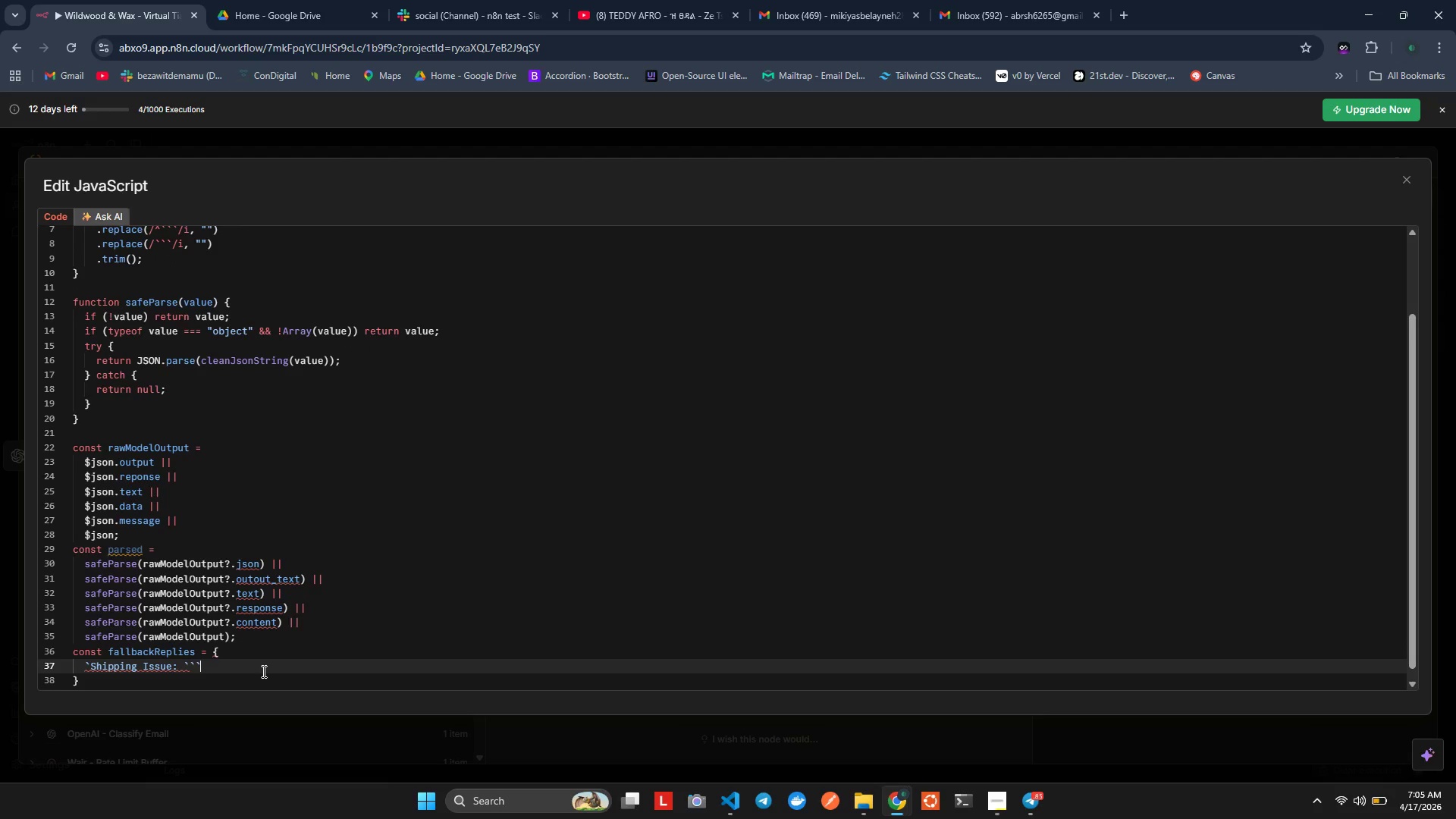 
key(ArrowLeft)
 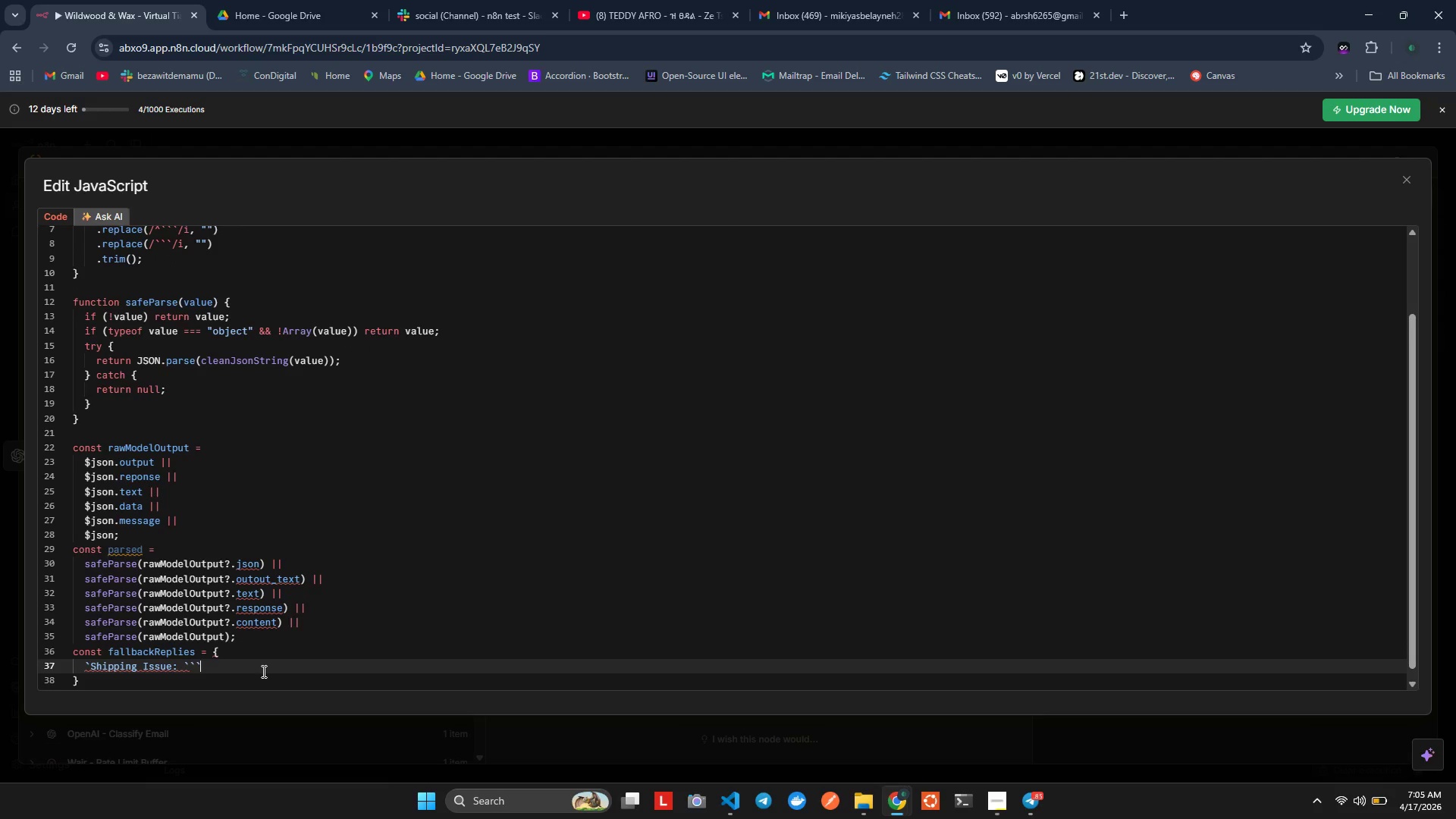 
key(ArrowLeft)
 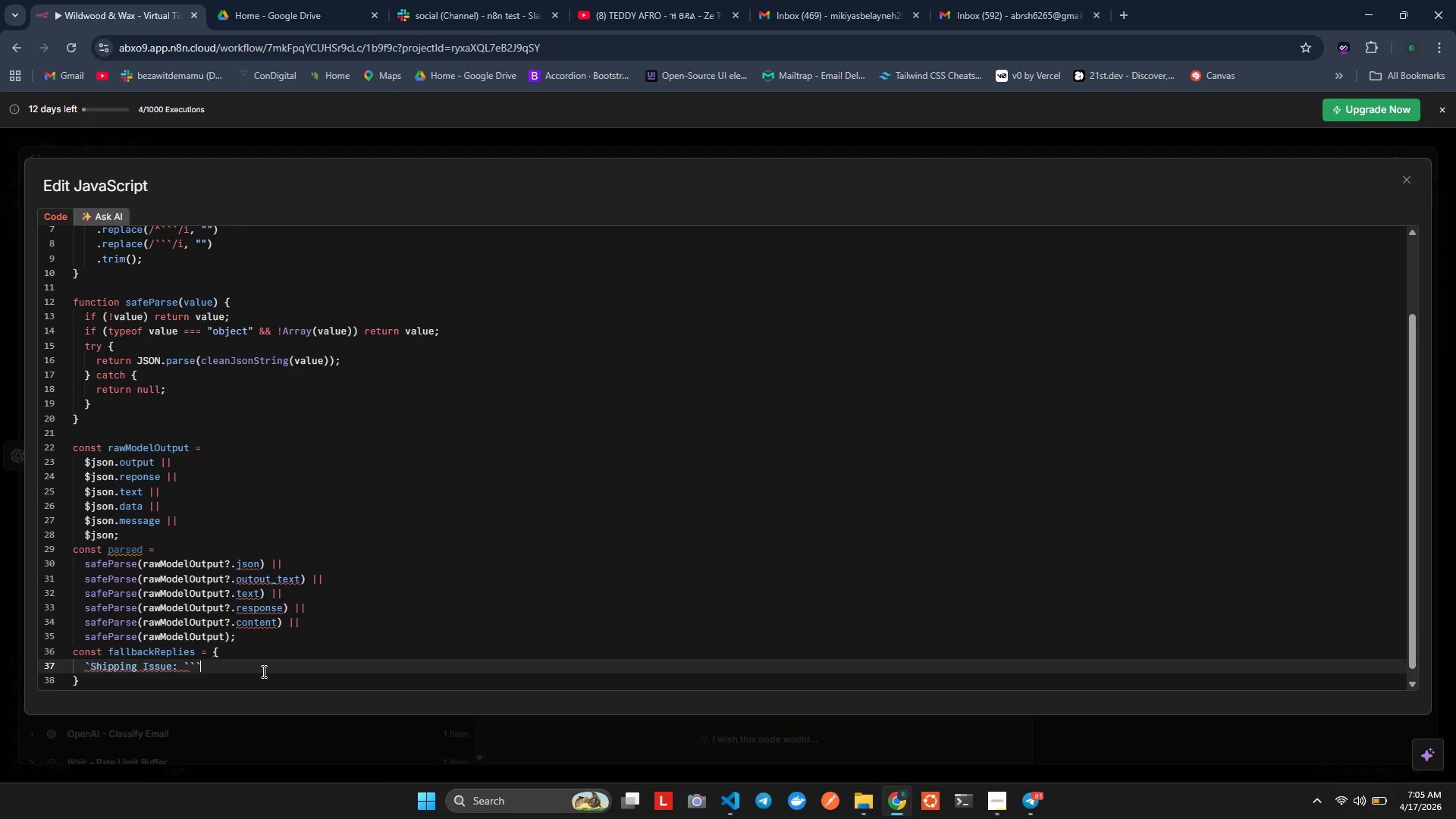 
key(ArrowLeft)
 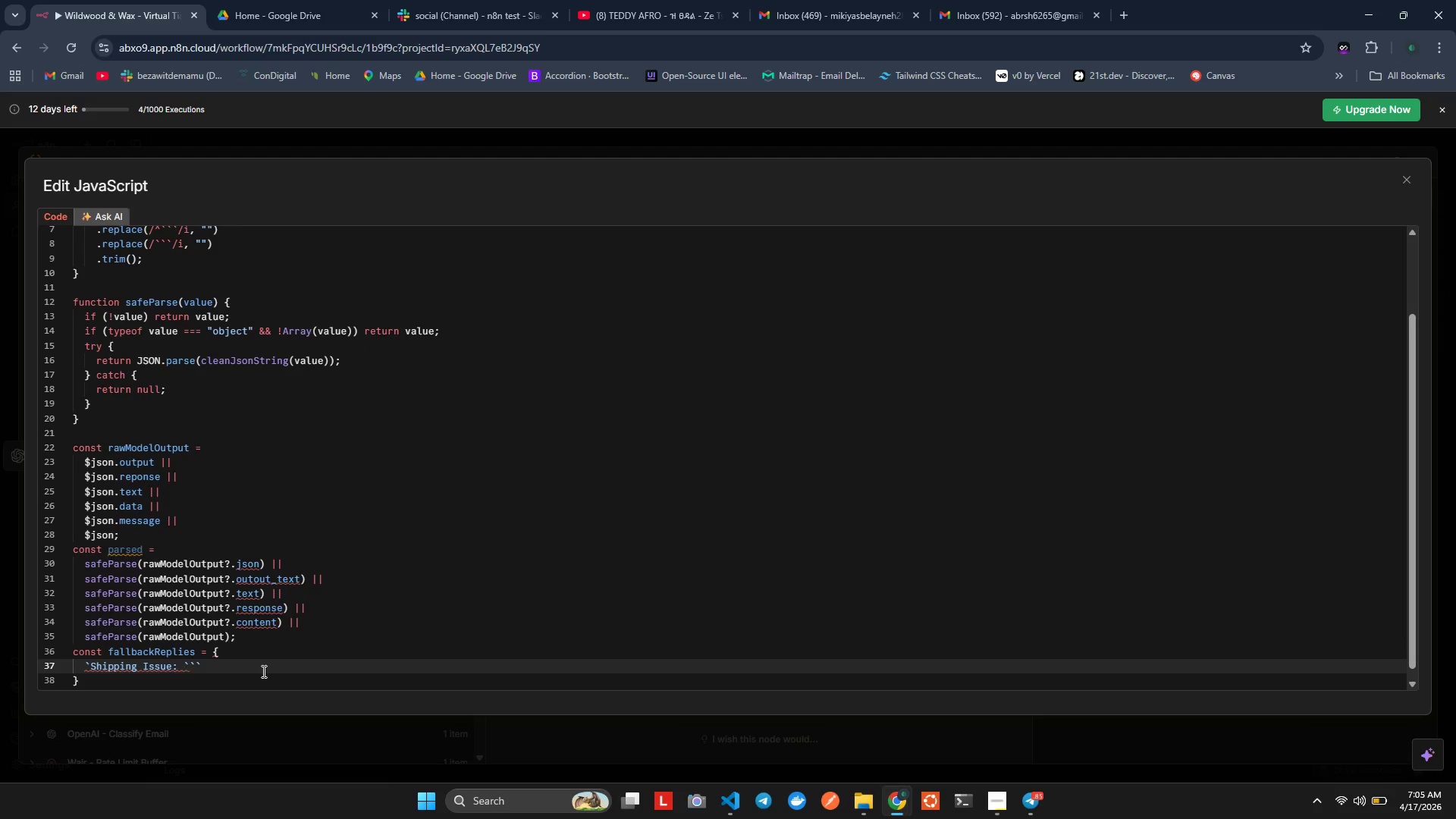 
key(ArrowRight)
 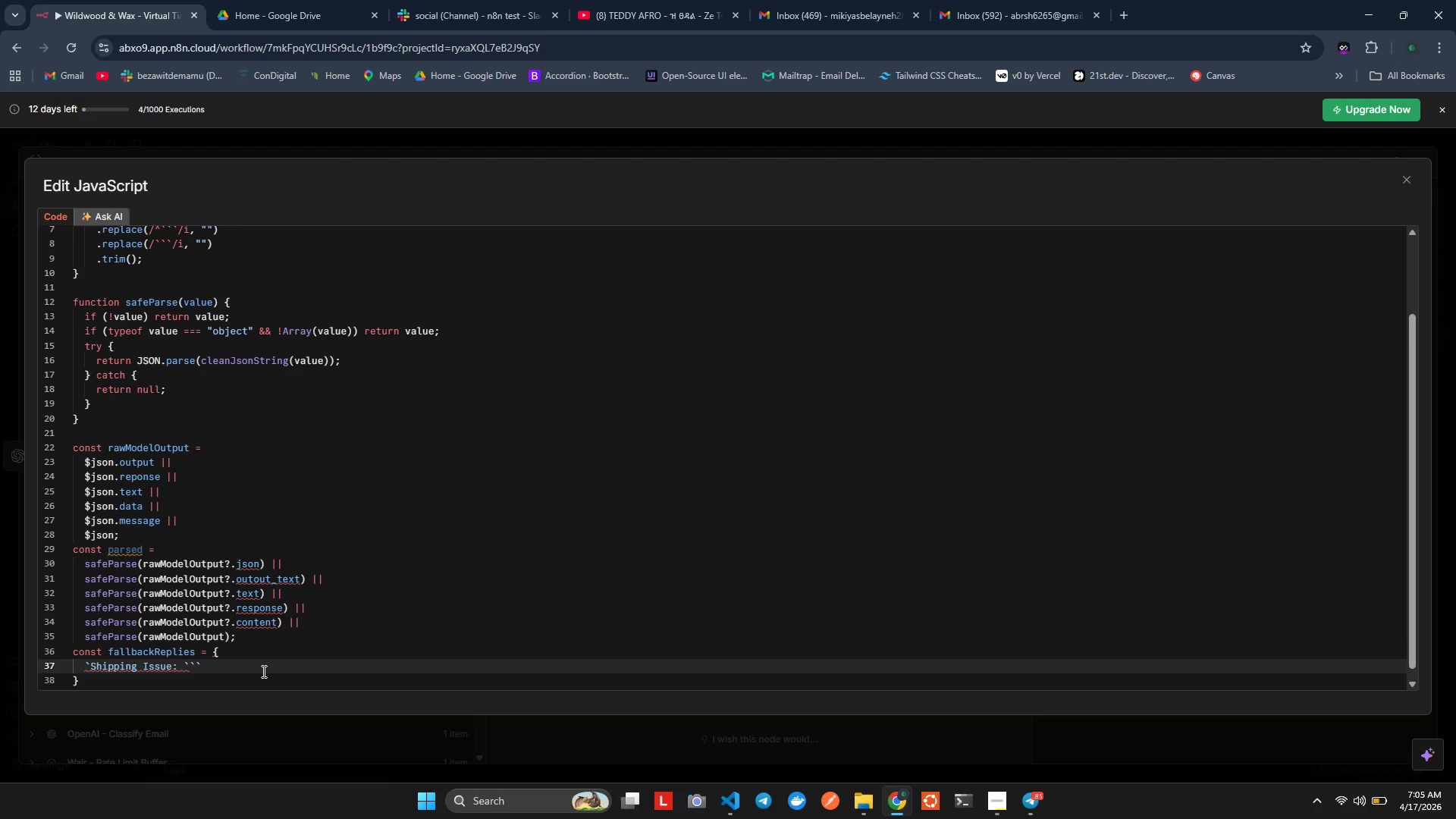 
type(Hi $P\)
key(Backspace)
key(Backspace)
type(P[NumLock]{[NumLock])
key(Backspace)
key(Backspace)
type([})
 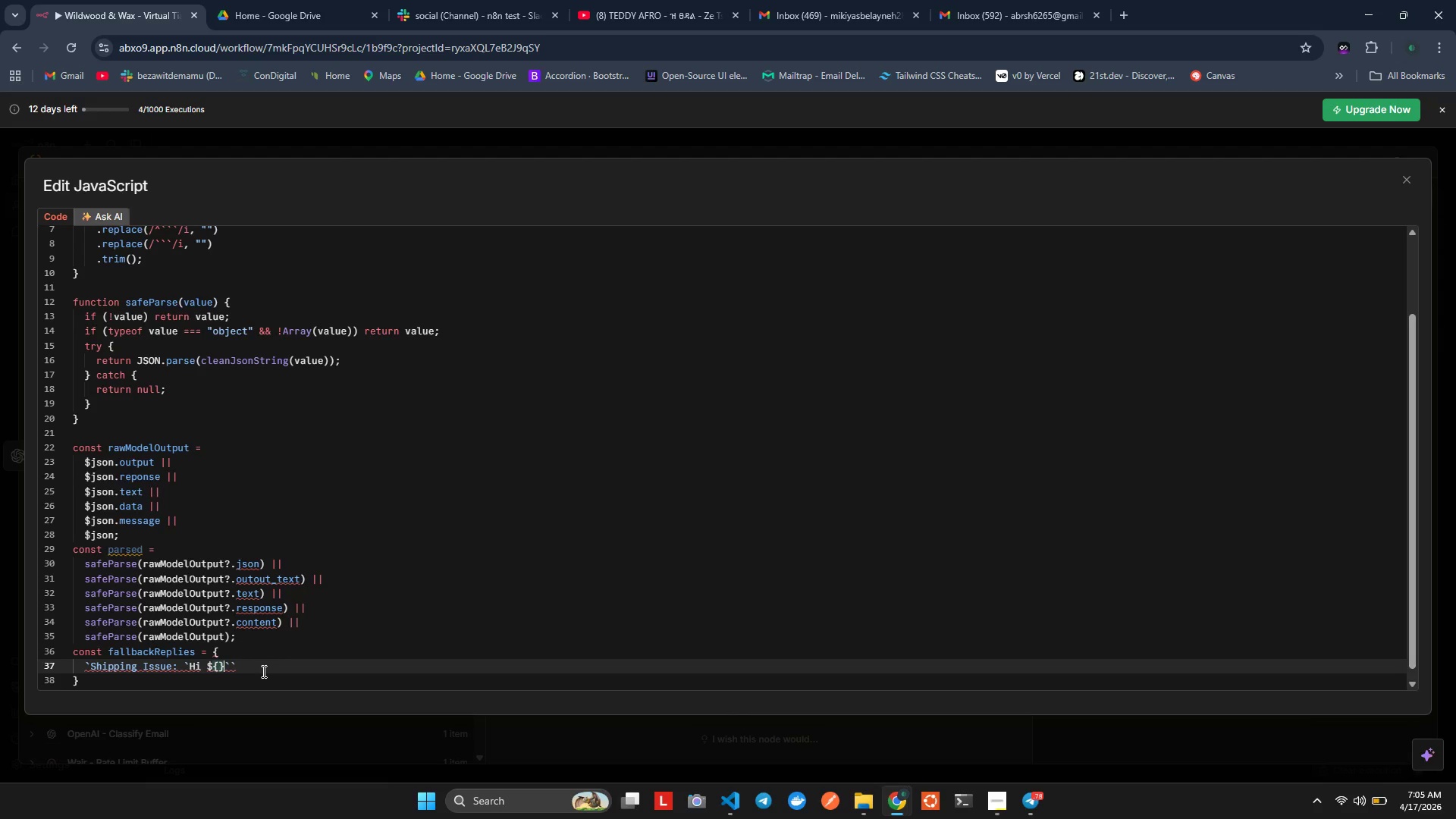 
key(ArrowLeft)
 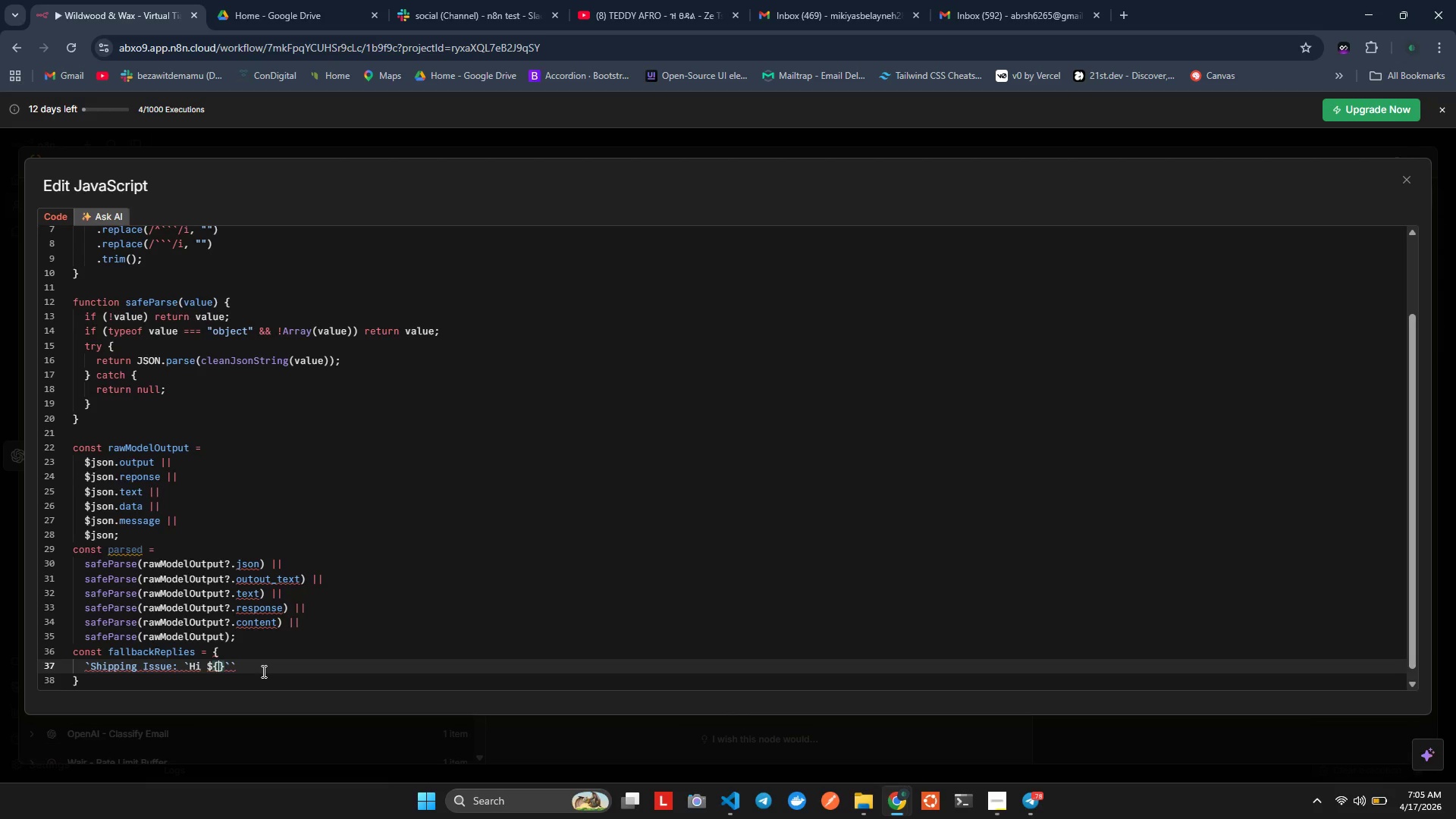 
type(tra)
 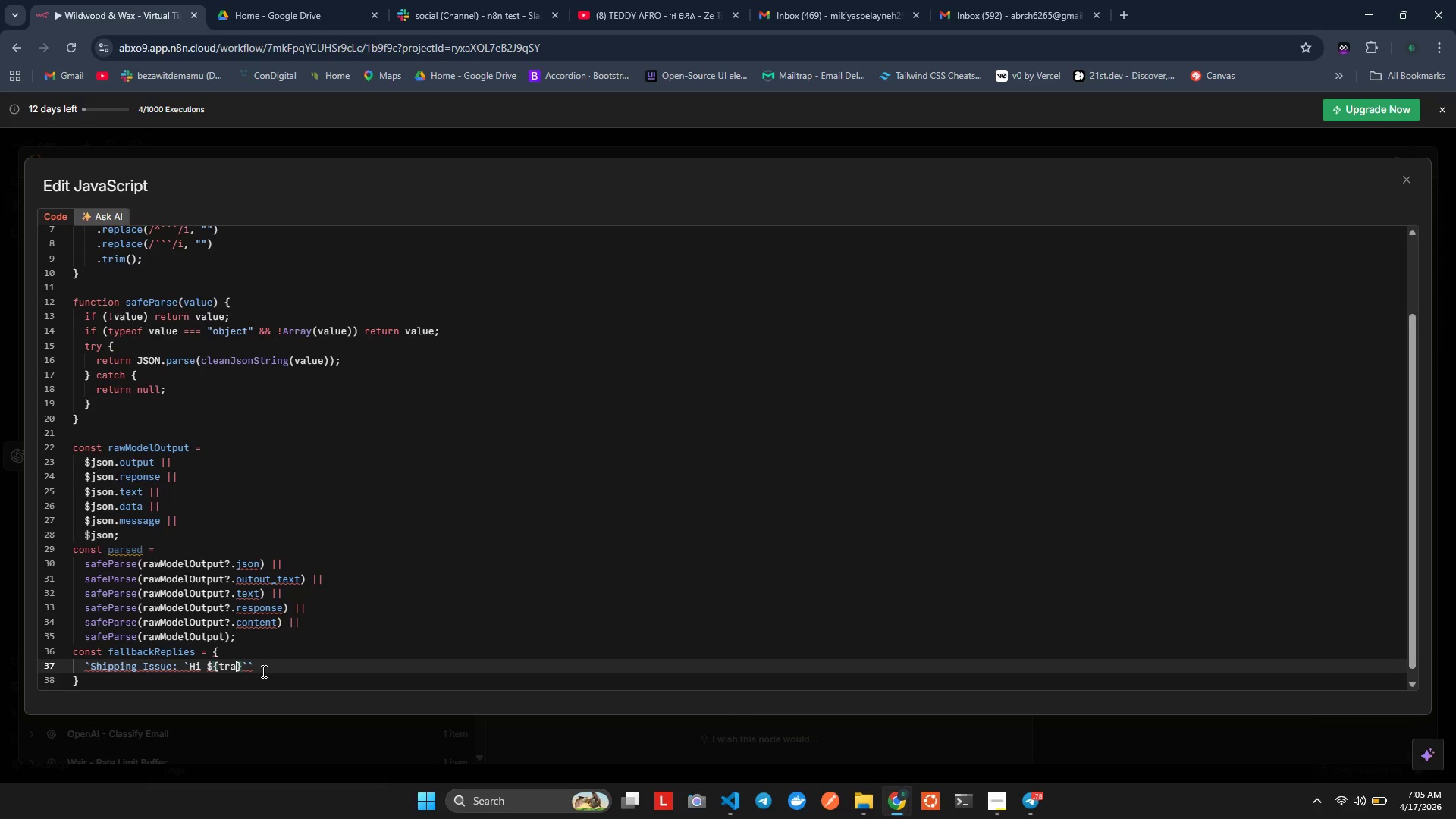 
wait(8.23)
 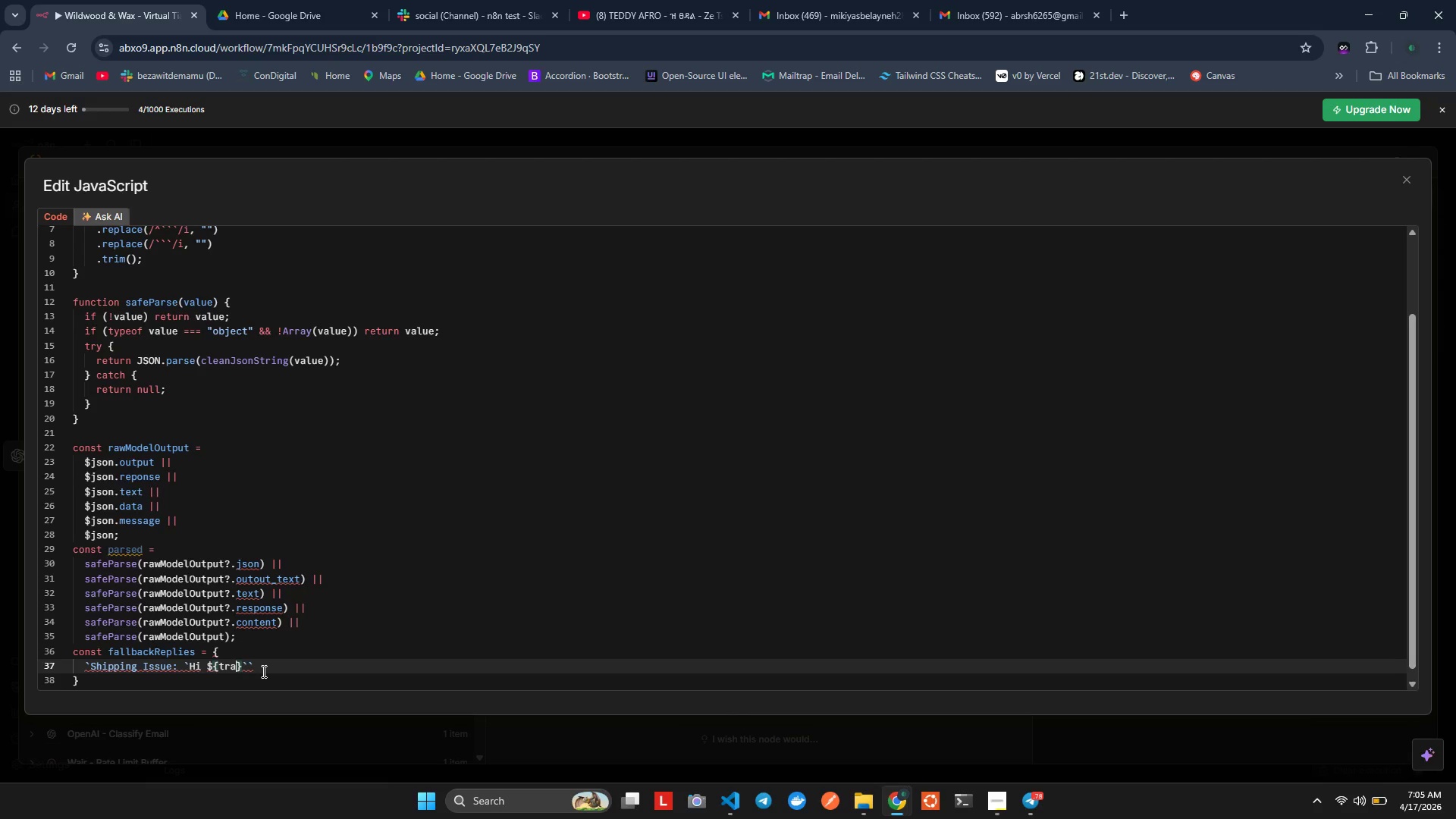 
key(ArrowDown)
 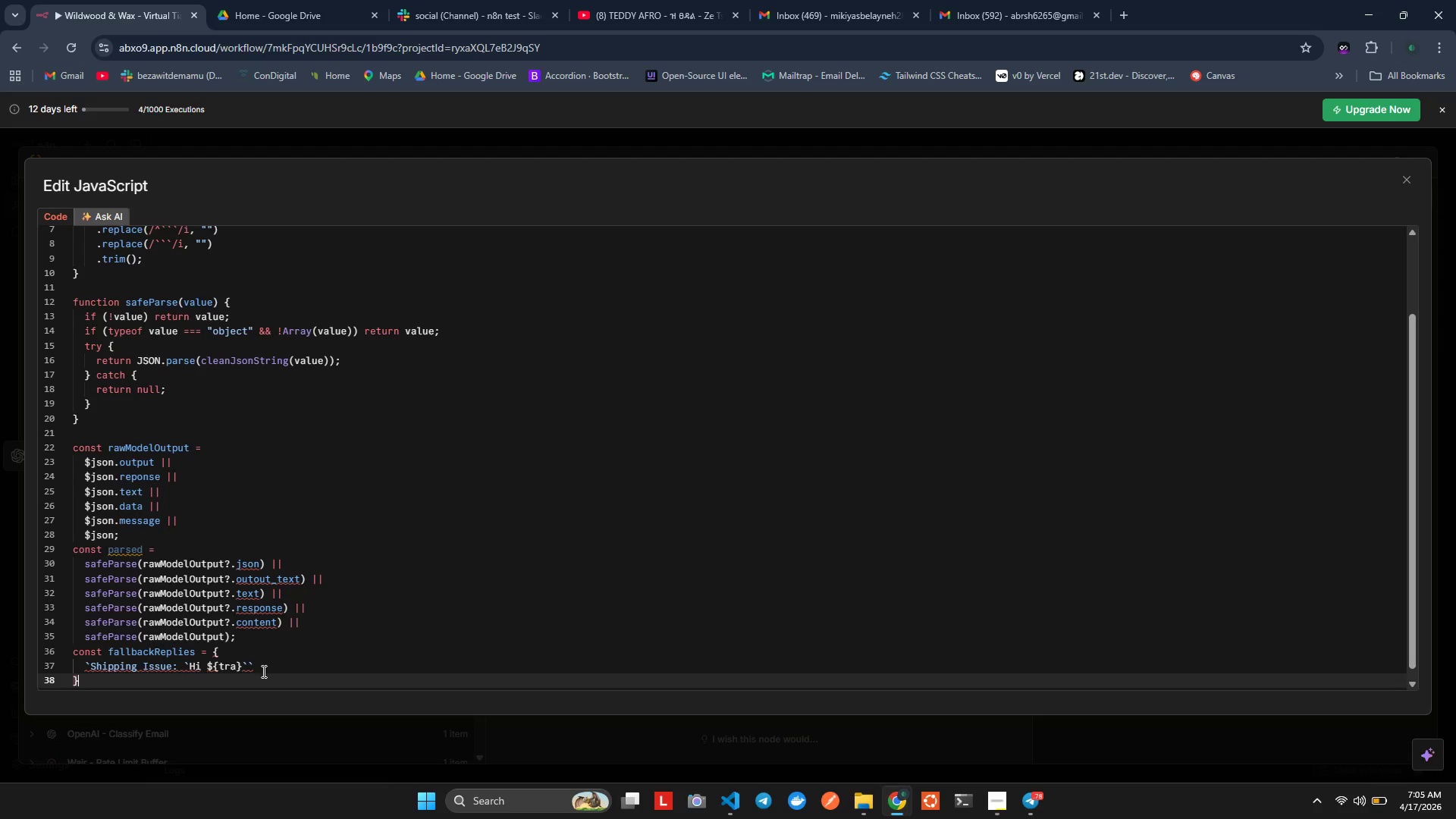 
key(ArrowDown)
 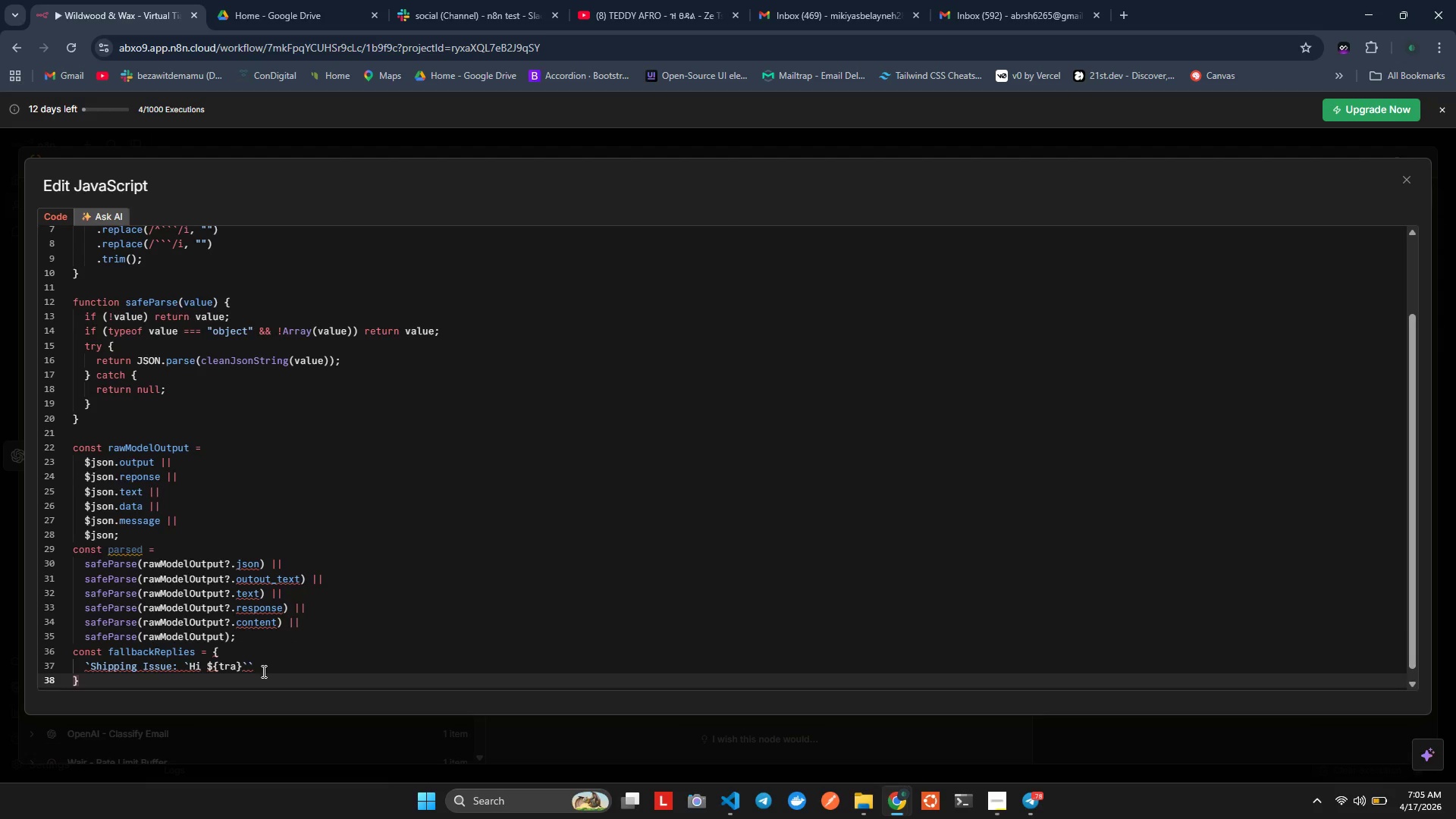 
key(ArrowUp)
 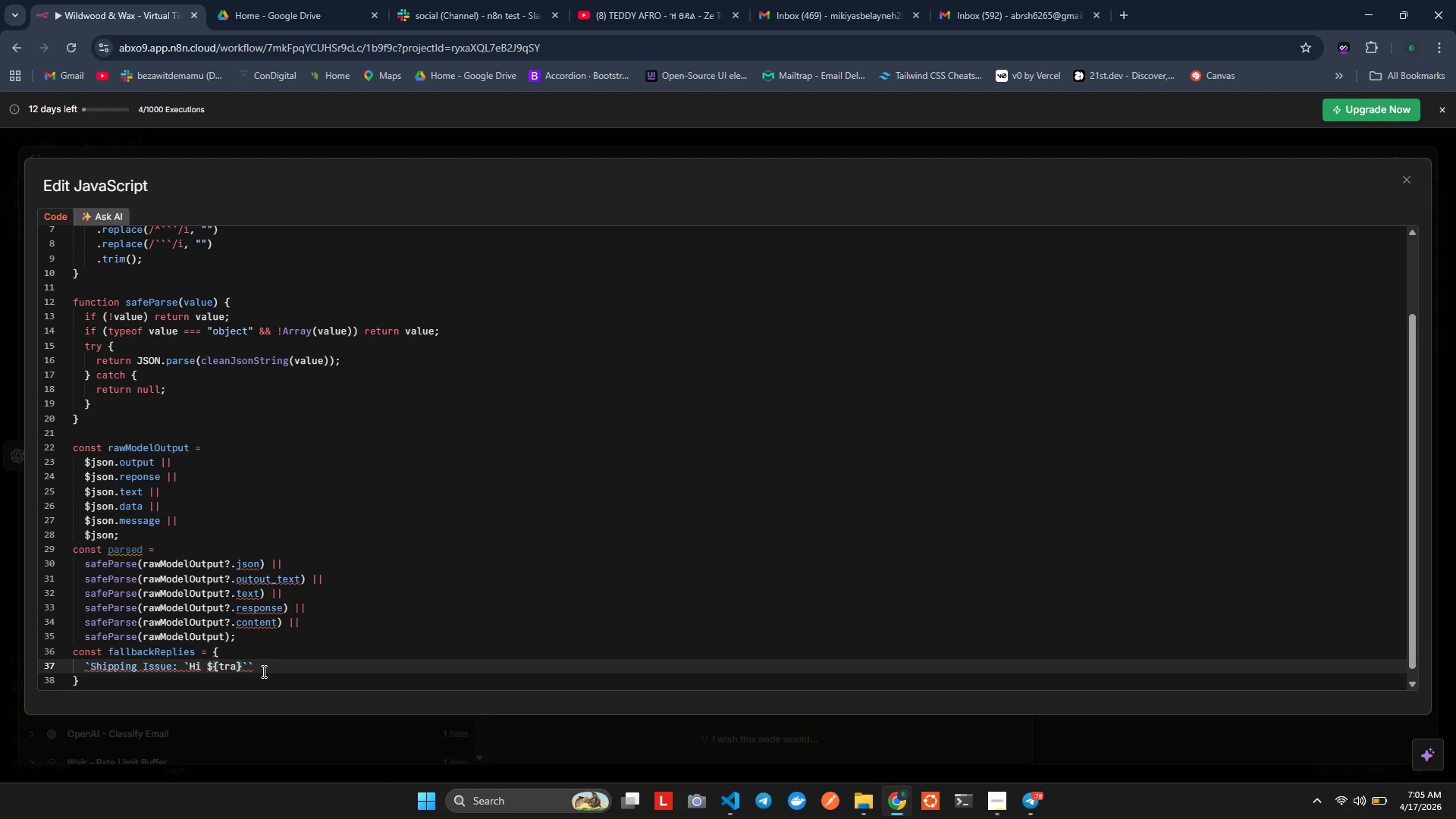 
key(Backspace)
type(iage.seder_name)
 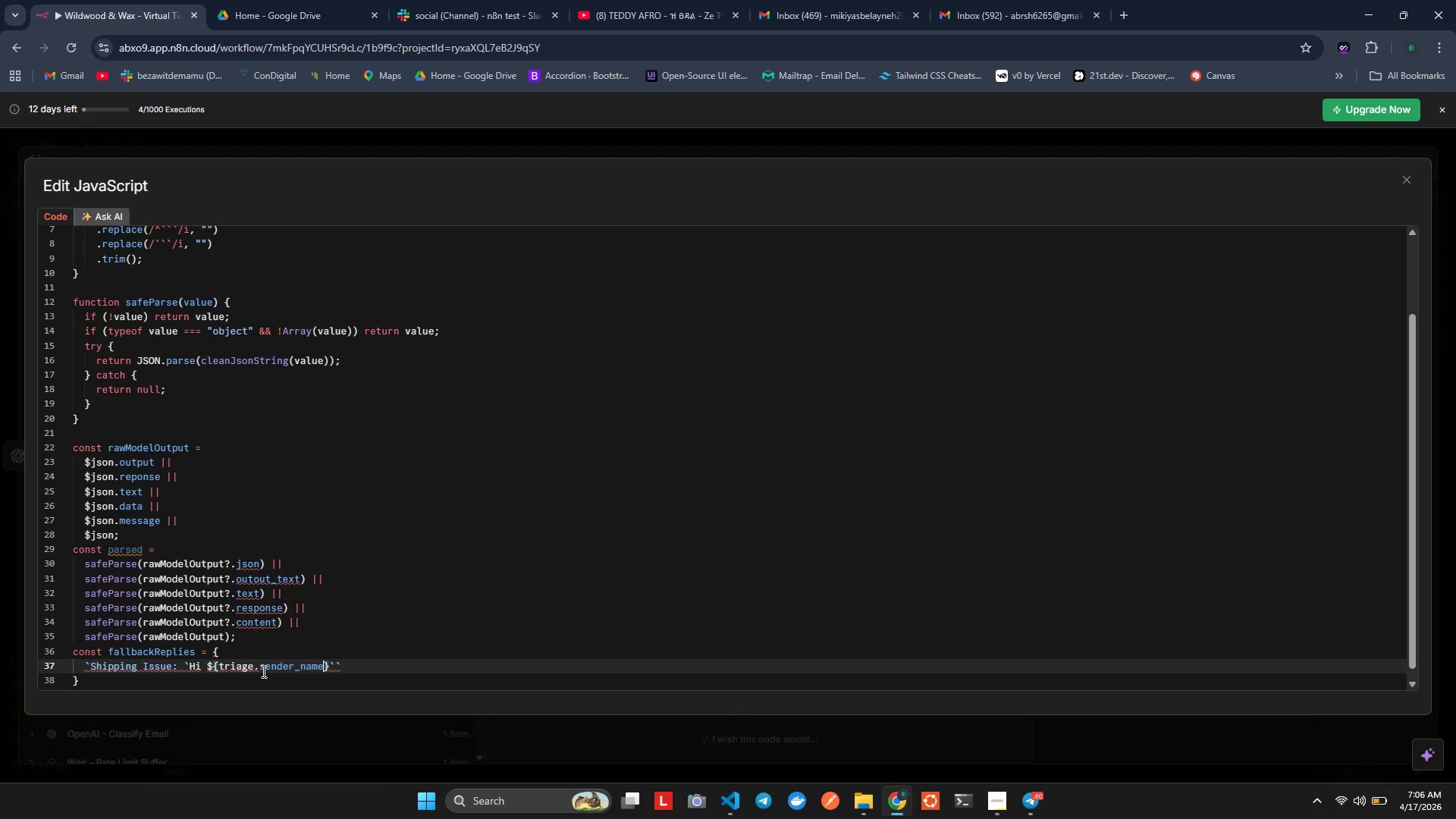 
wait(24.05)
 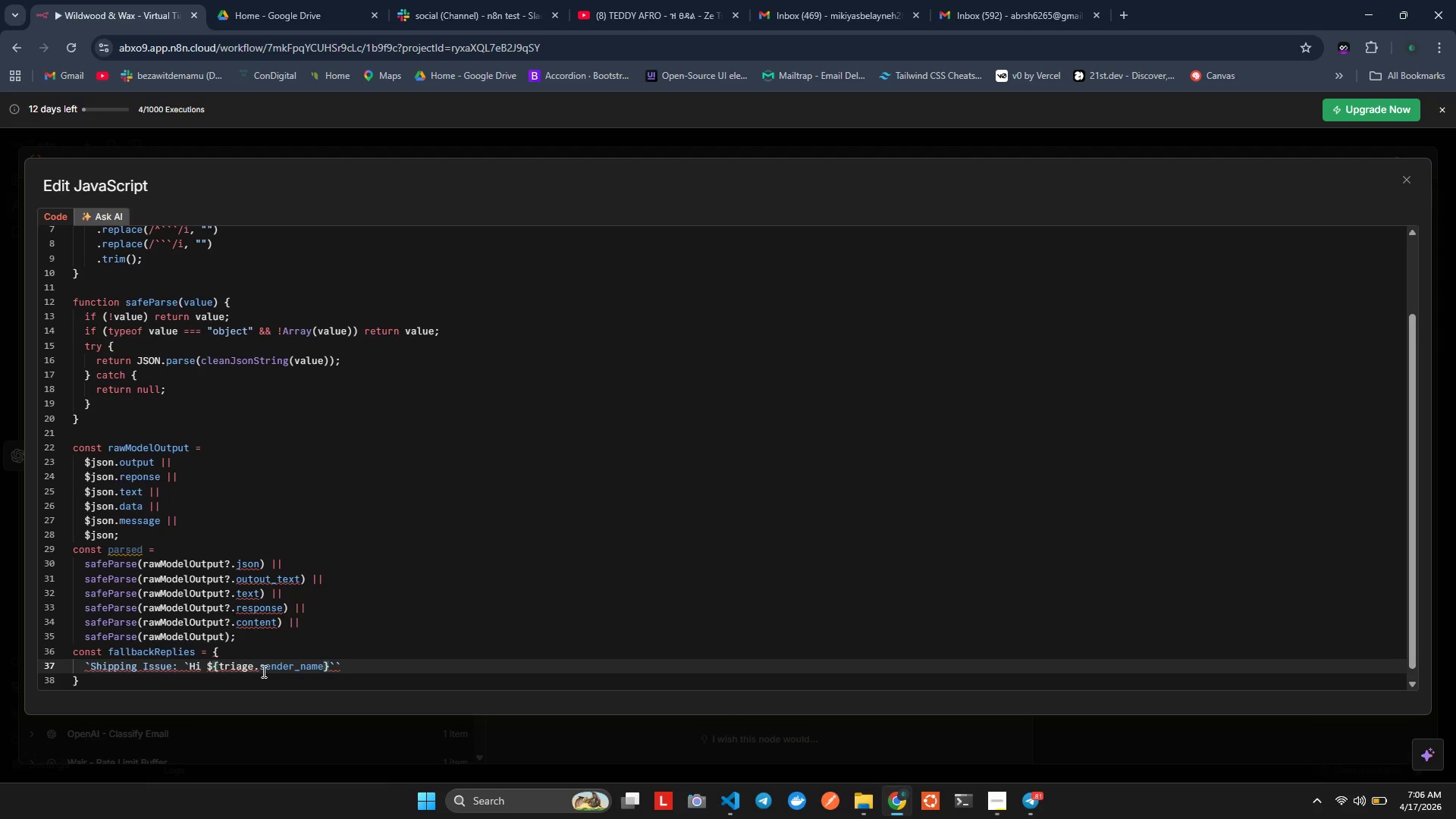 
key(ArrowRight)
 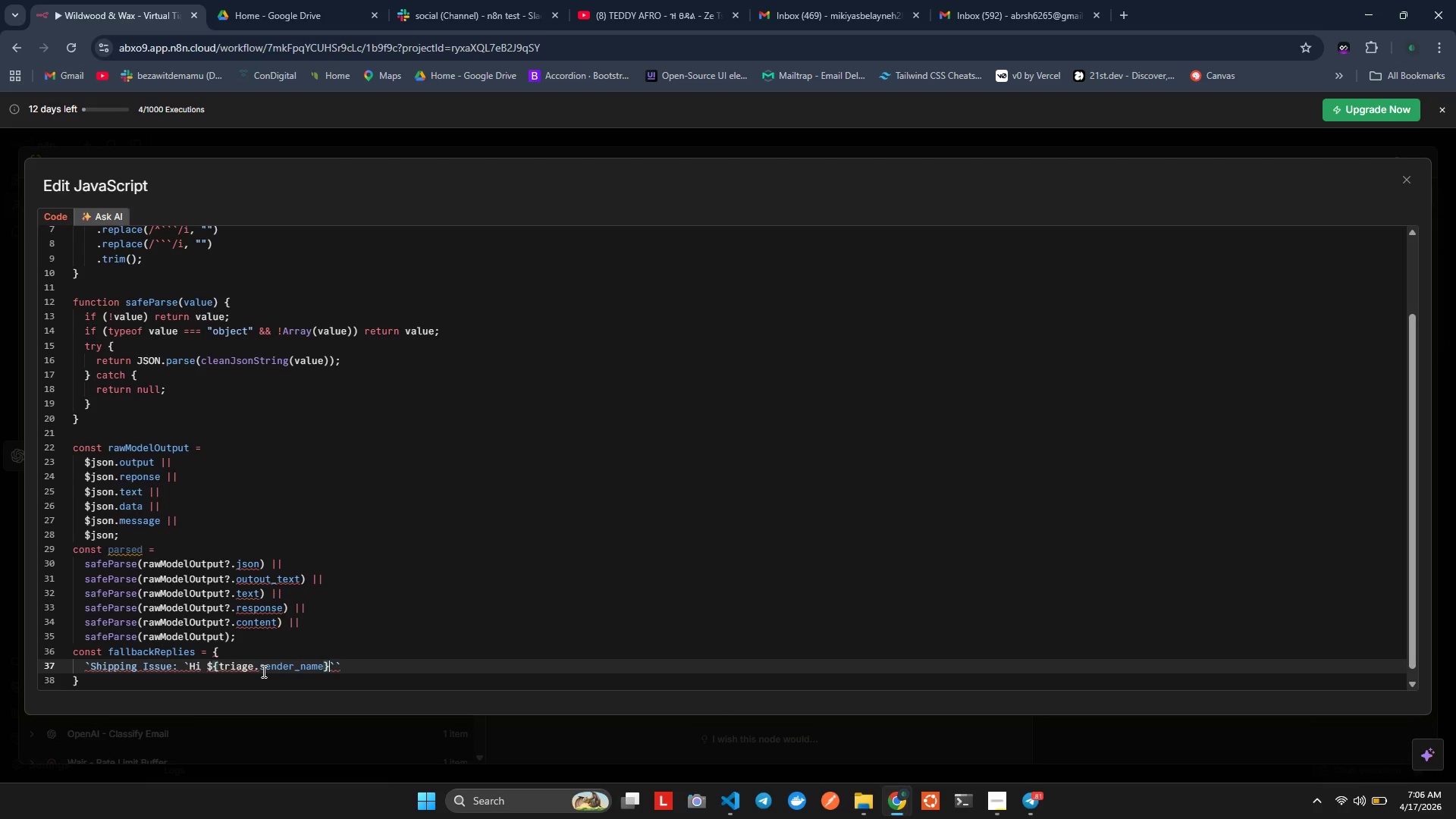 
key(Enter)
 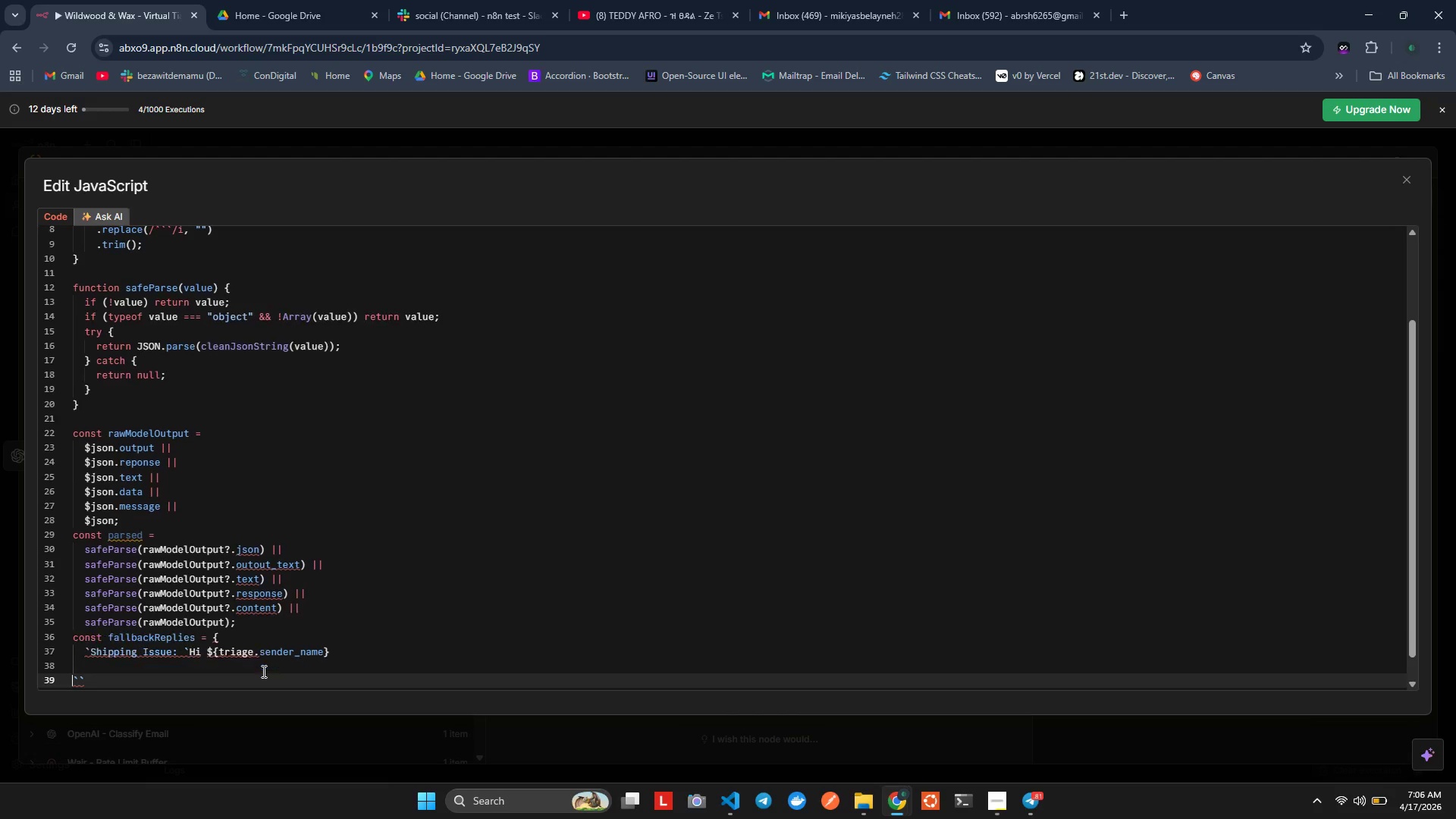 
key(Enter)
 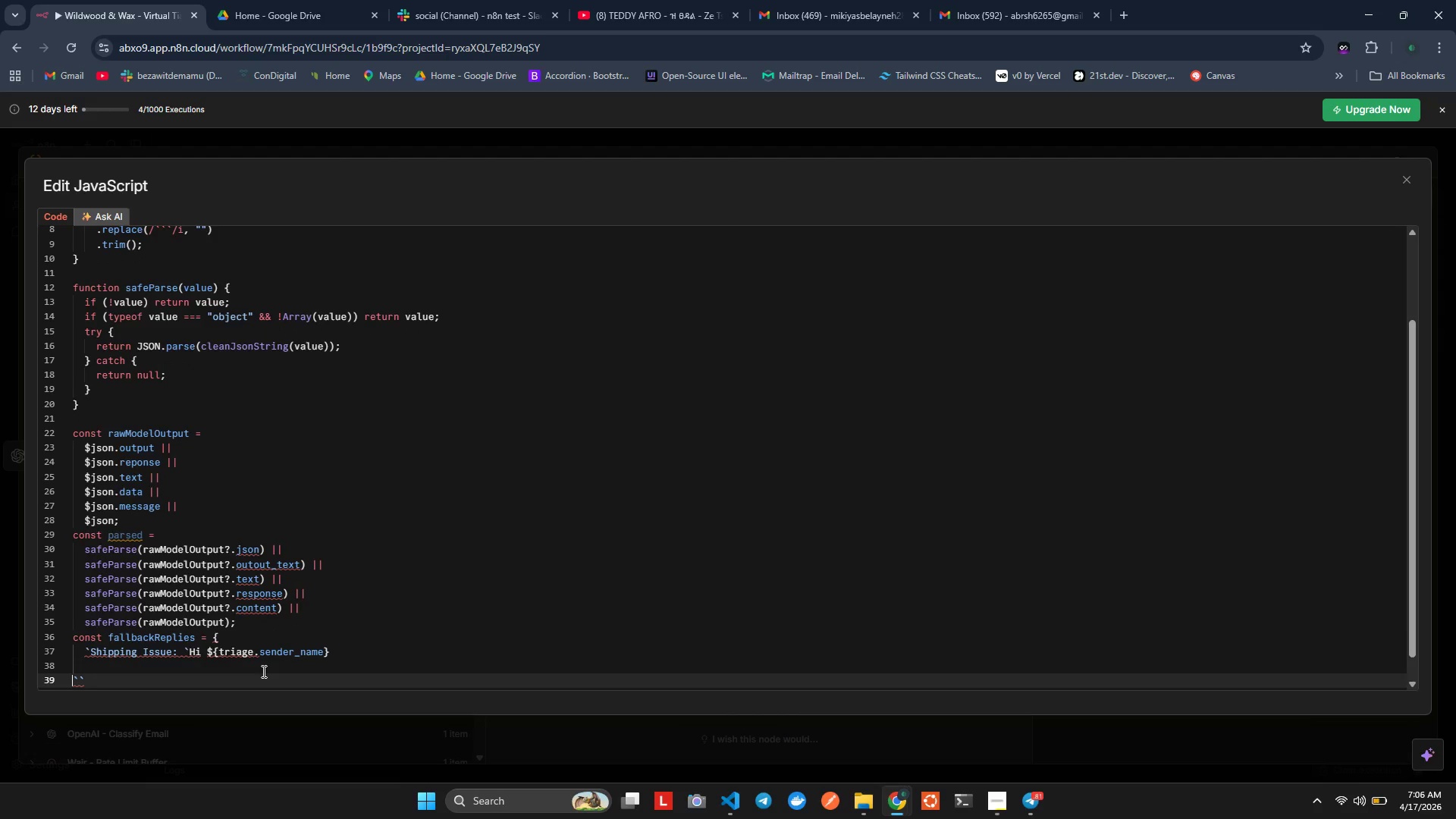 
key(ArrowUp)
 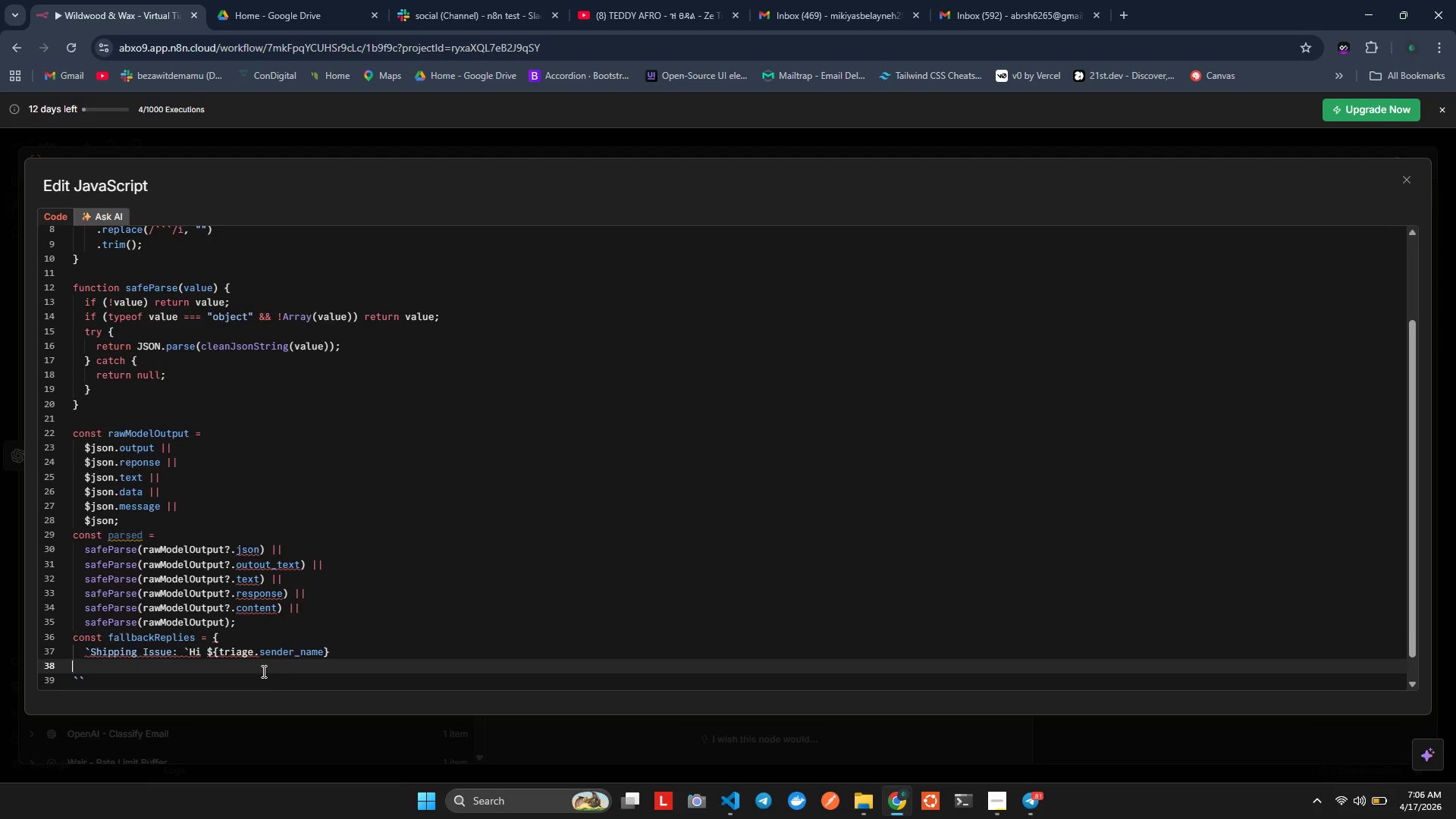 
key(ArrowLeft)
 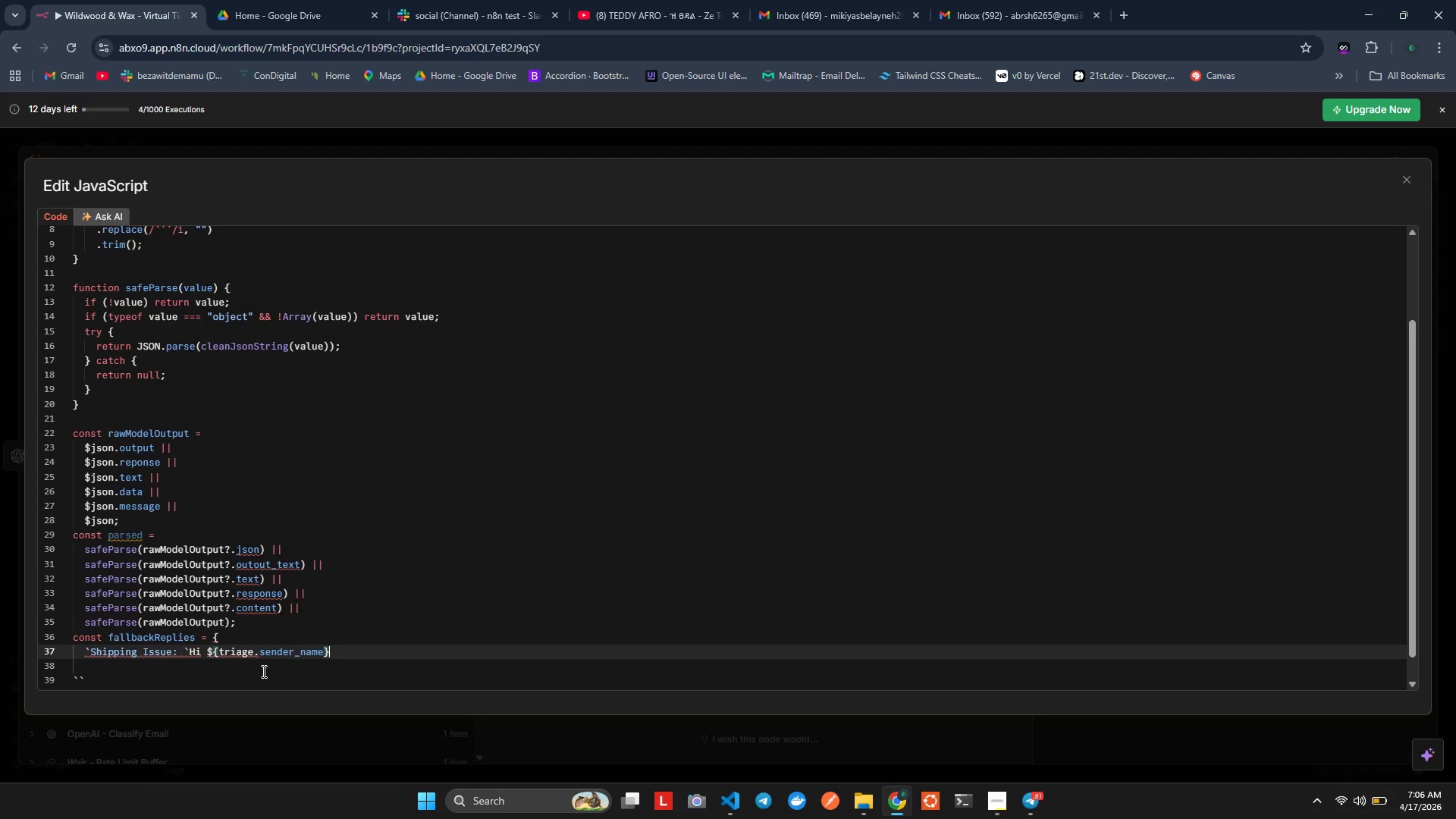 
key(ArrowLeft)
 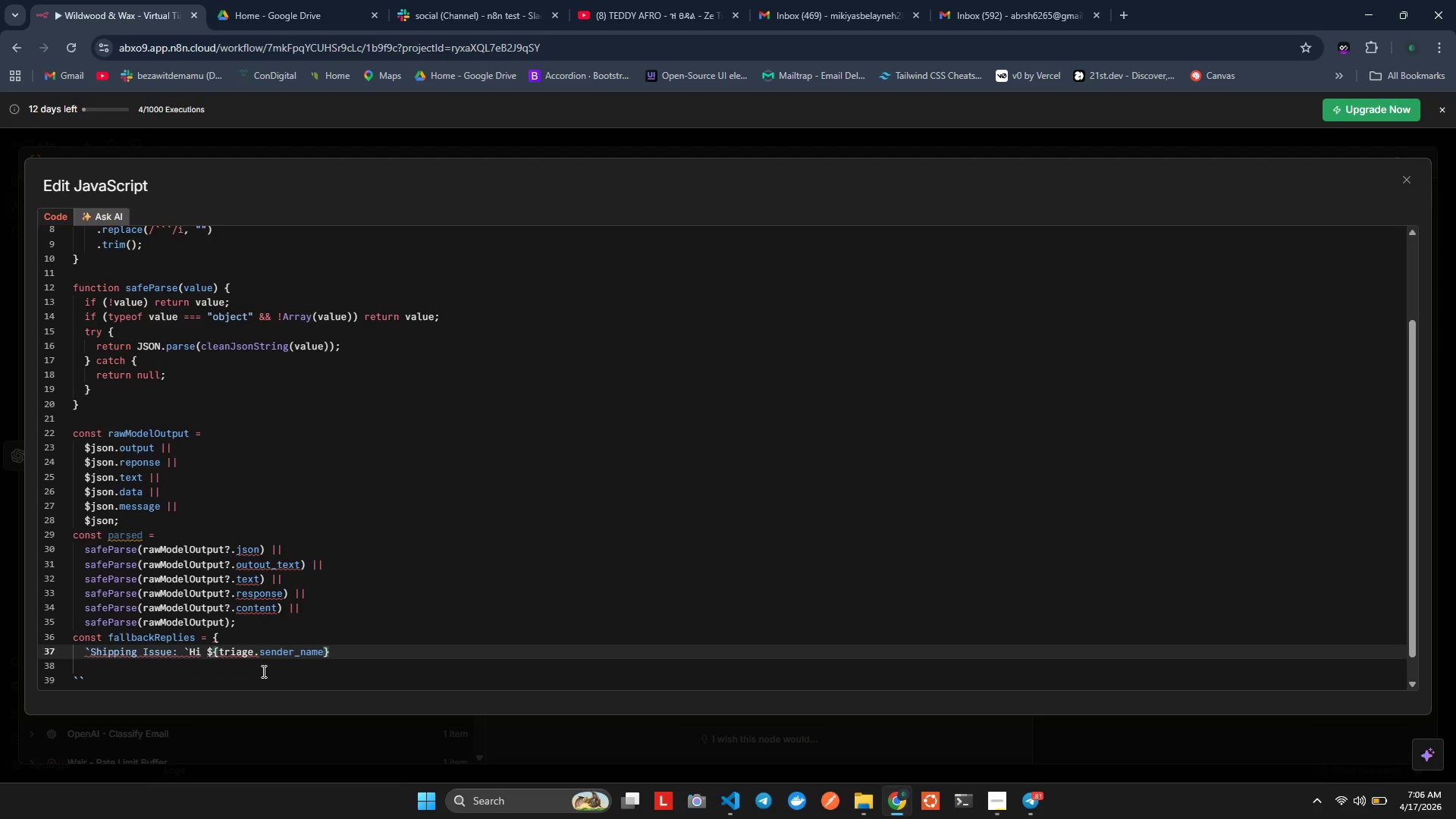 
key(ArrowRight)
 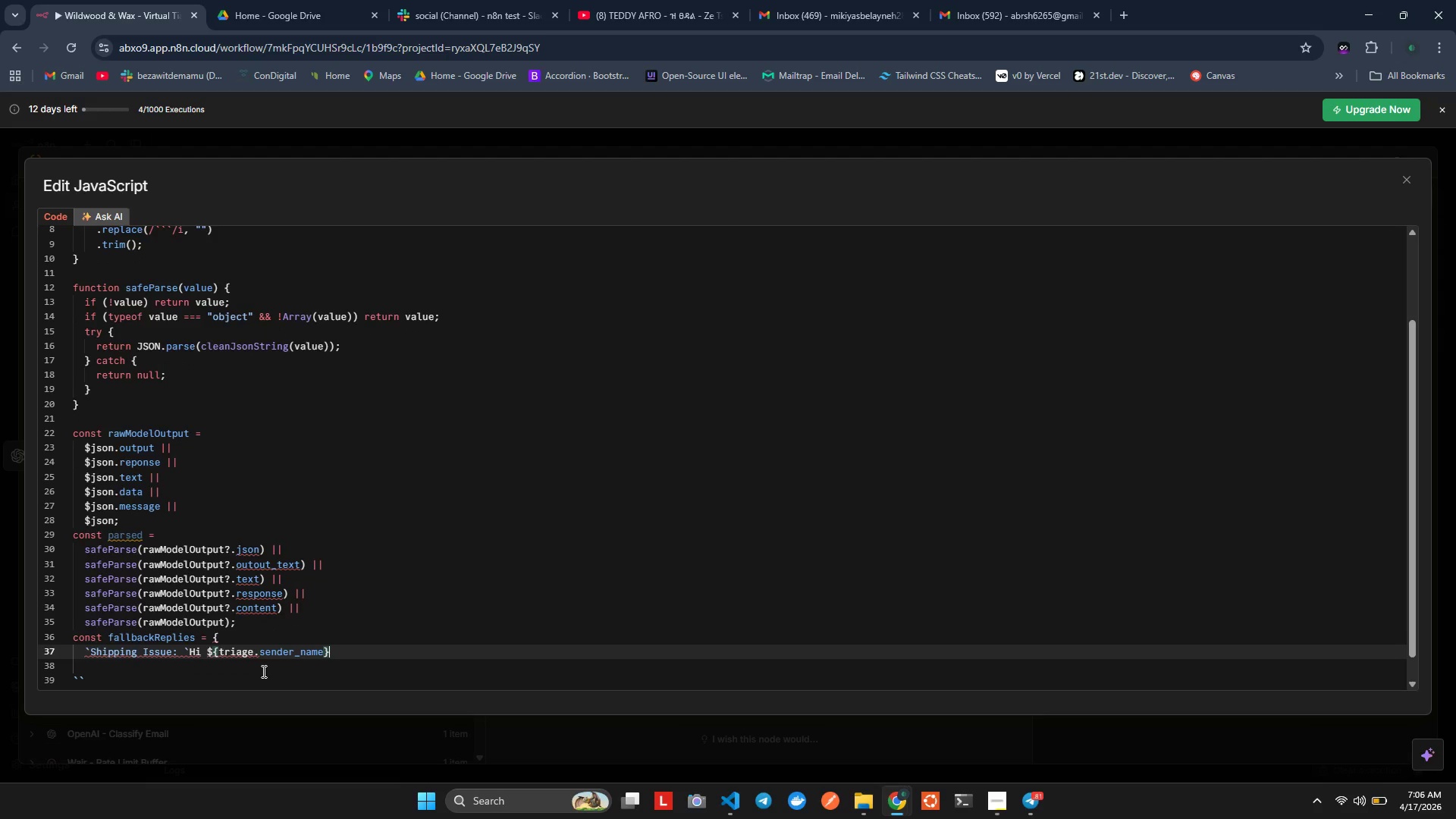 
key(ArrowLeft)
 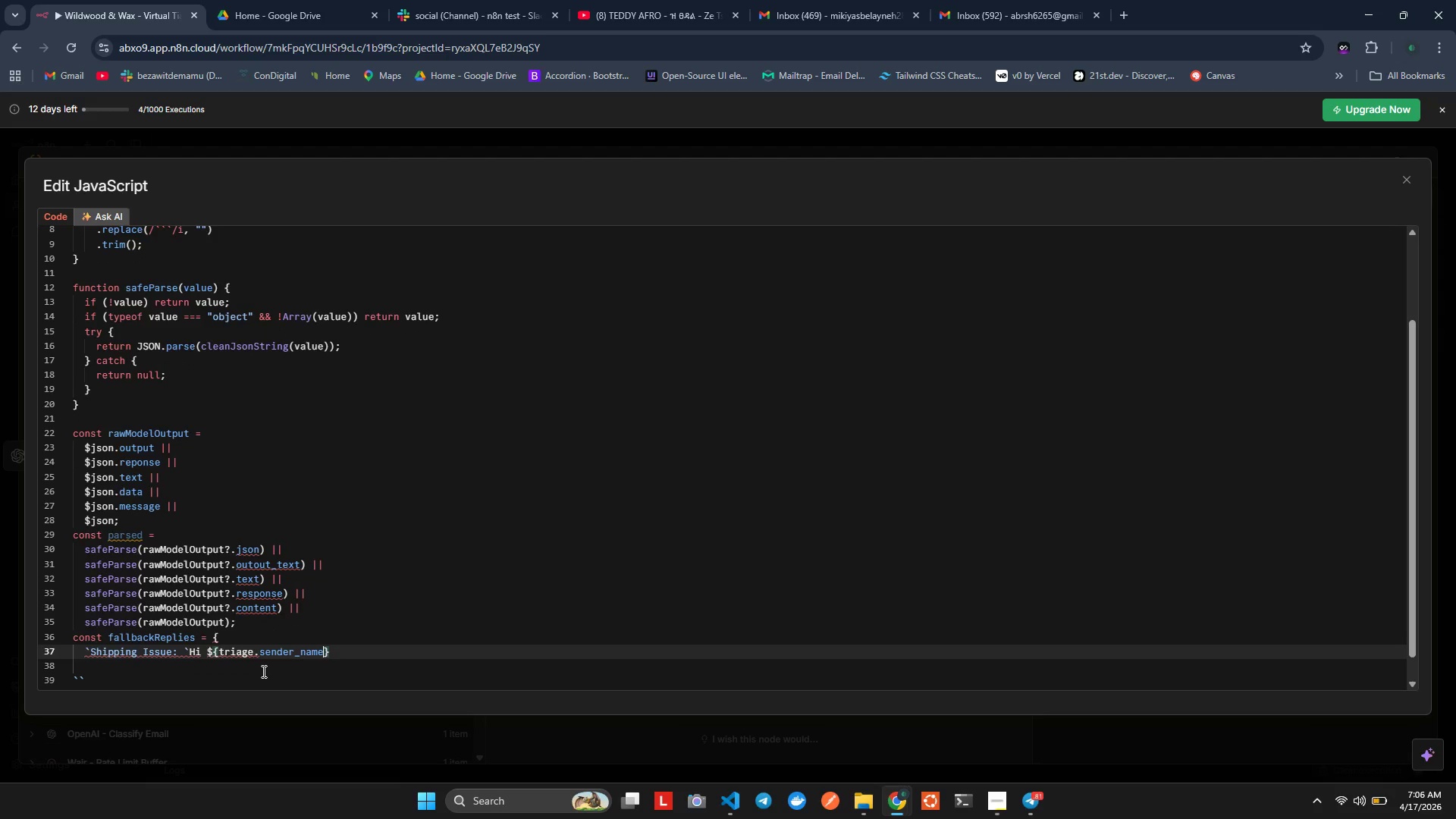 
key(ArrowRight)
 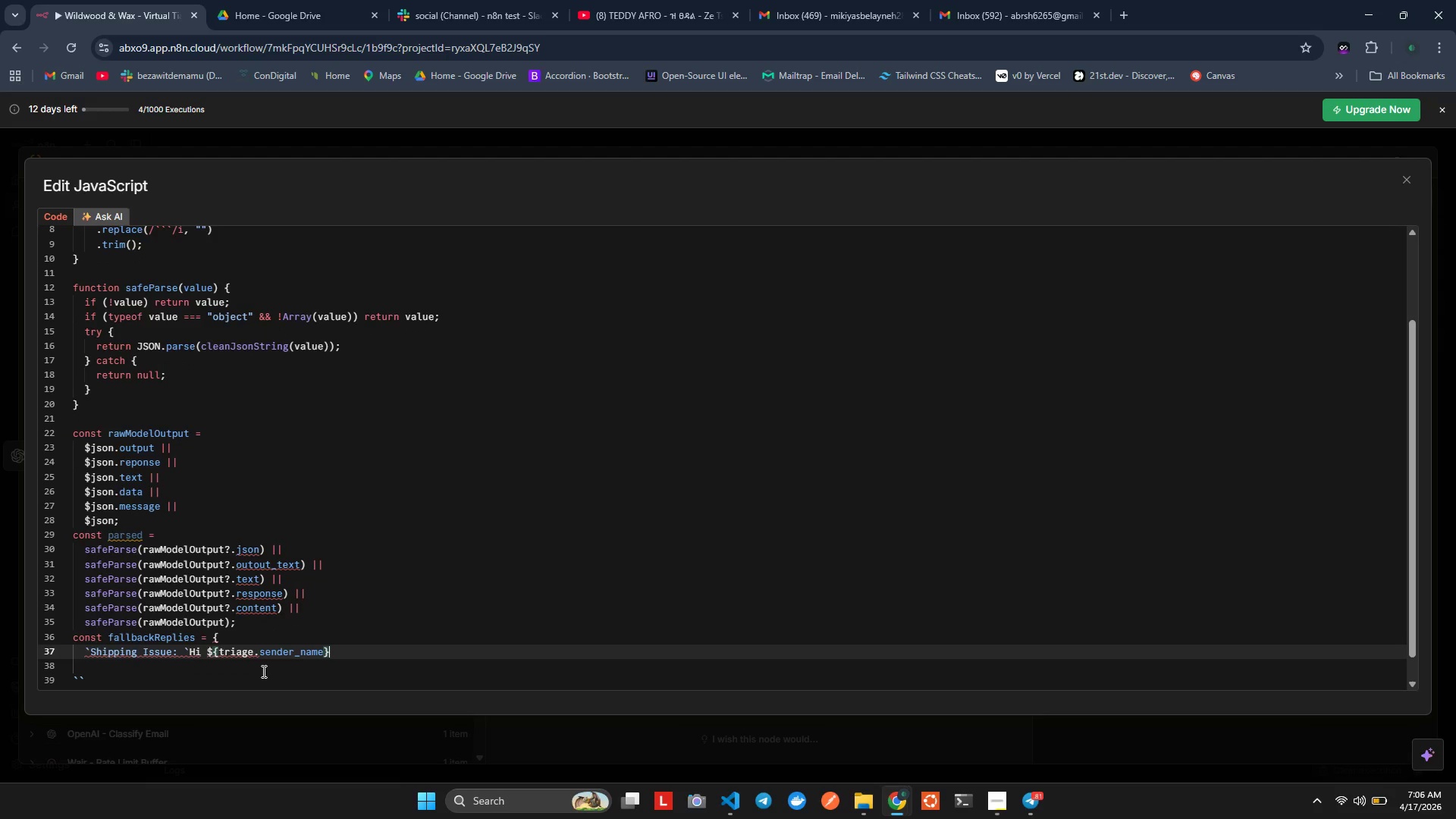 
key(ArrowRight)
 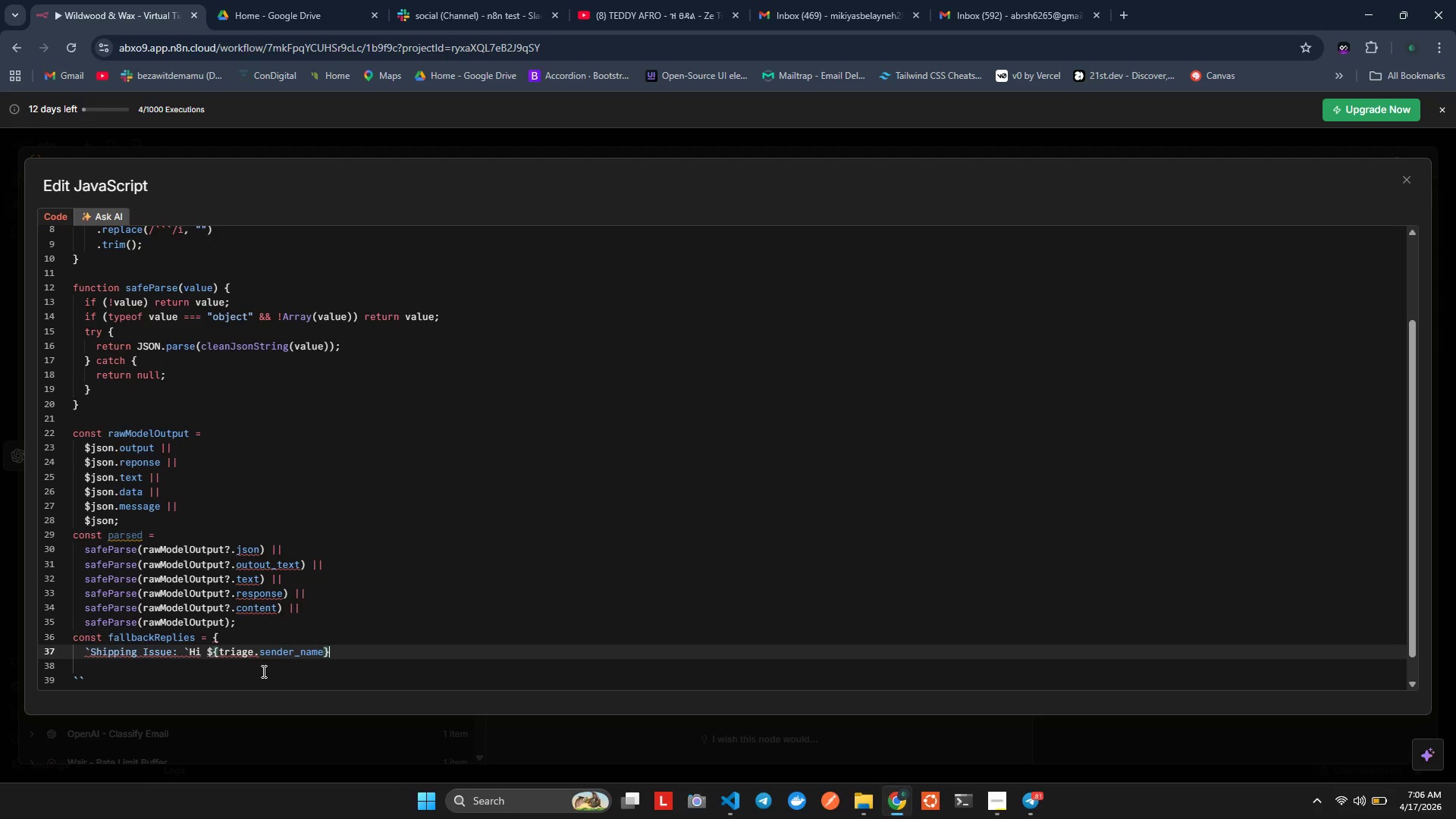 
key(ArrowLeft)
 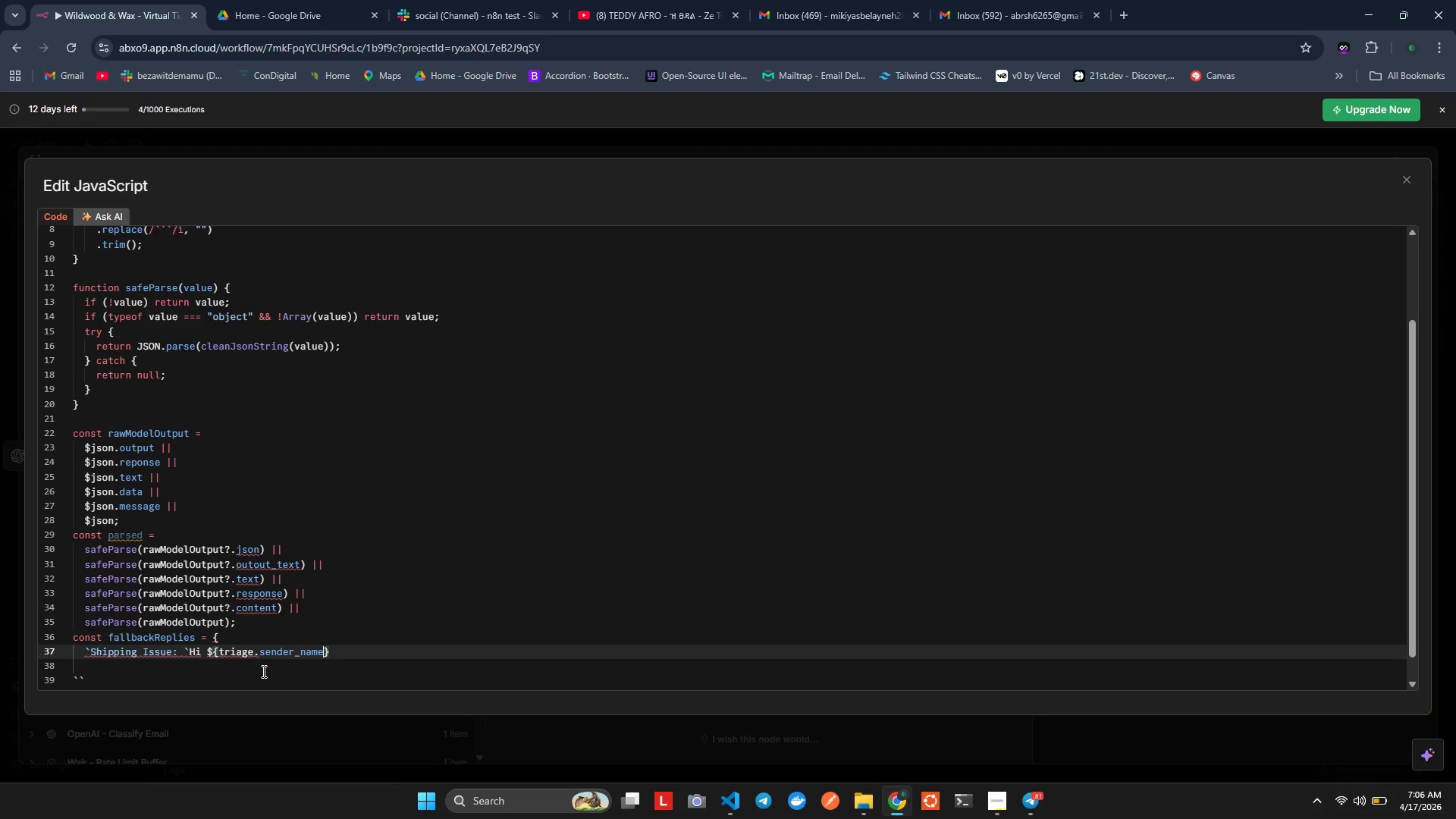 
key(ArrowLeft)
 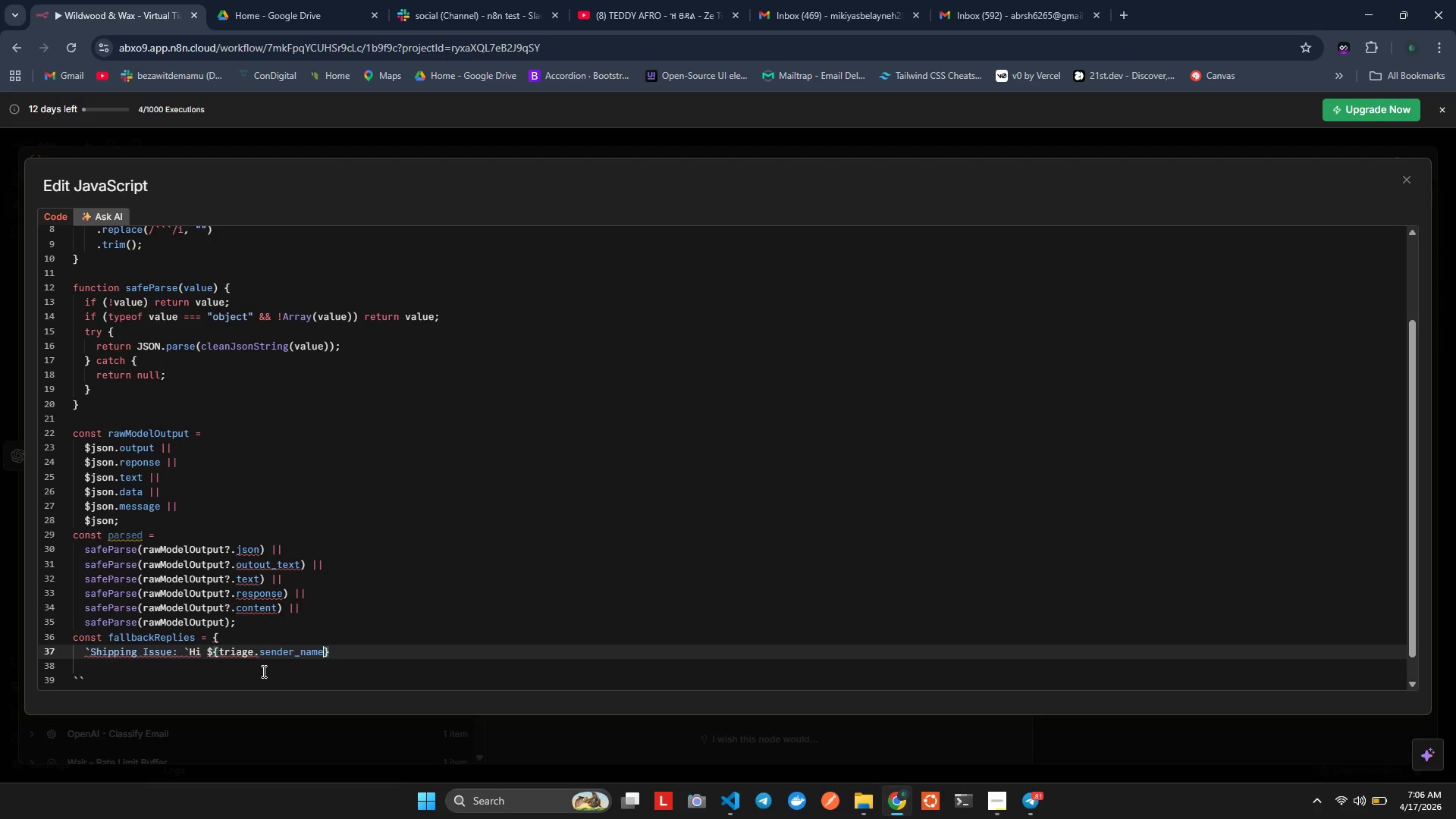 
key(Shift+Backslash)
 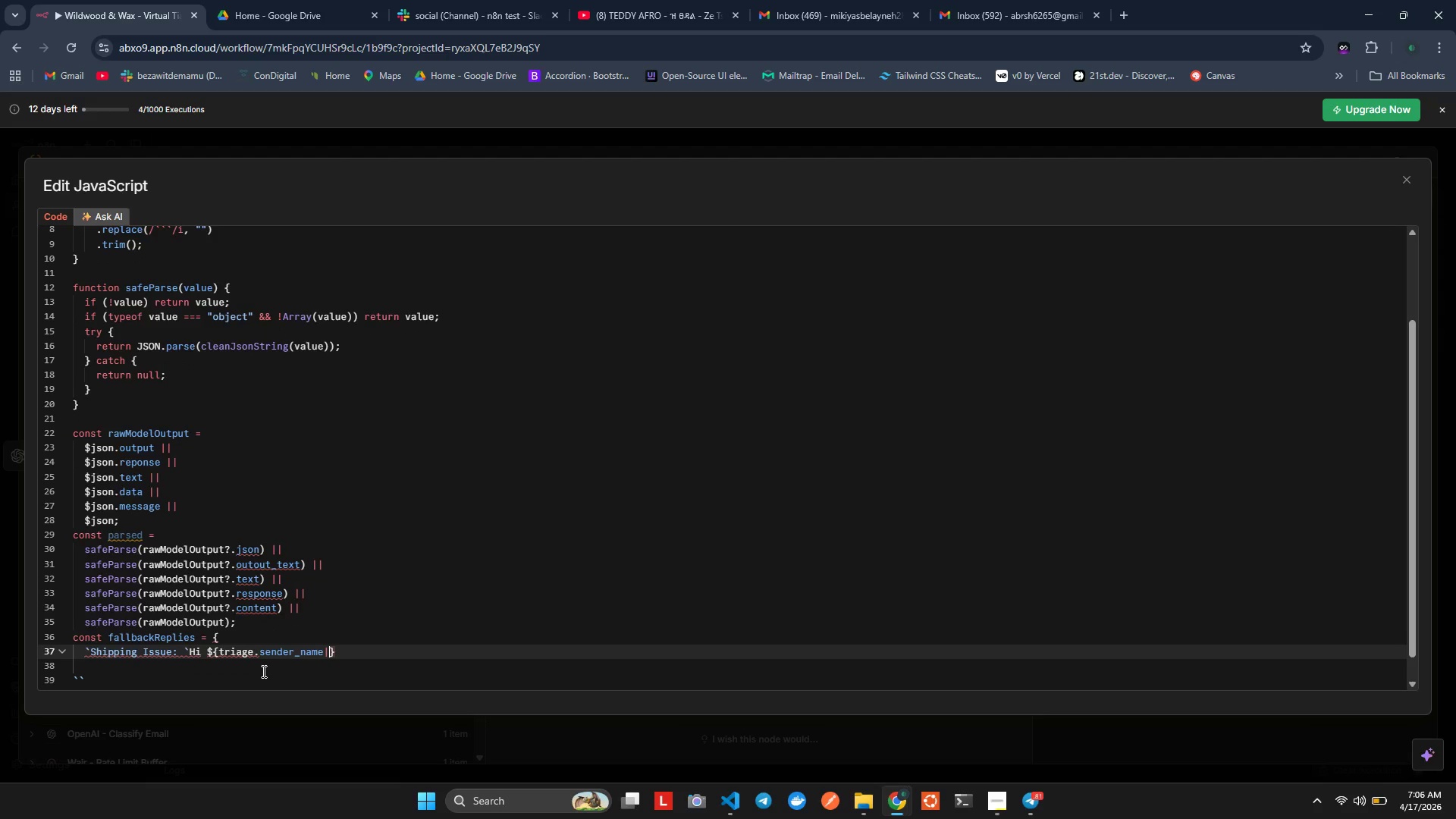 
key(Shift+Backslash)
 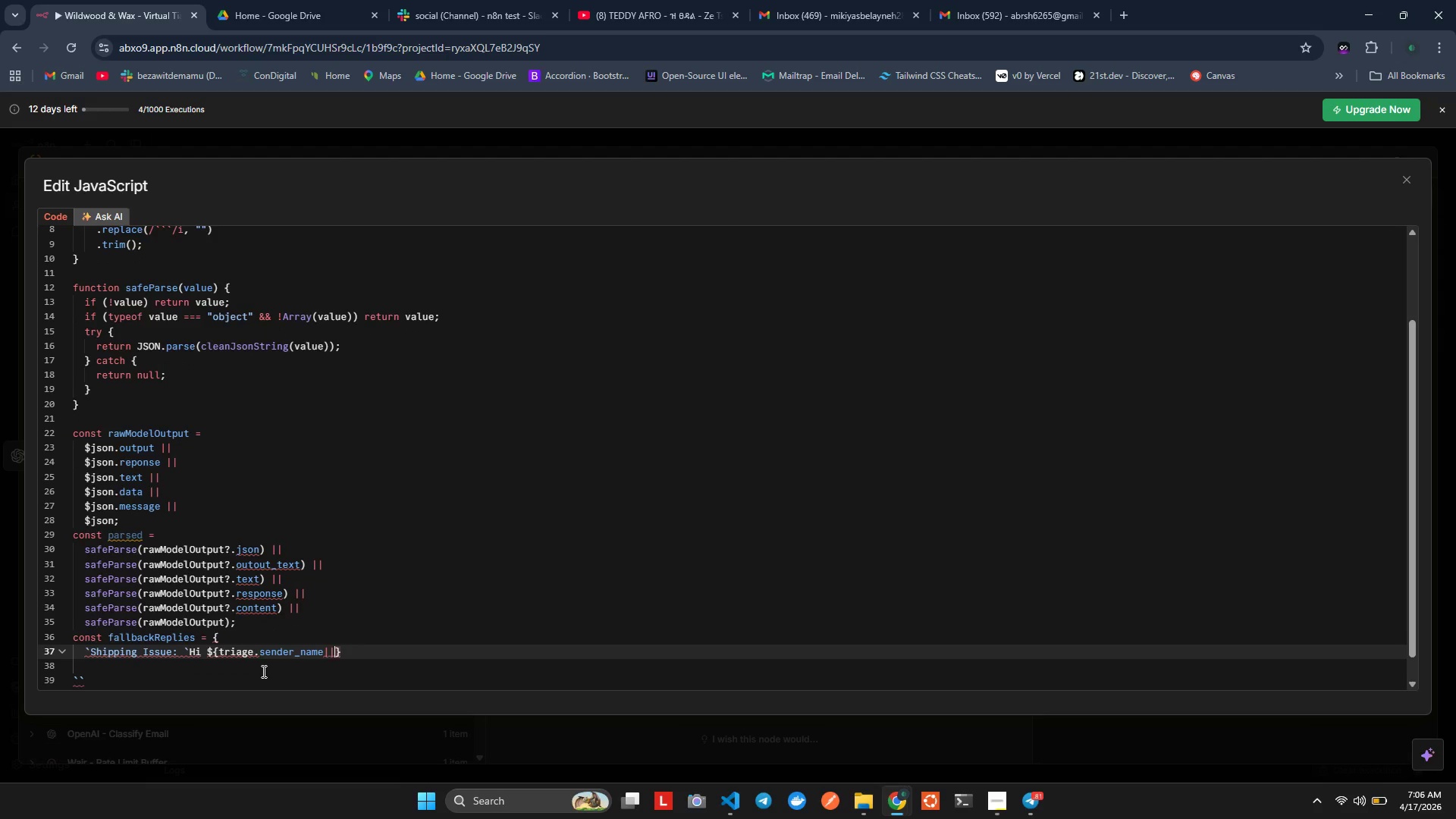 
key(Shift+Quote)
 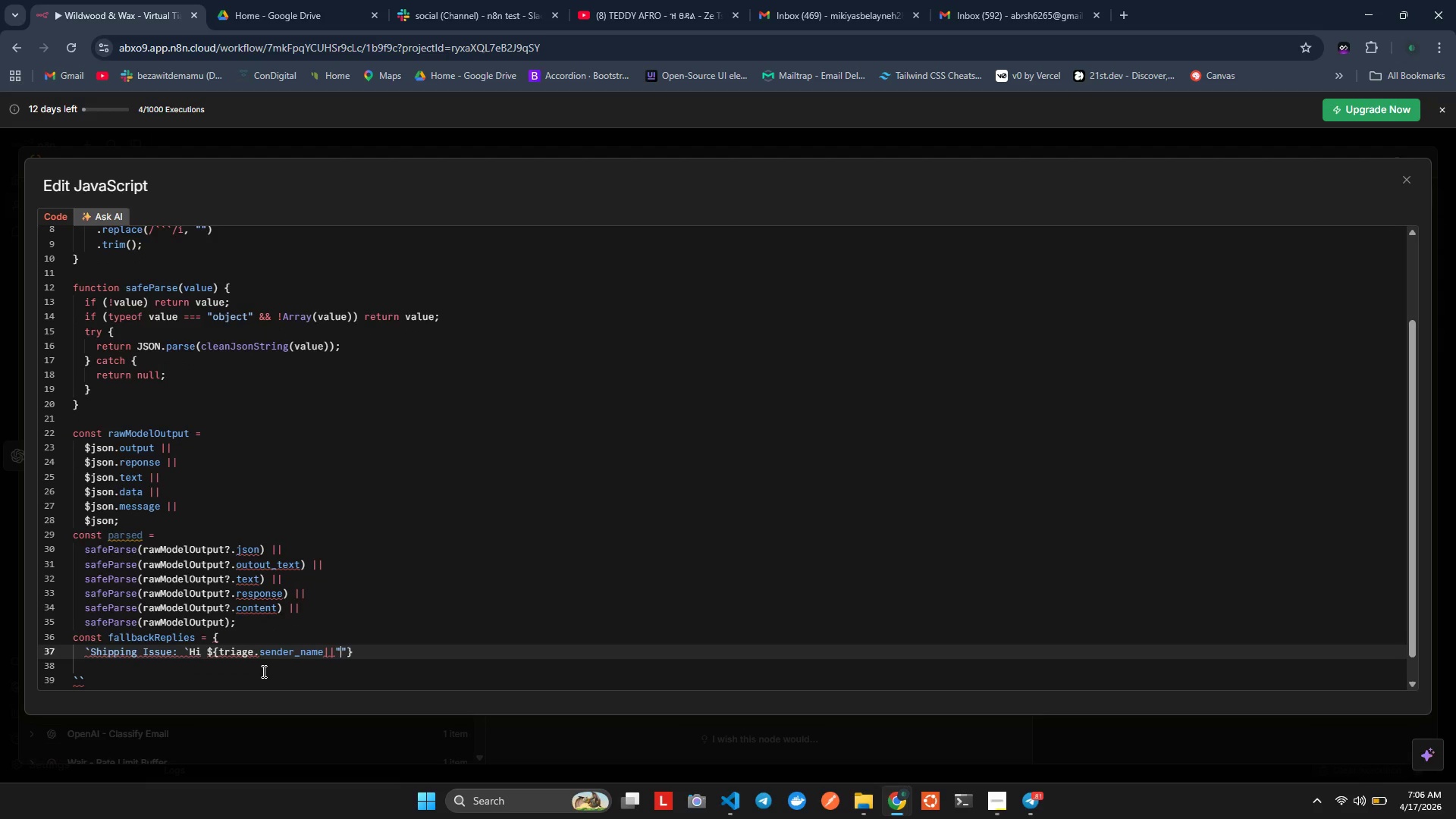 
key(Quote)
 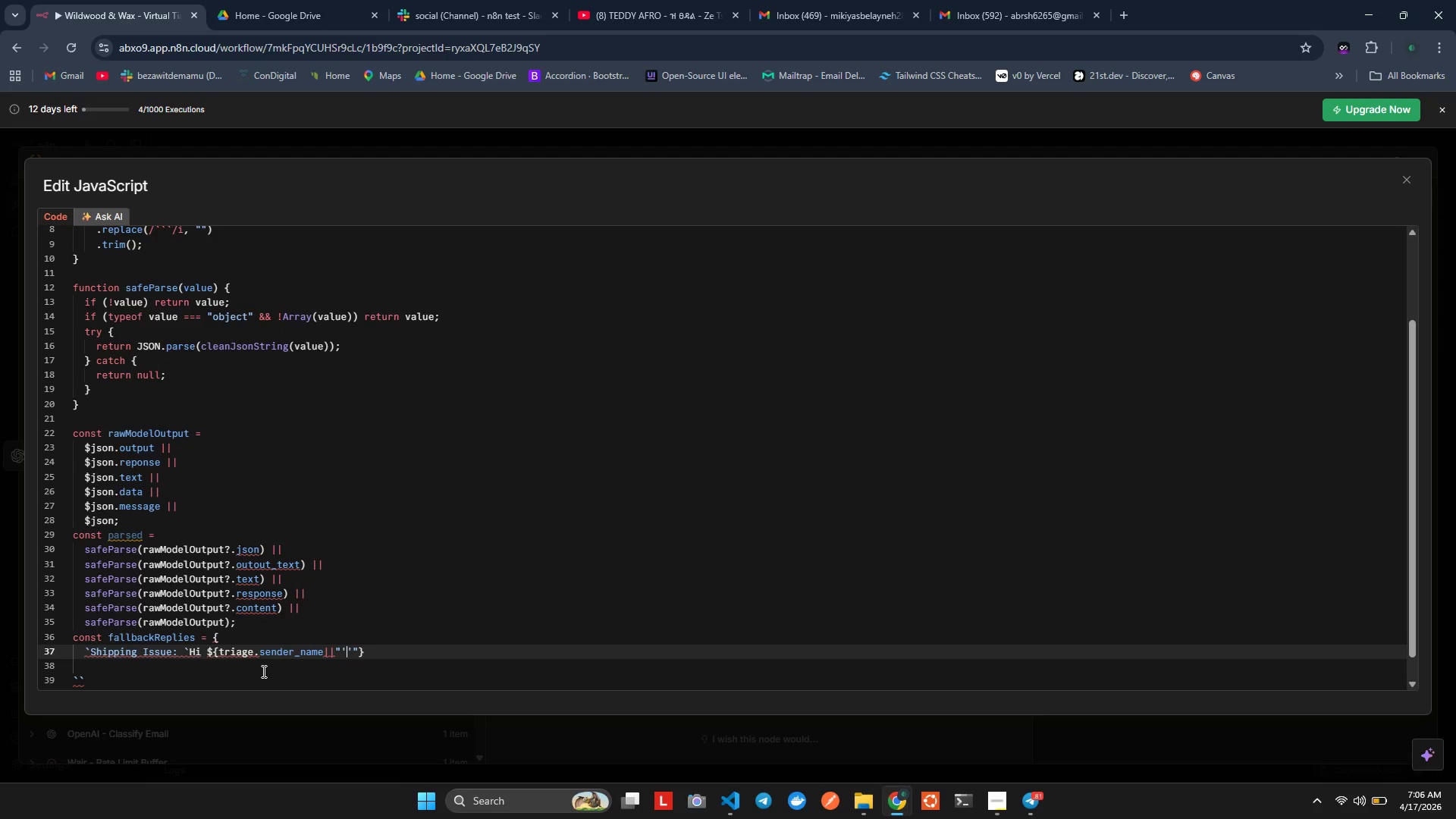 
key(Control+Z)
 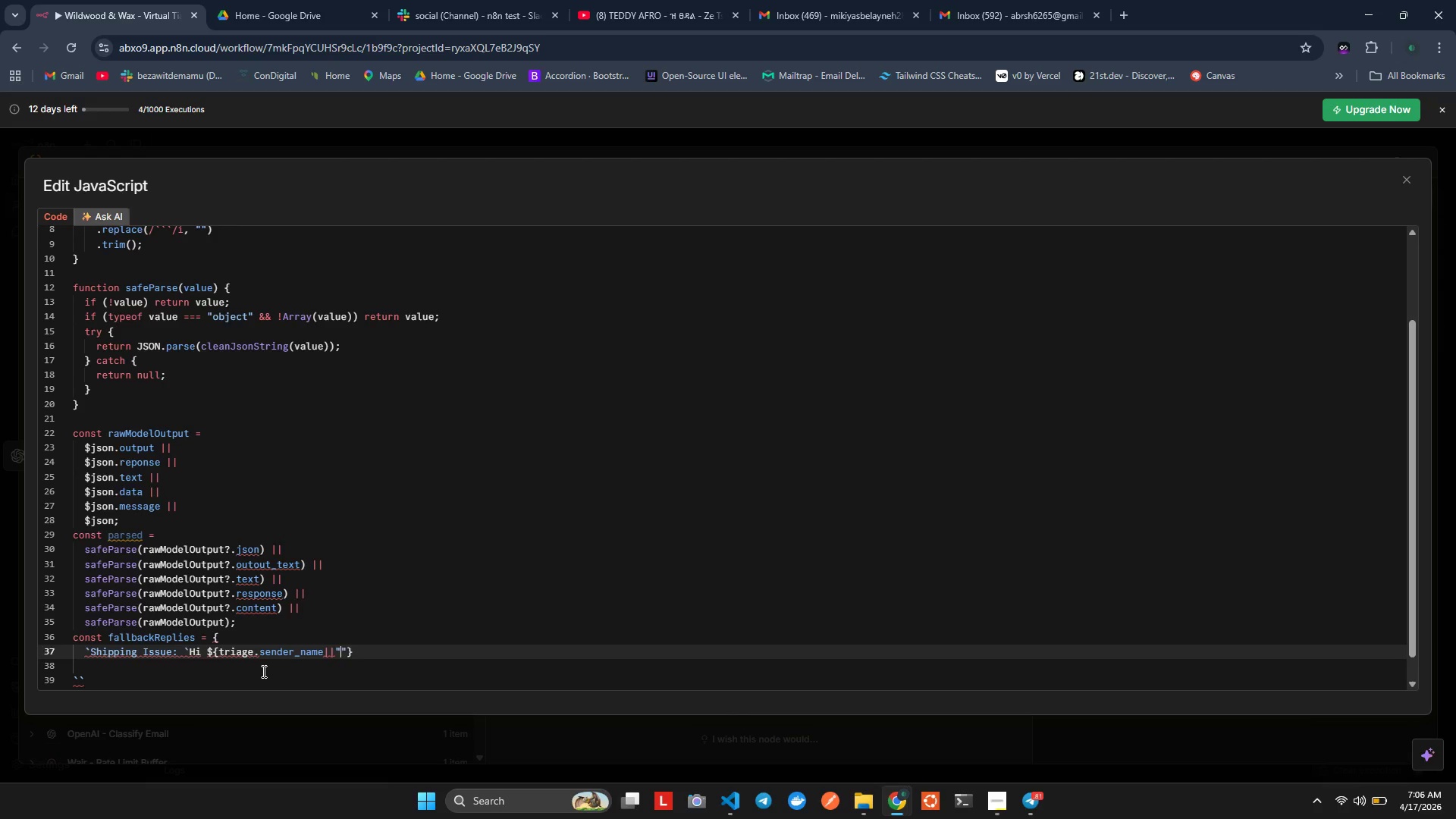 
key(Control+Z)
 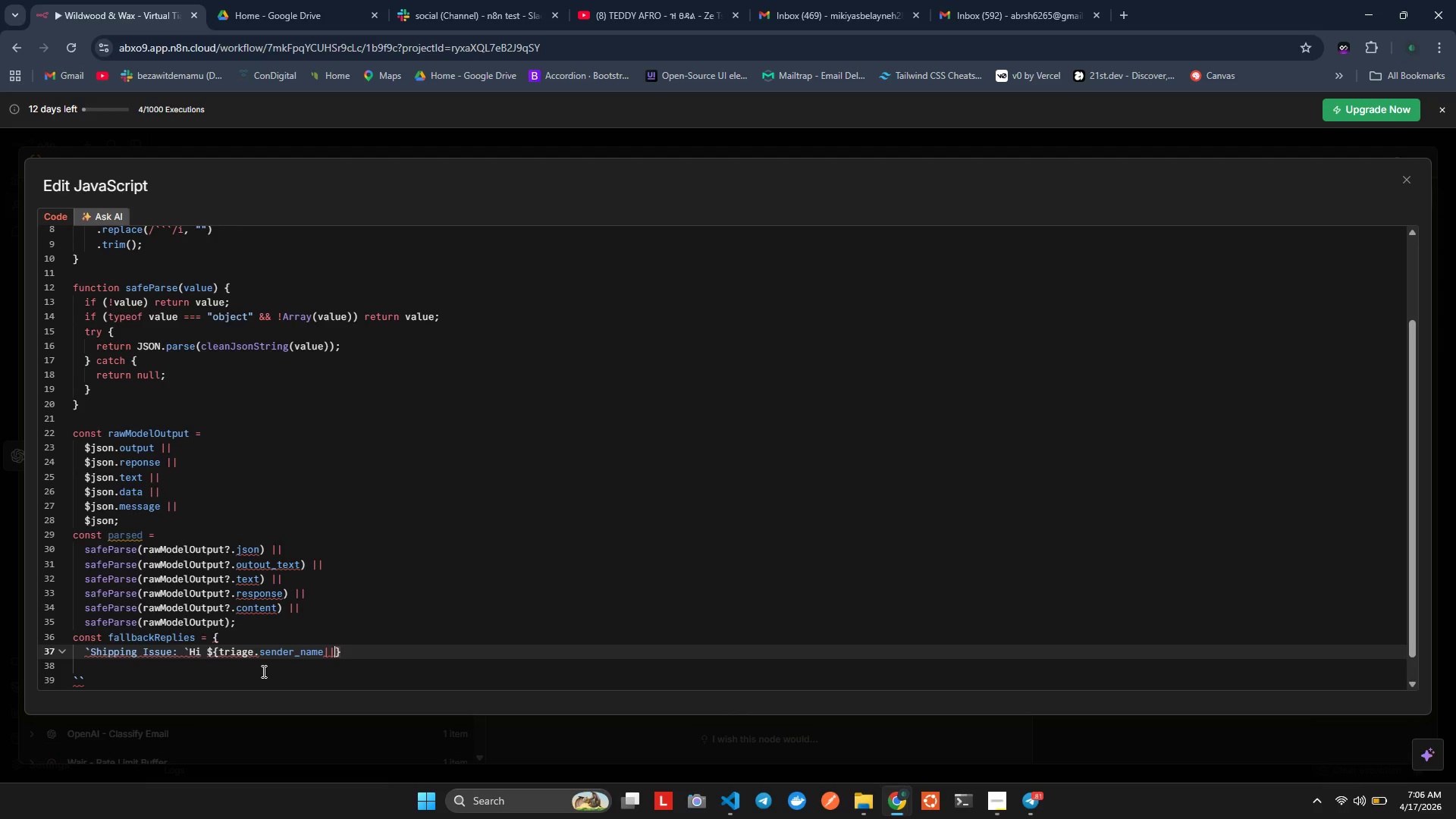 
type('rh)
key(Backspace)
key(Backspace)
type(three)
key(Backspace)
 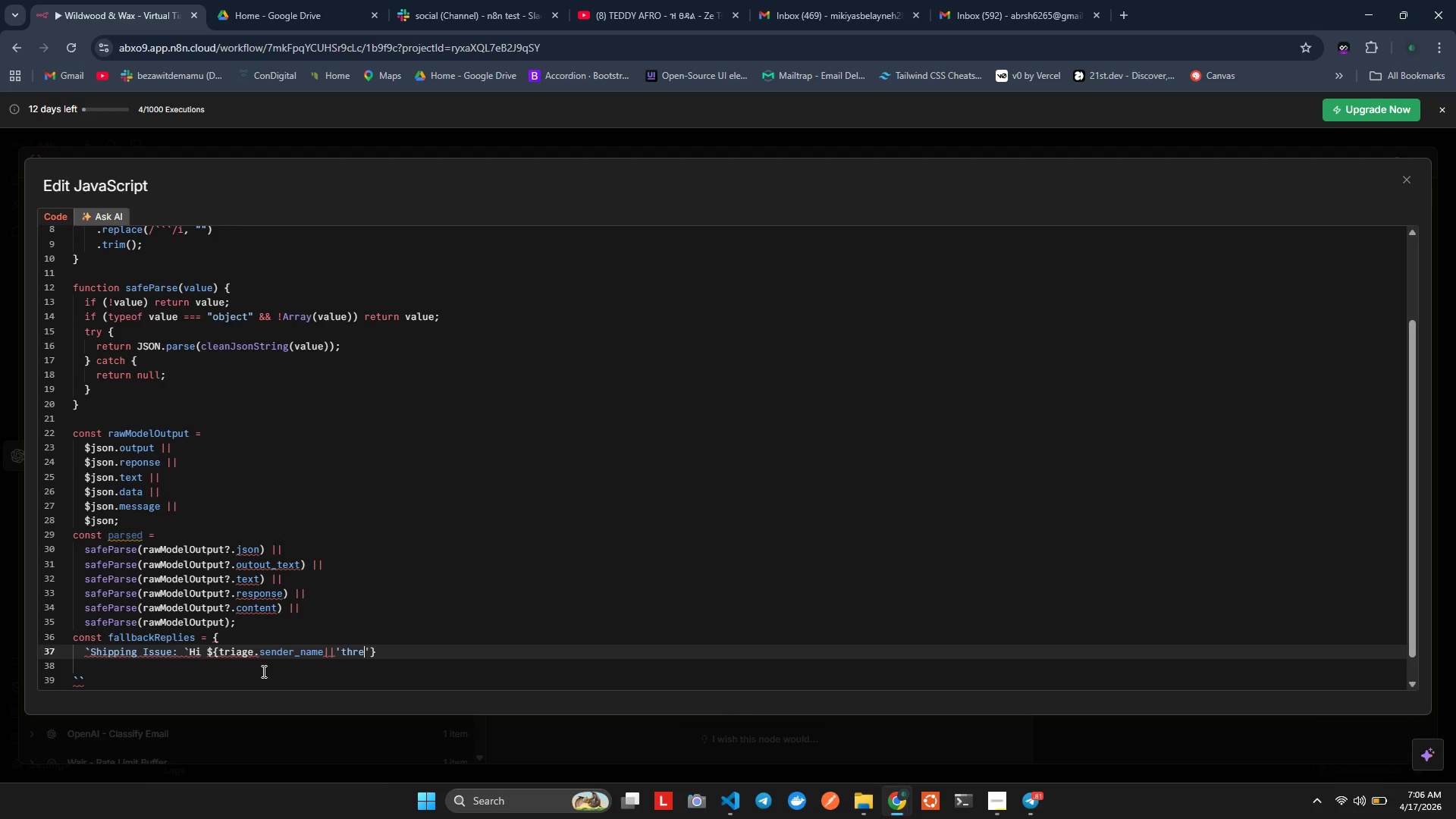 
key(ArrowLeft)
 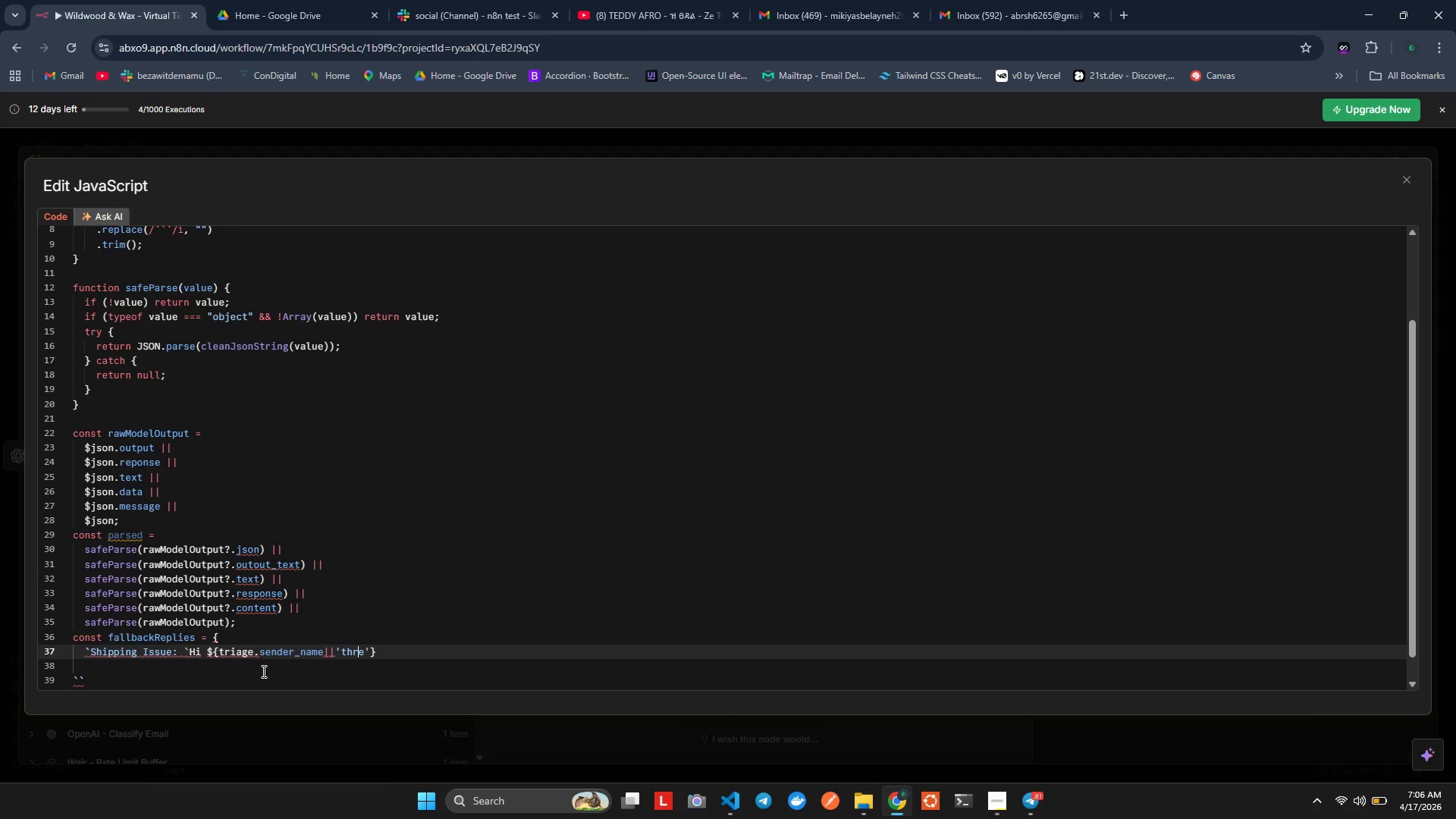 
key(E)
 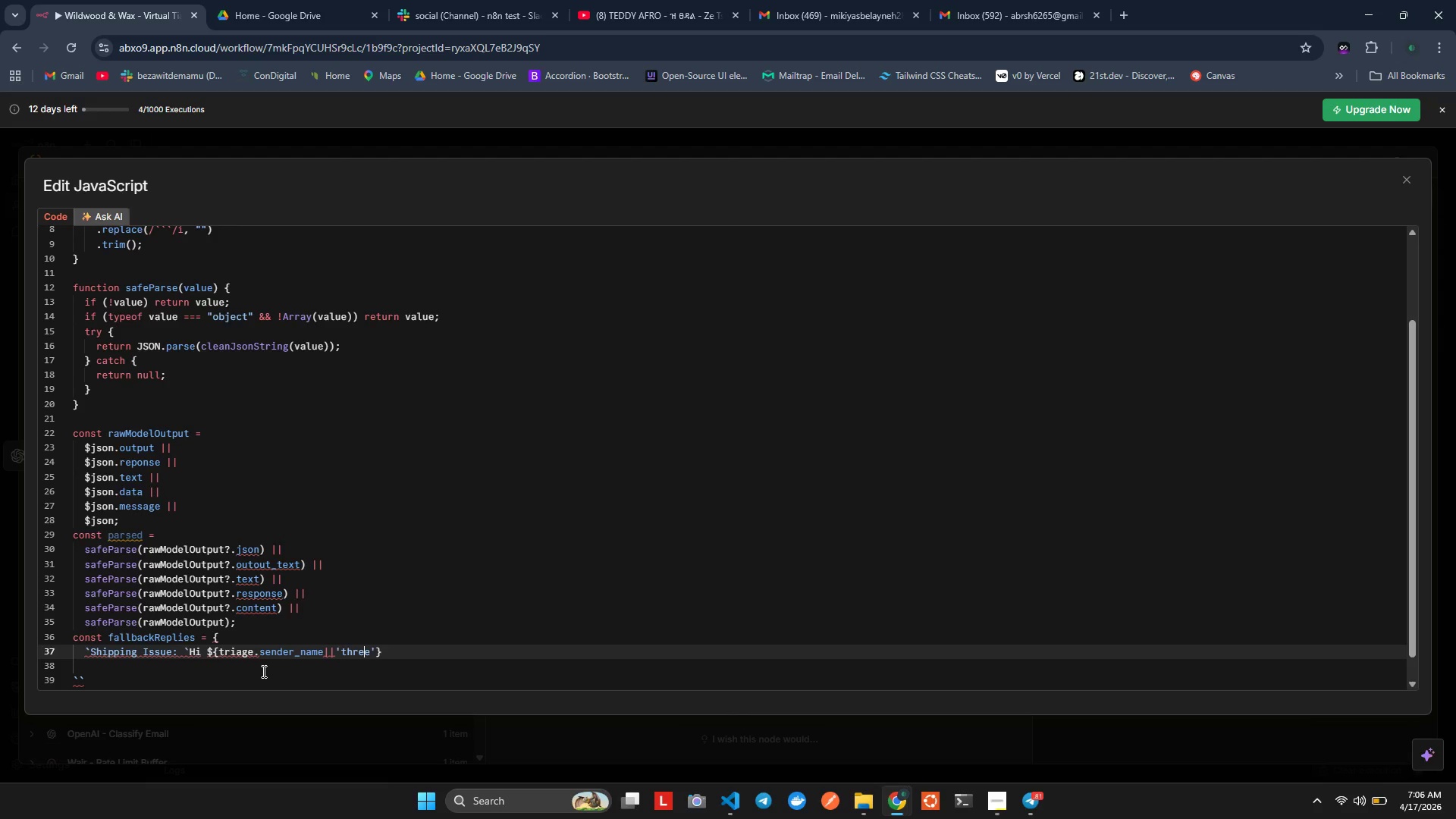 
key(Backspace)
 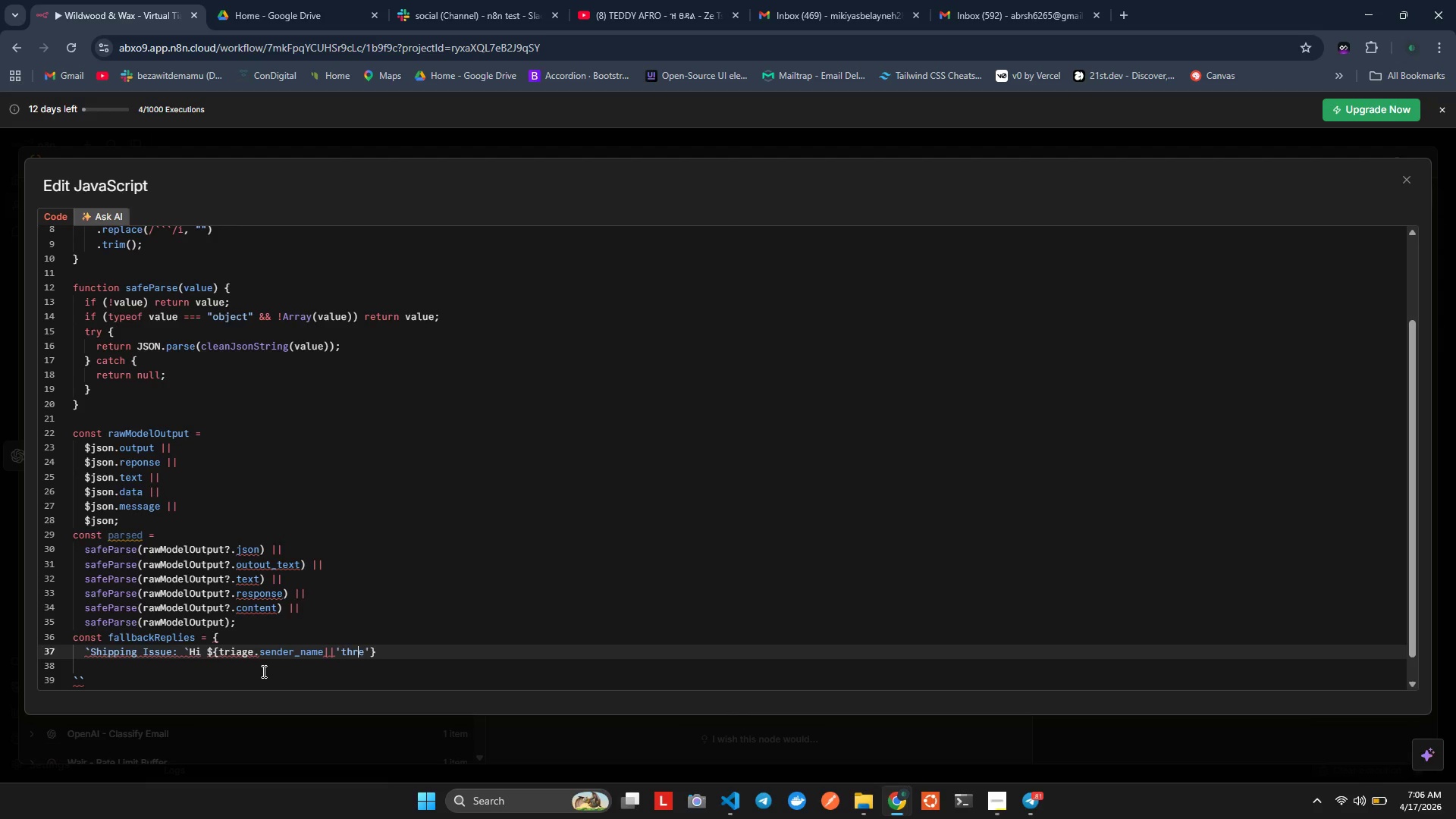 
key(ArrowLeft)
 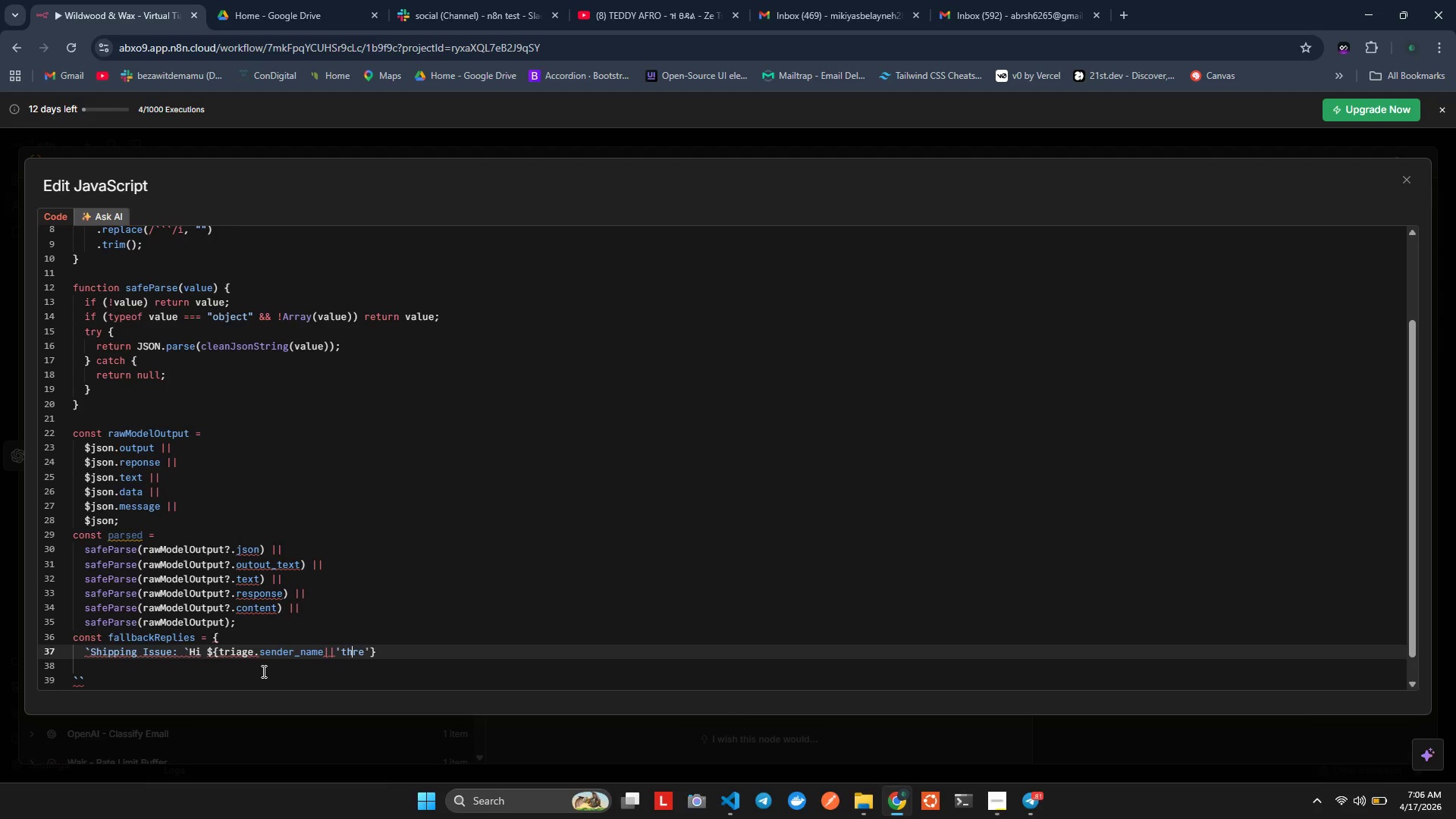 
key(E)
 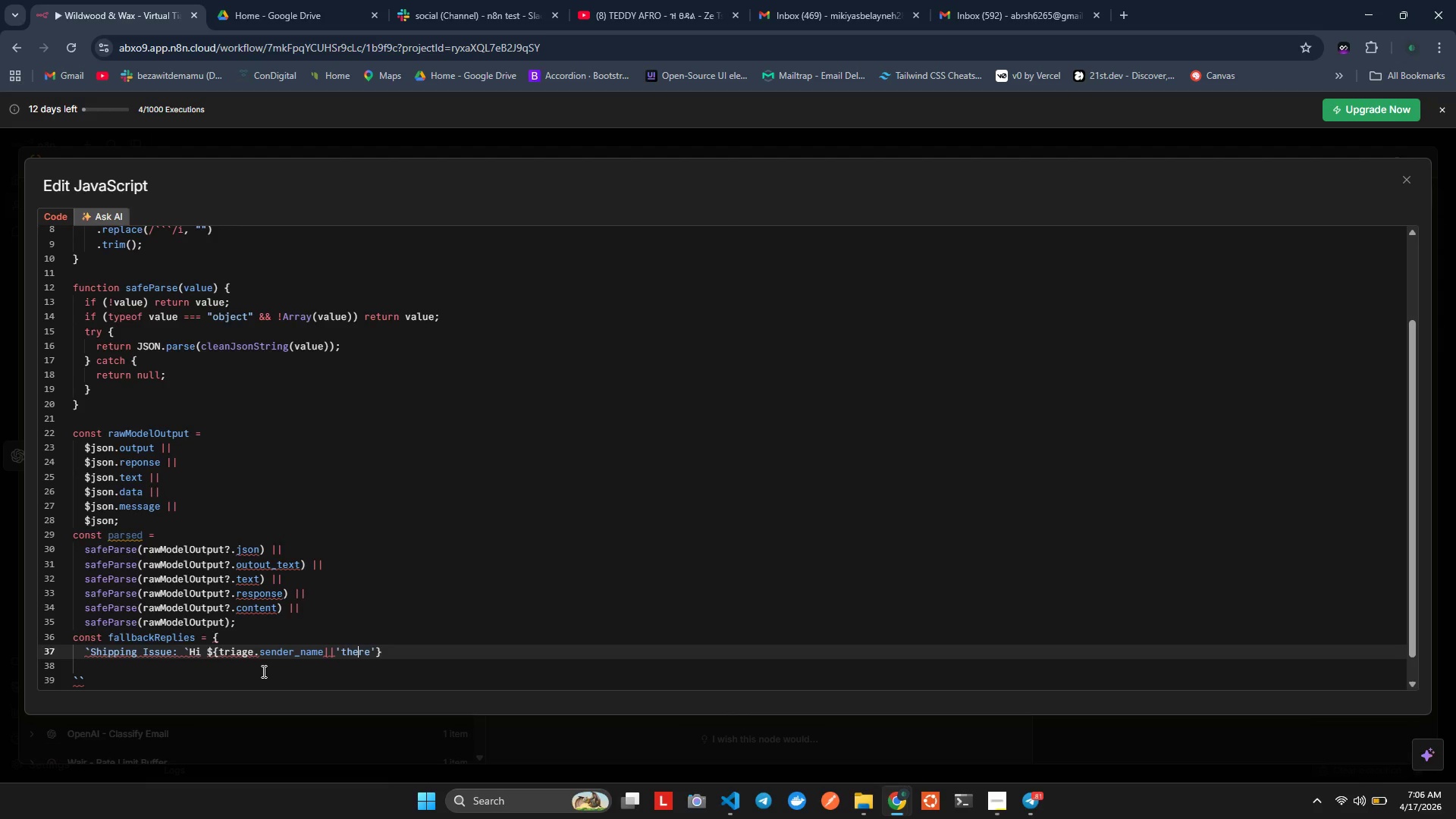 
key(ArrowRight)
 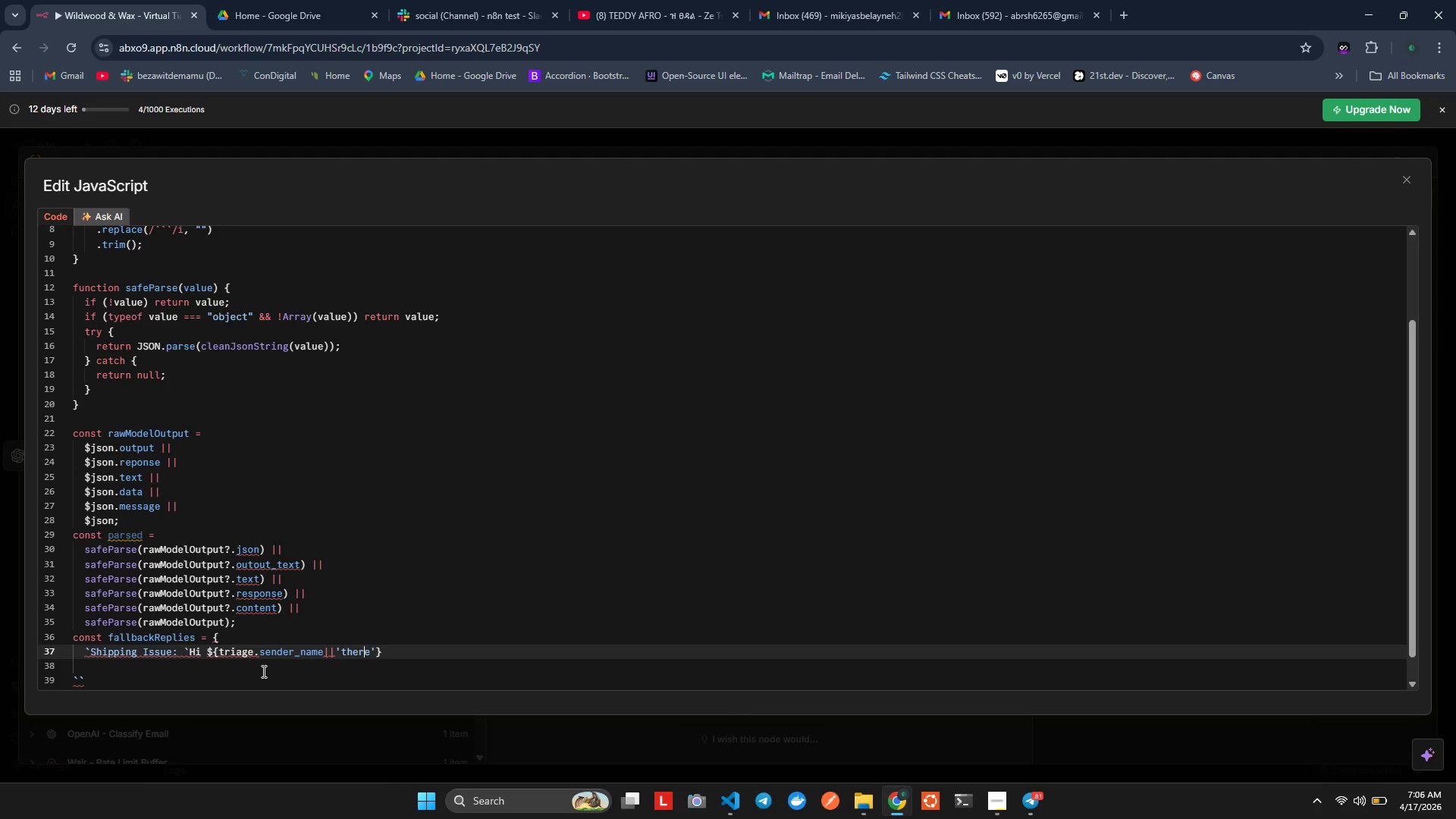 
key(ArrowRight)
 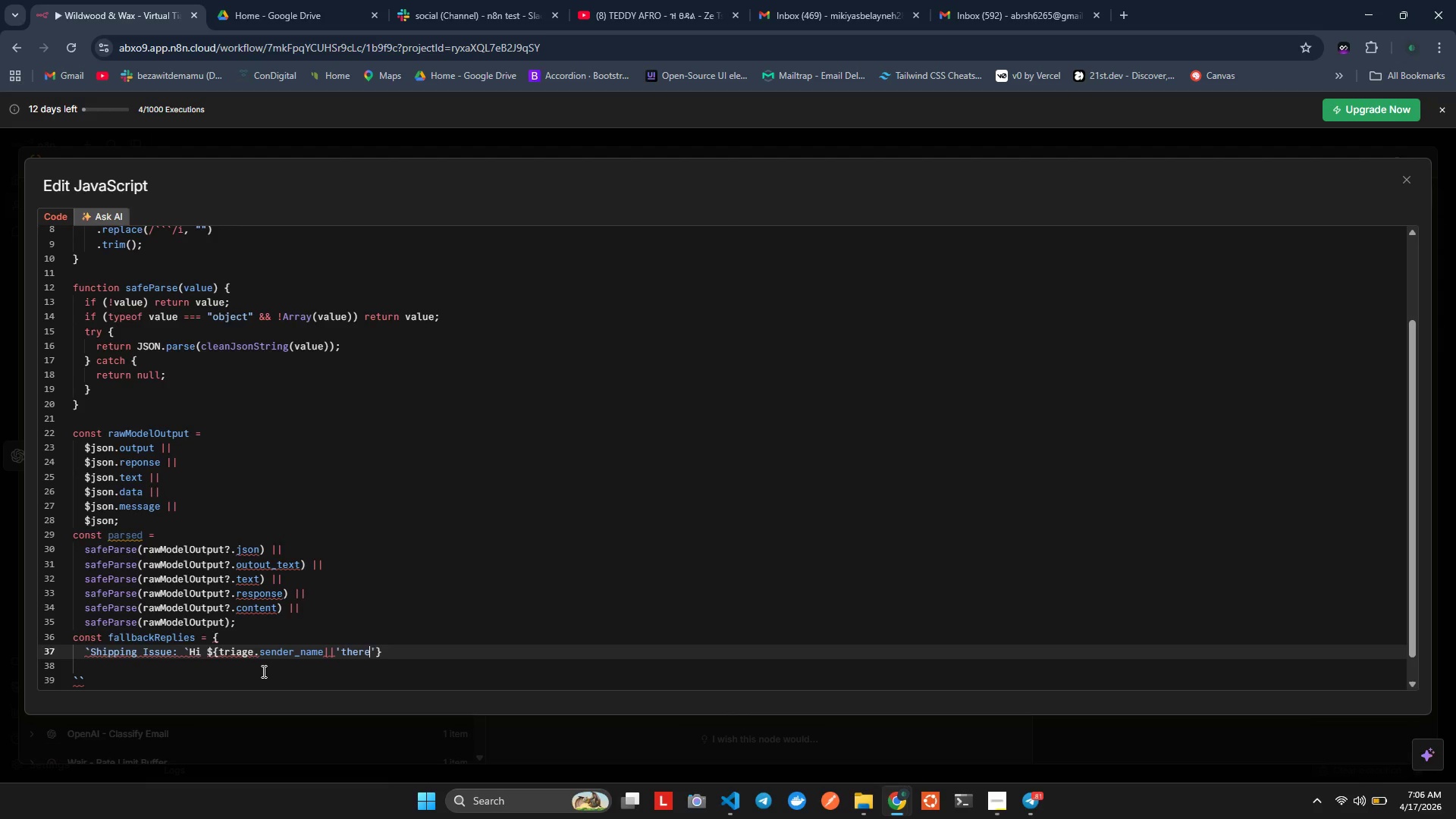 
key(ArrowRight)
 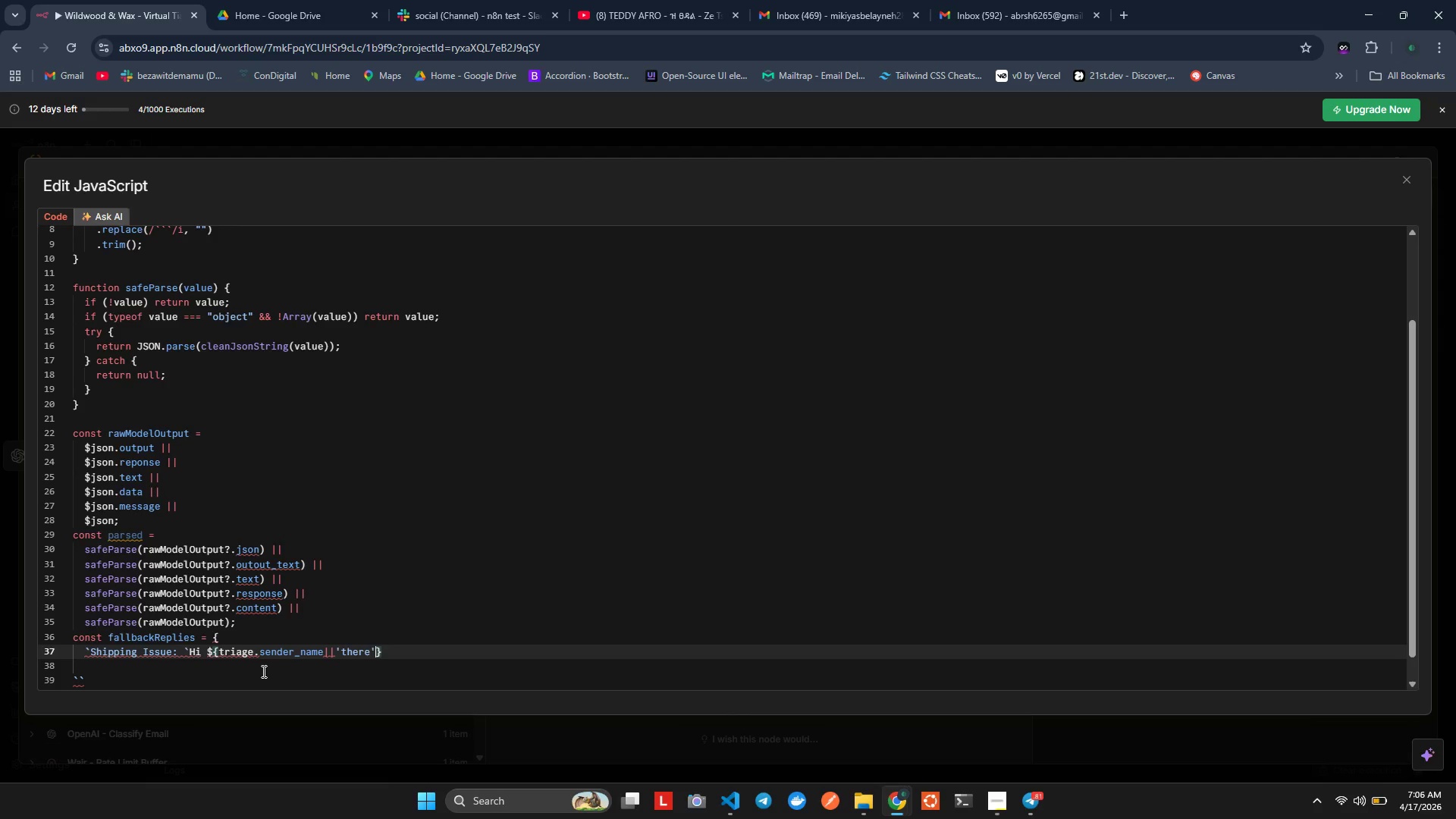 
key(ArrowRight)
 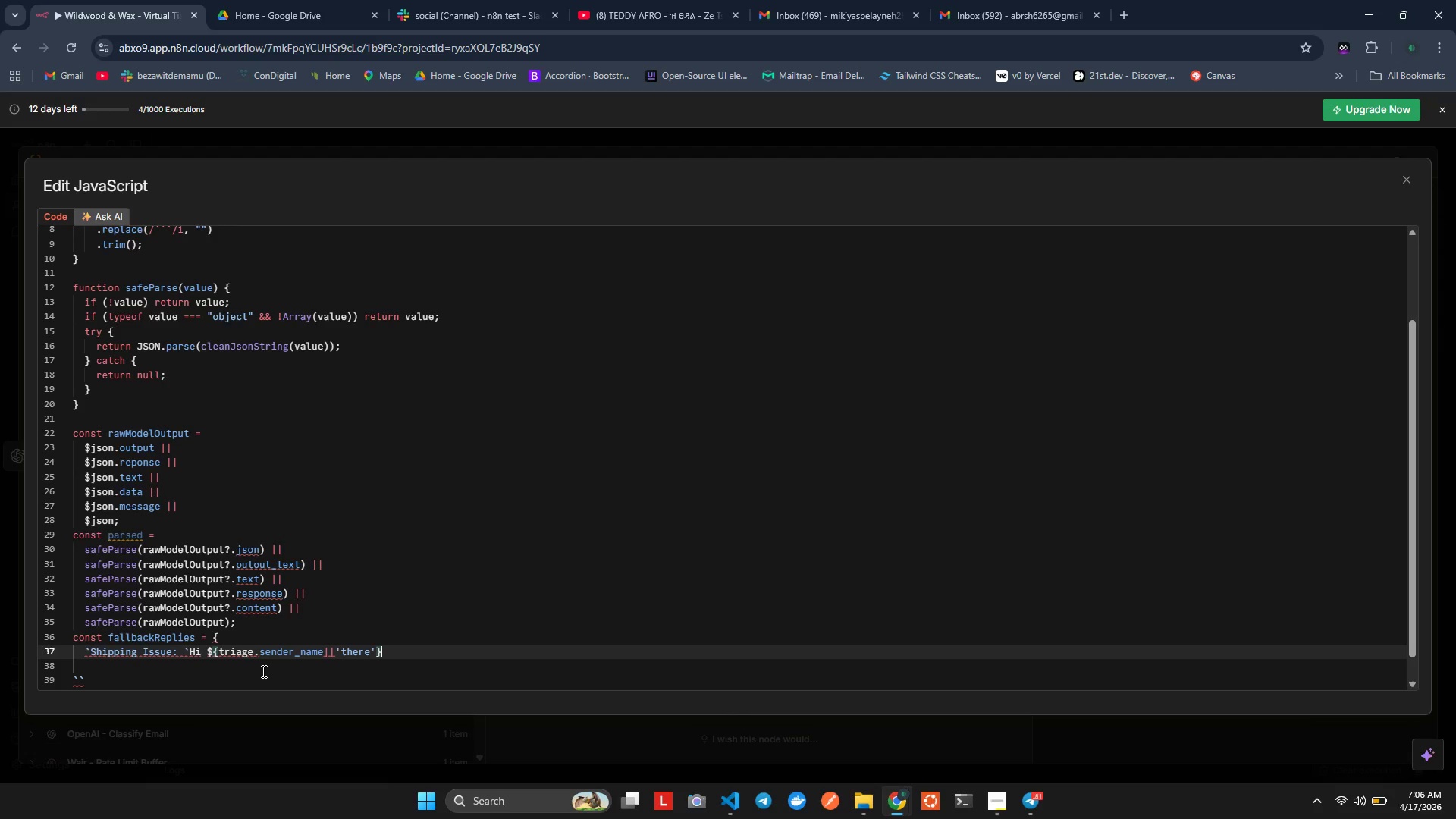 
key(Comma)
 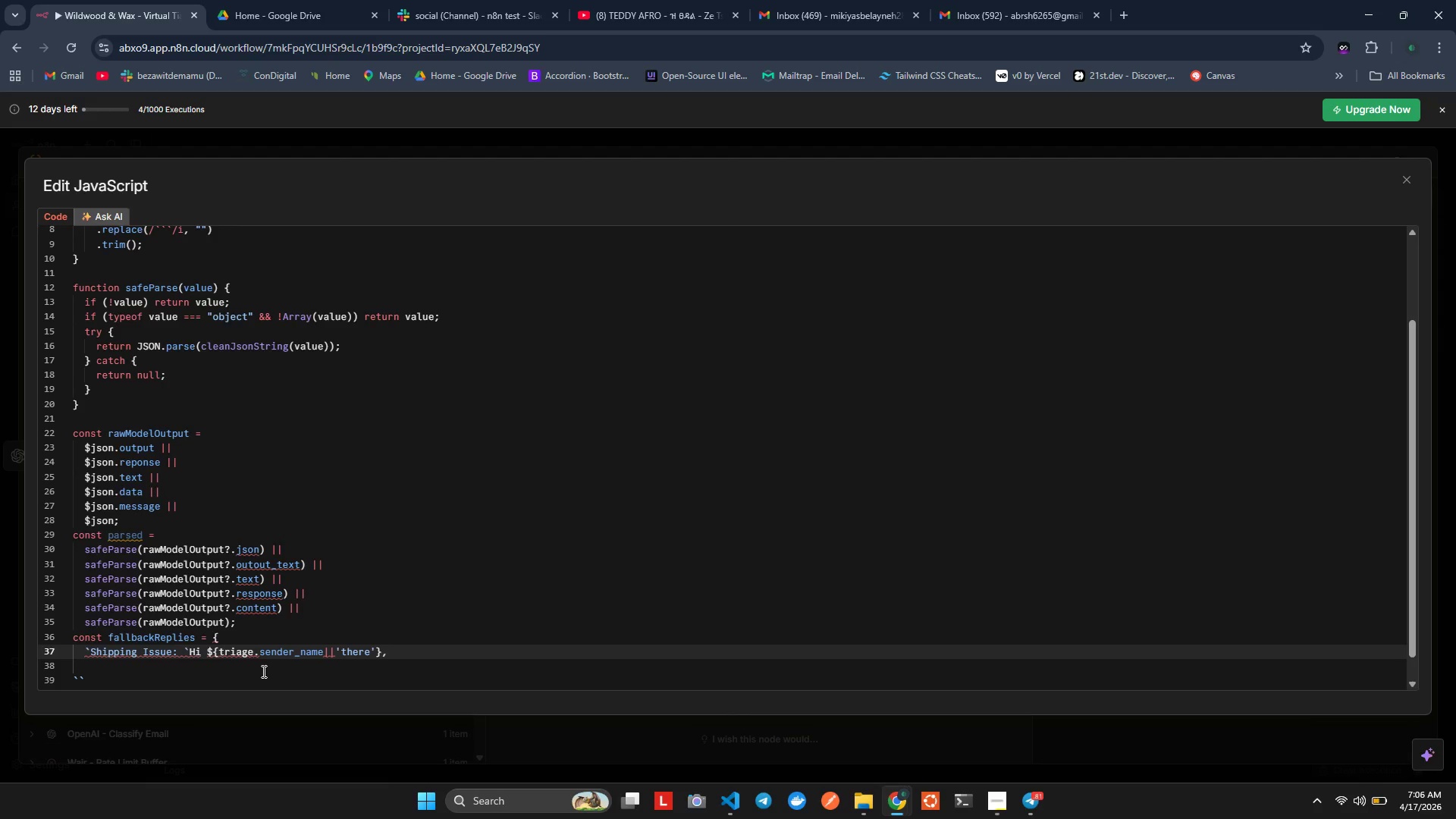 
key(Enter)
 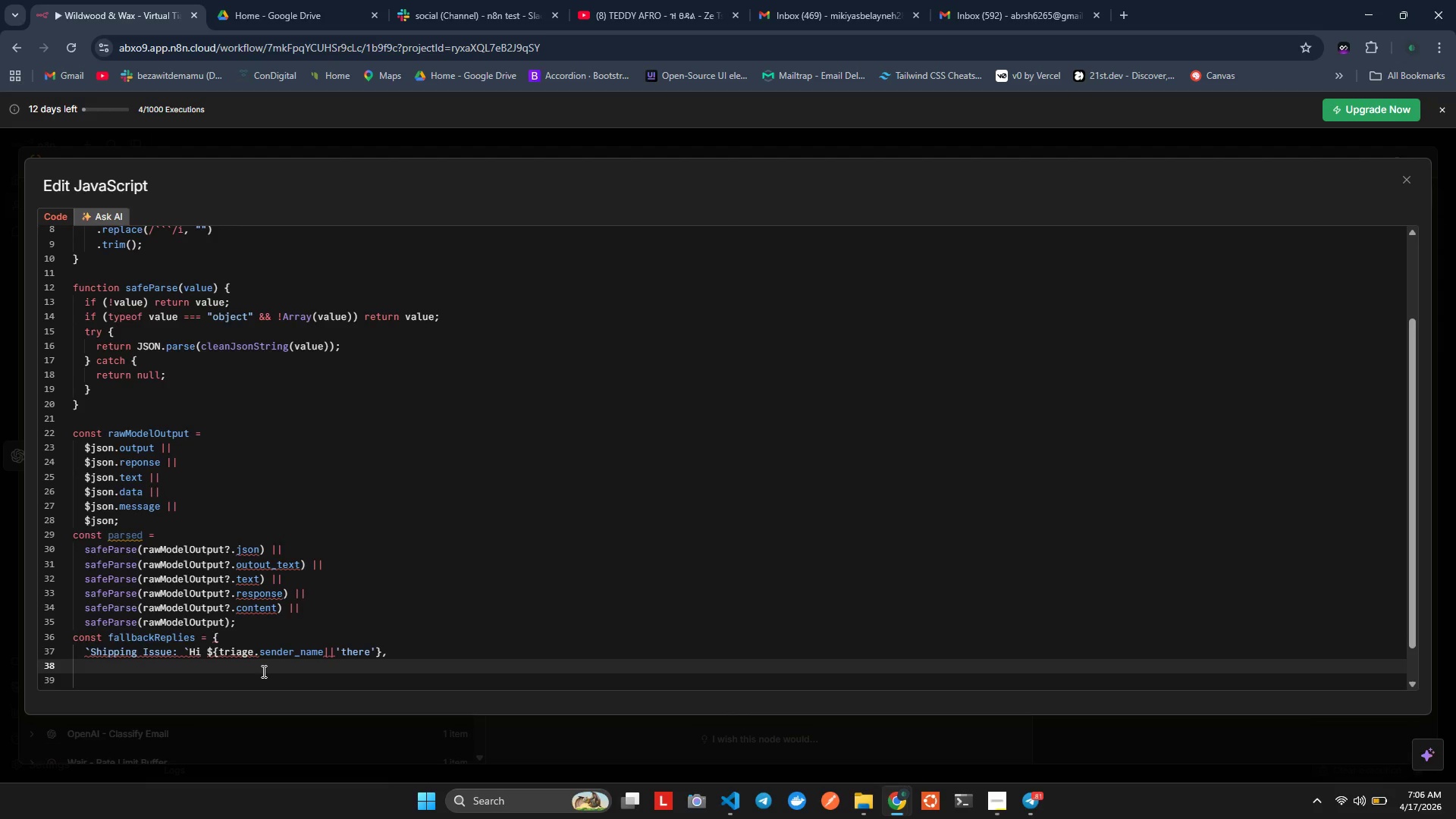 
wait(5.98)
 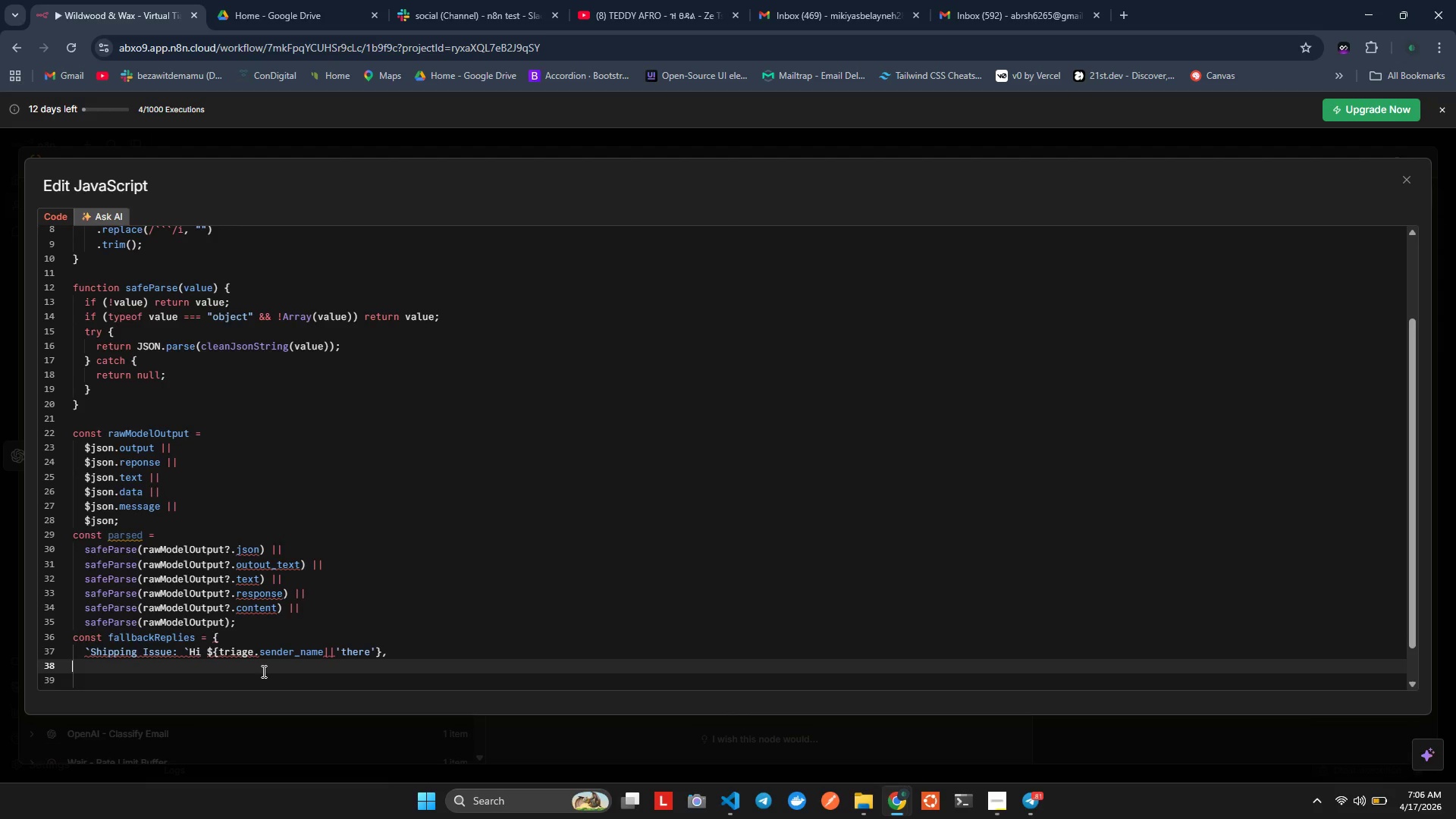 
key(Enter)
 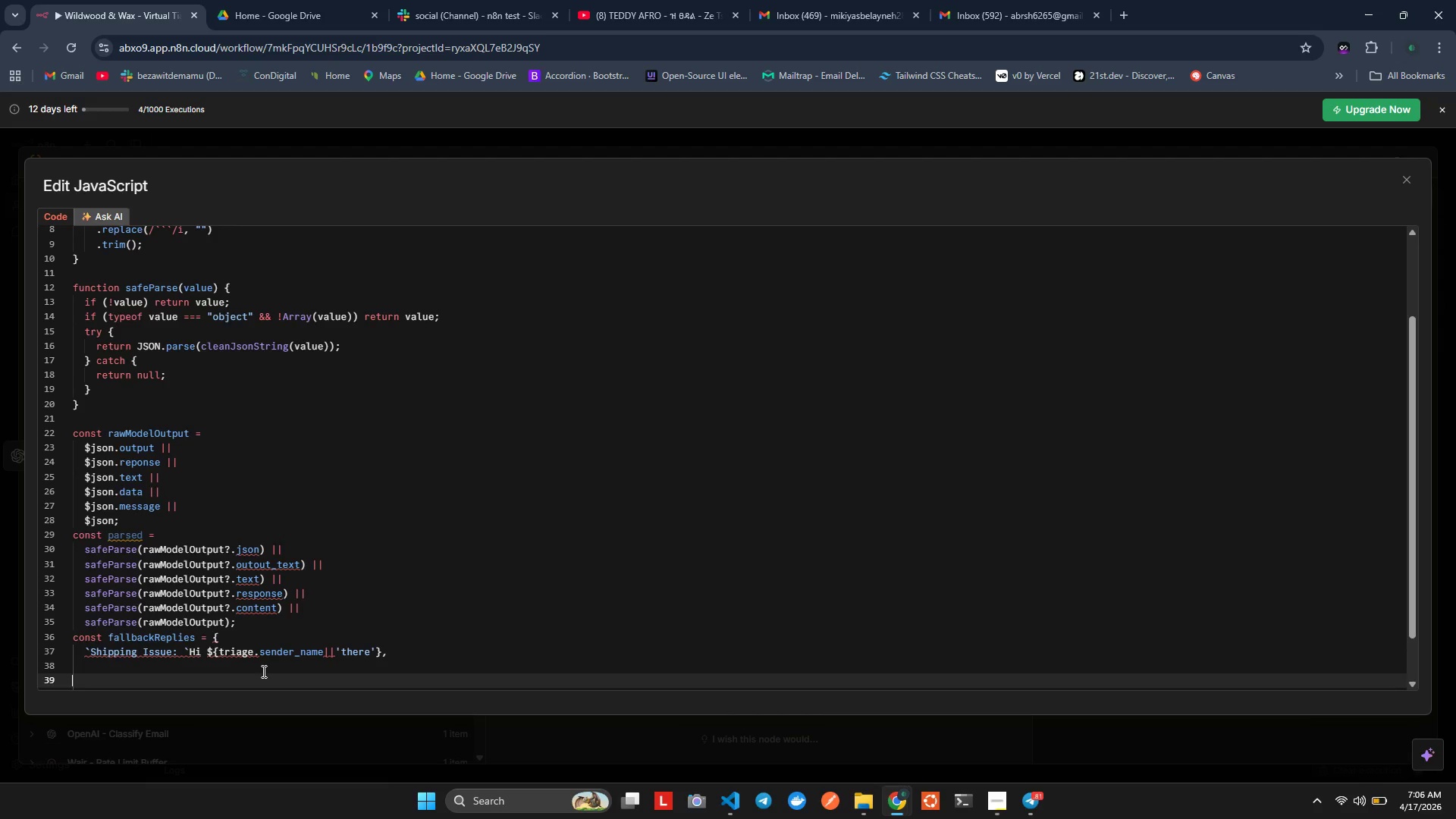 
type(I'am)
key(Backspace)
key(Backspace)
type(m sorry to ar yur order arrived wth an issue. tha)
key(Backspace)
key(Backspace)
key(Backspace)
type(Thank y)
 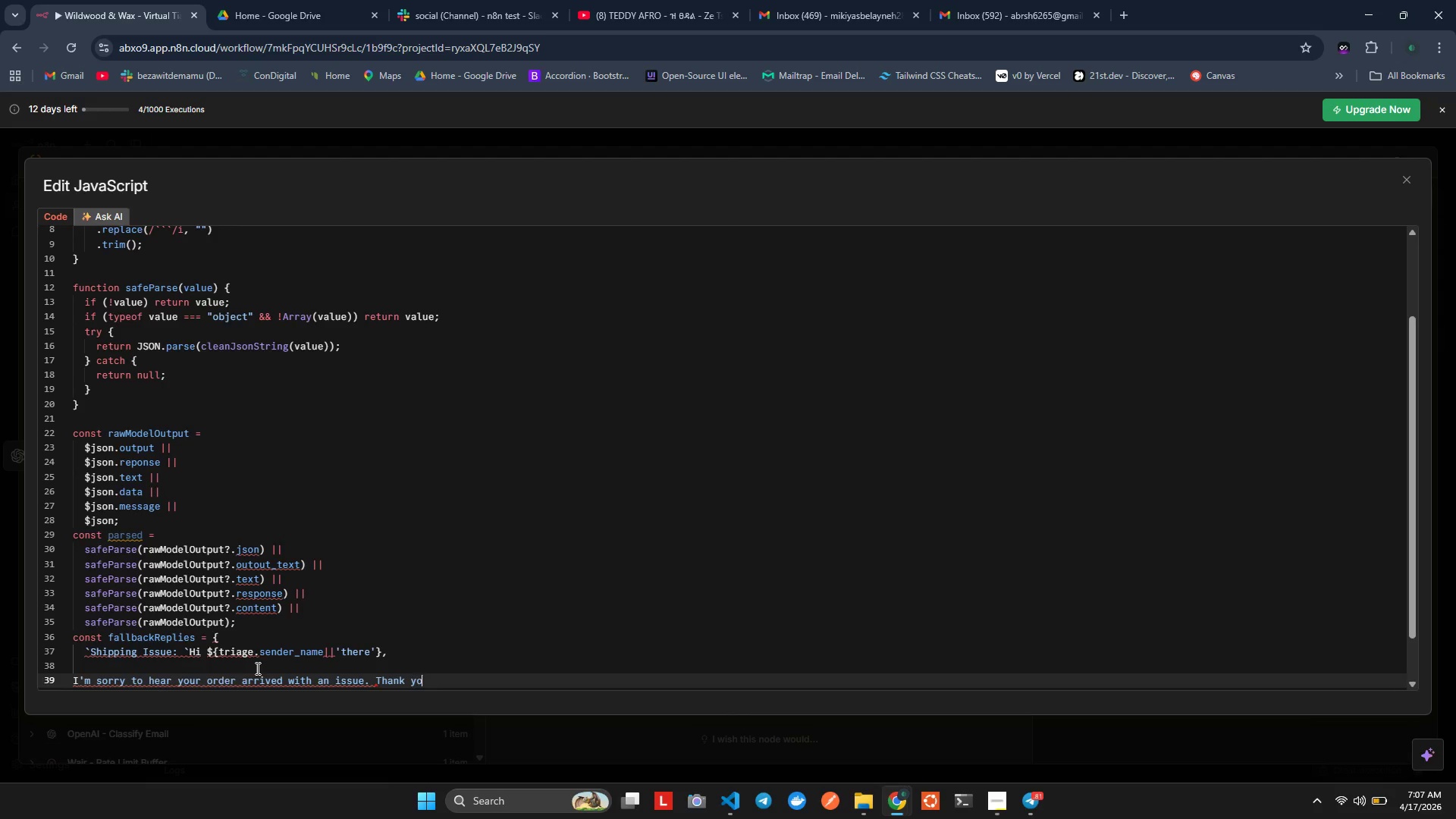 
 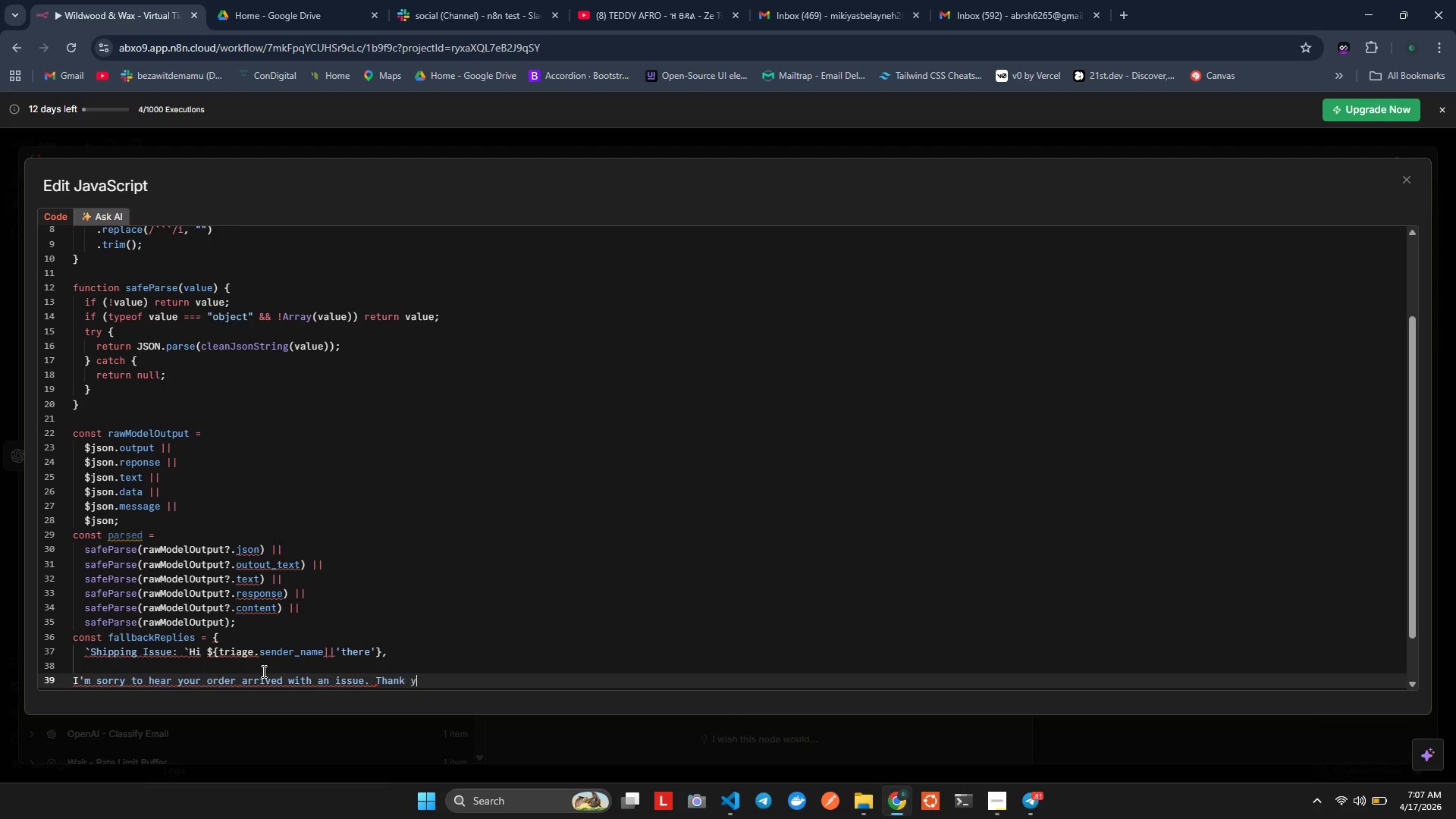 
hold_key(key=O, duration=0.41)
 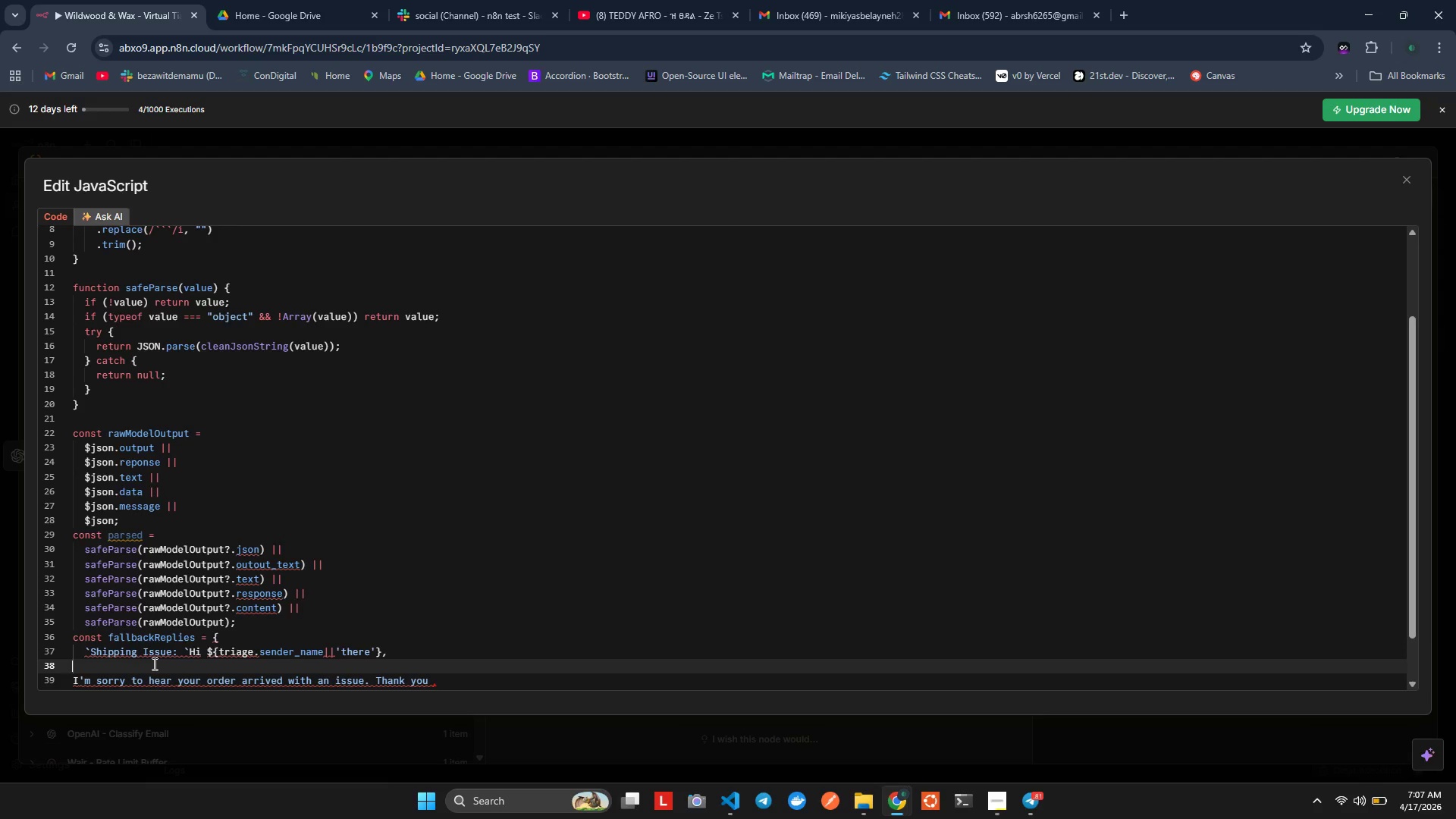 
hold_key(key=U, duration=0.36)
 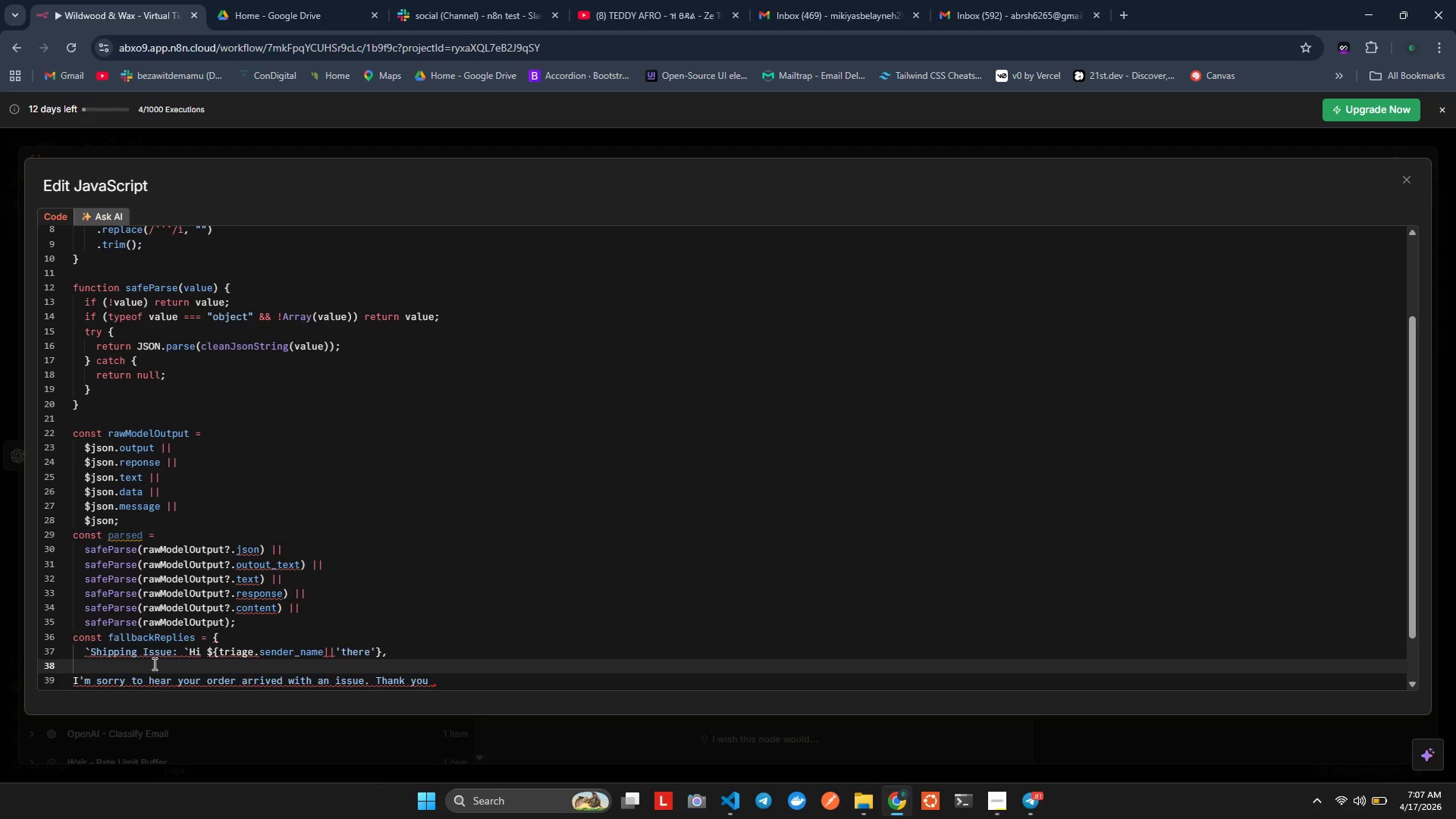 
type( for )
 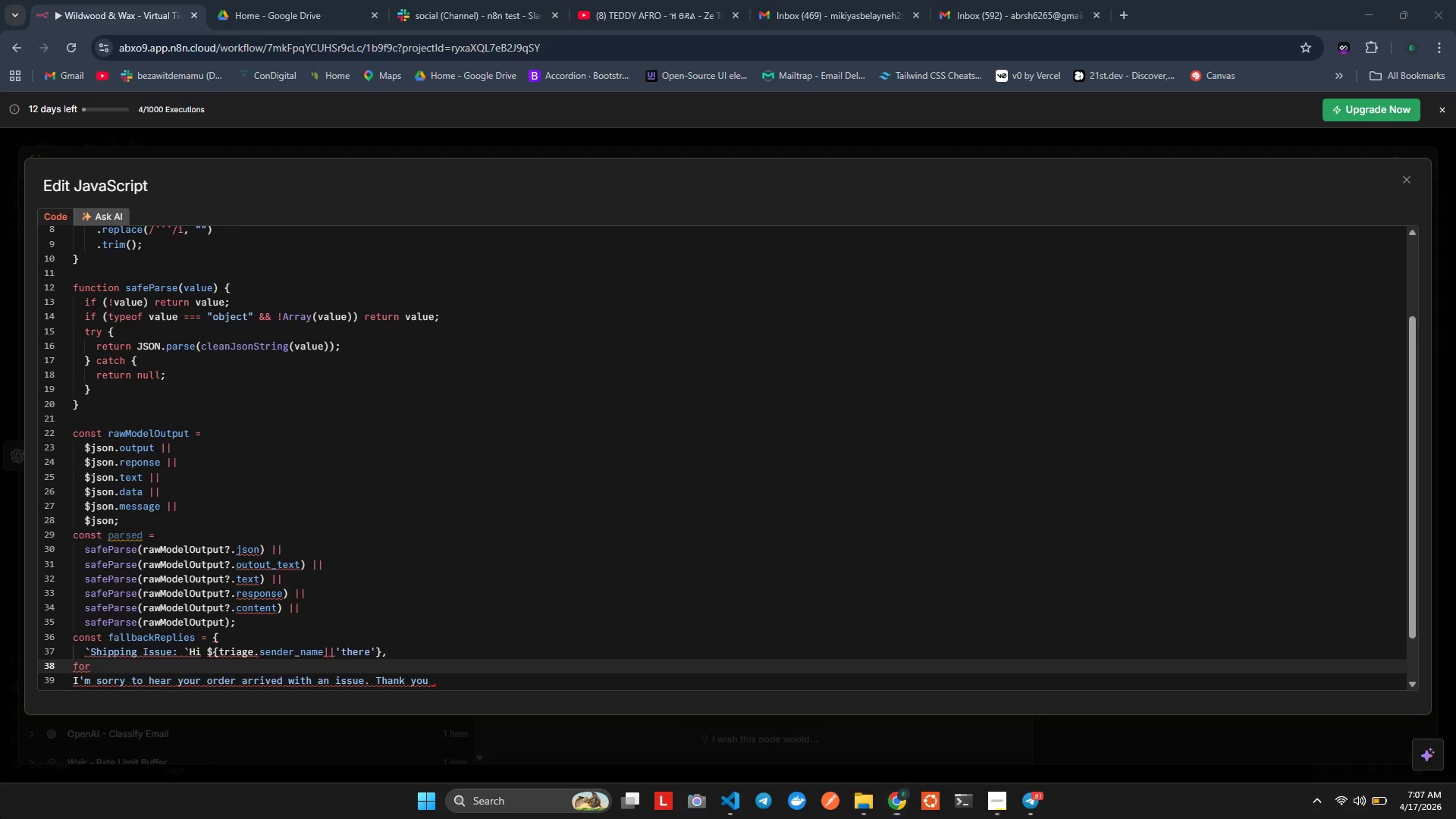 
scroll: coordinate [0, 811], scroll_direction: up, amount: 1.0
 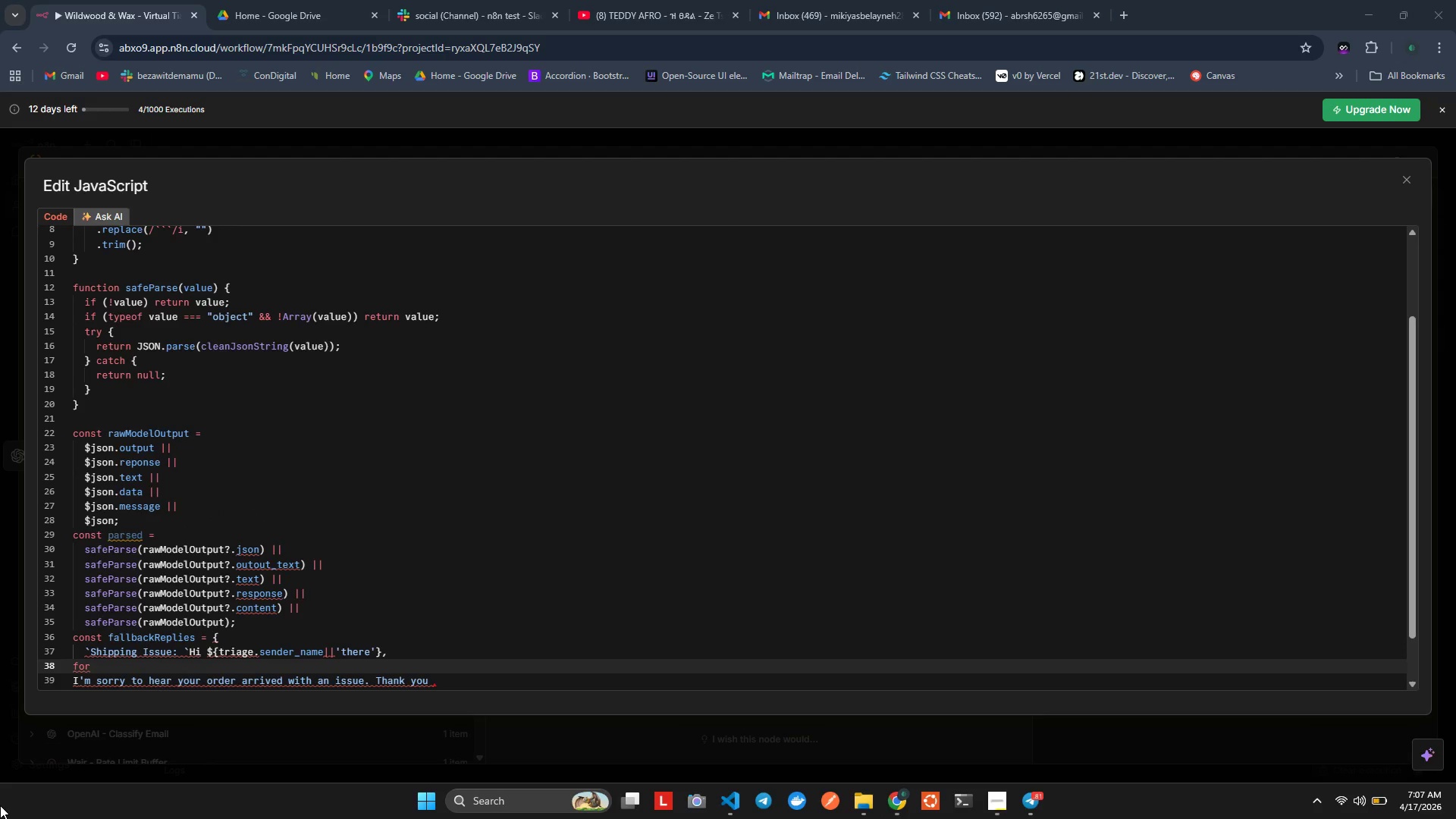 
key(Control+Z)
 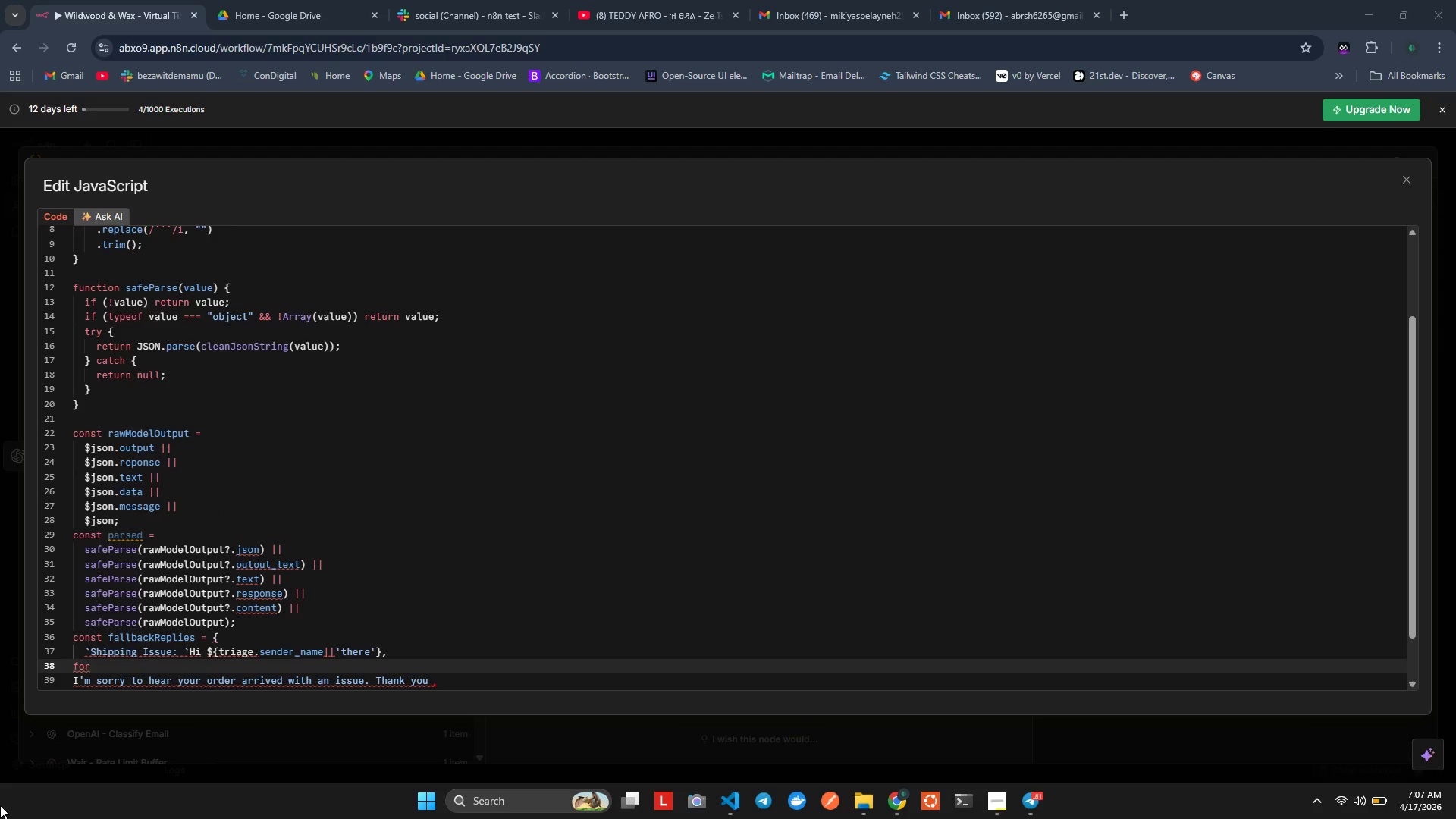 
wait(8.44)
 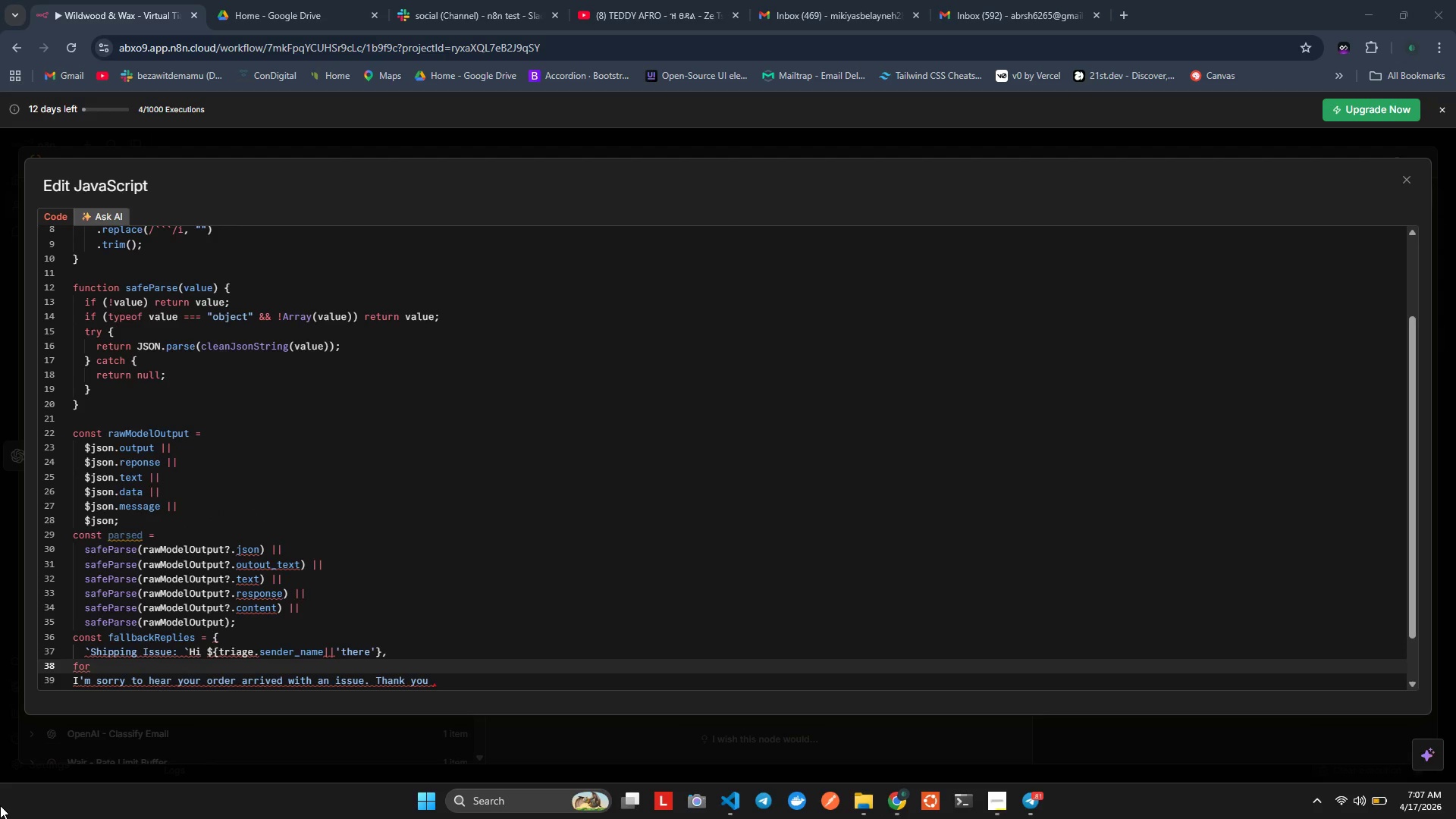 
scroll: coordinate [0, 716], scroll_direction: up, amount: 5.0
 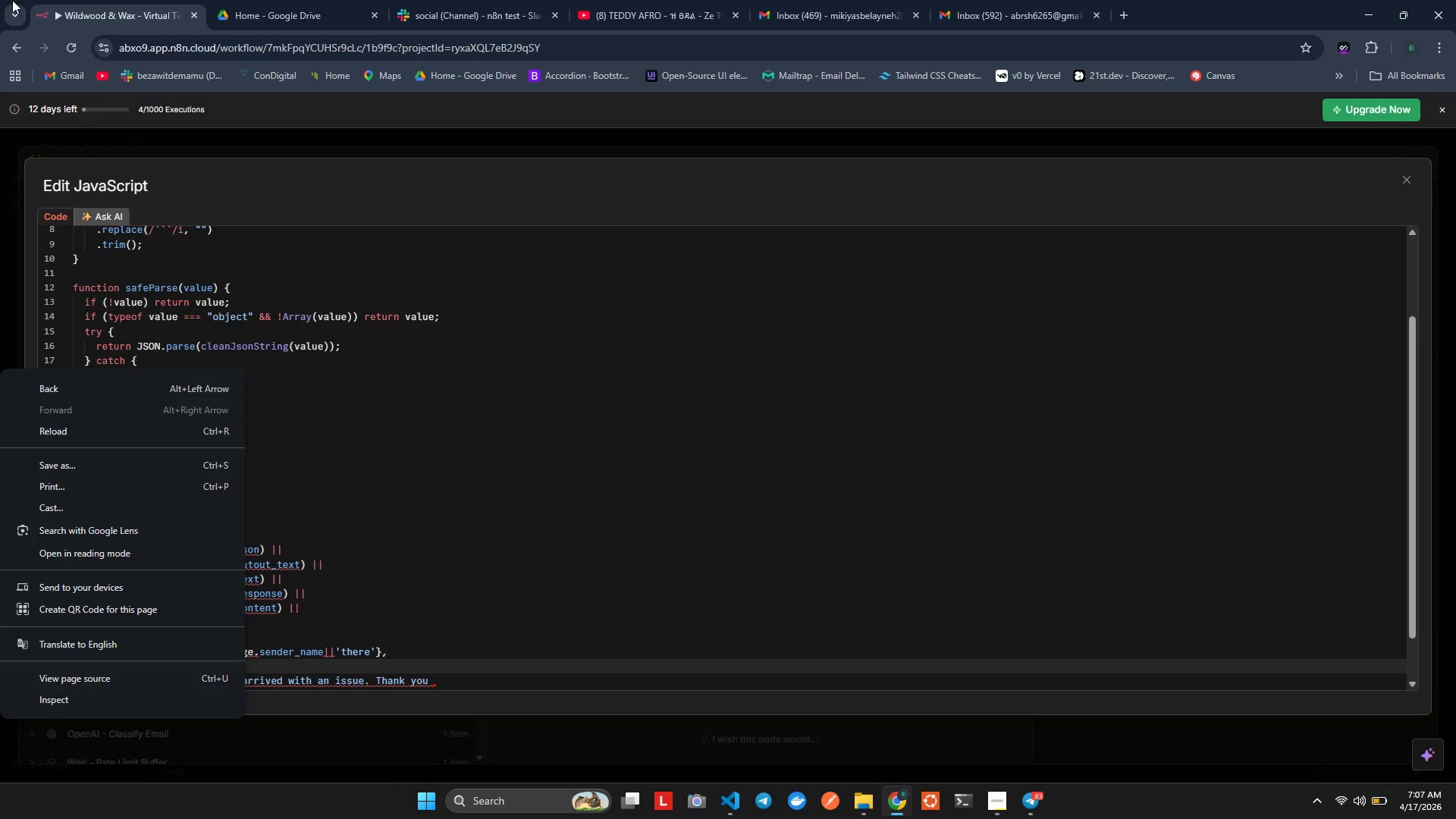 
wait(5.72)
 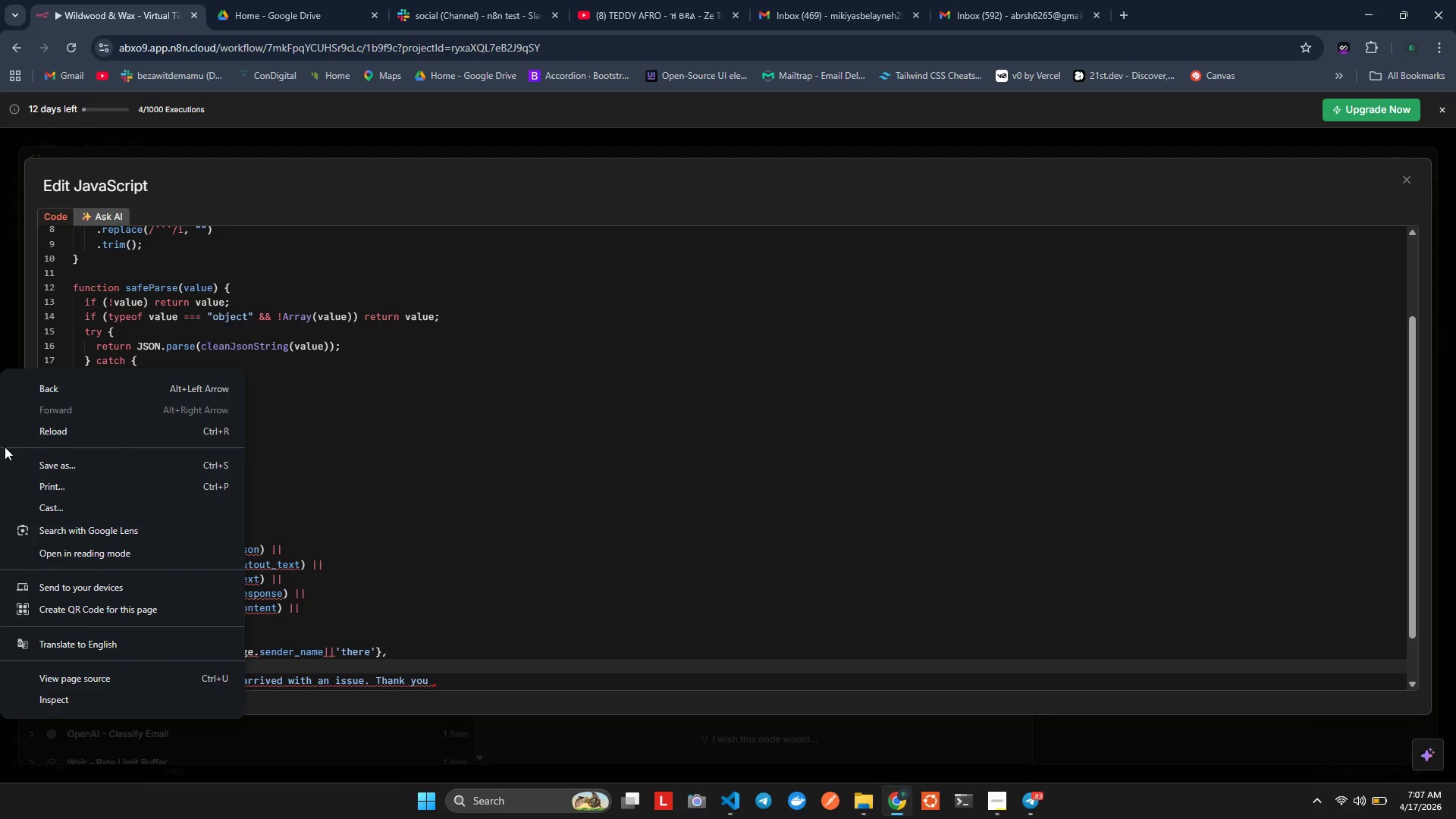 
left_click([412, 573])
 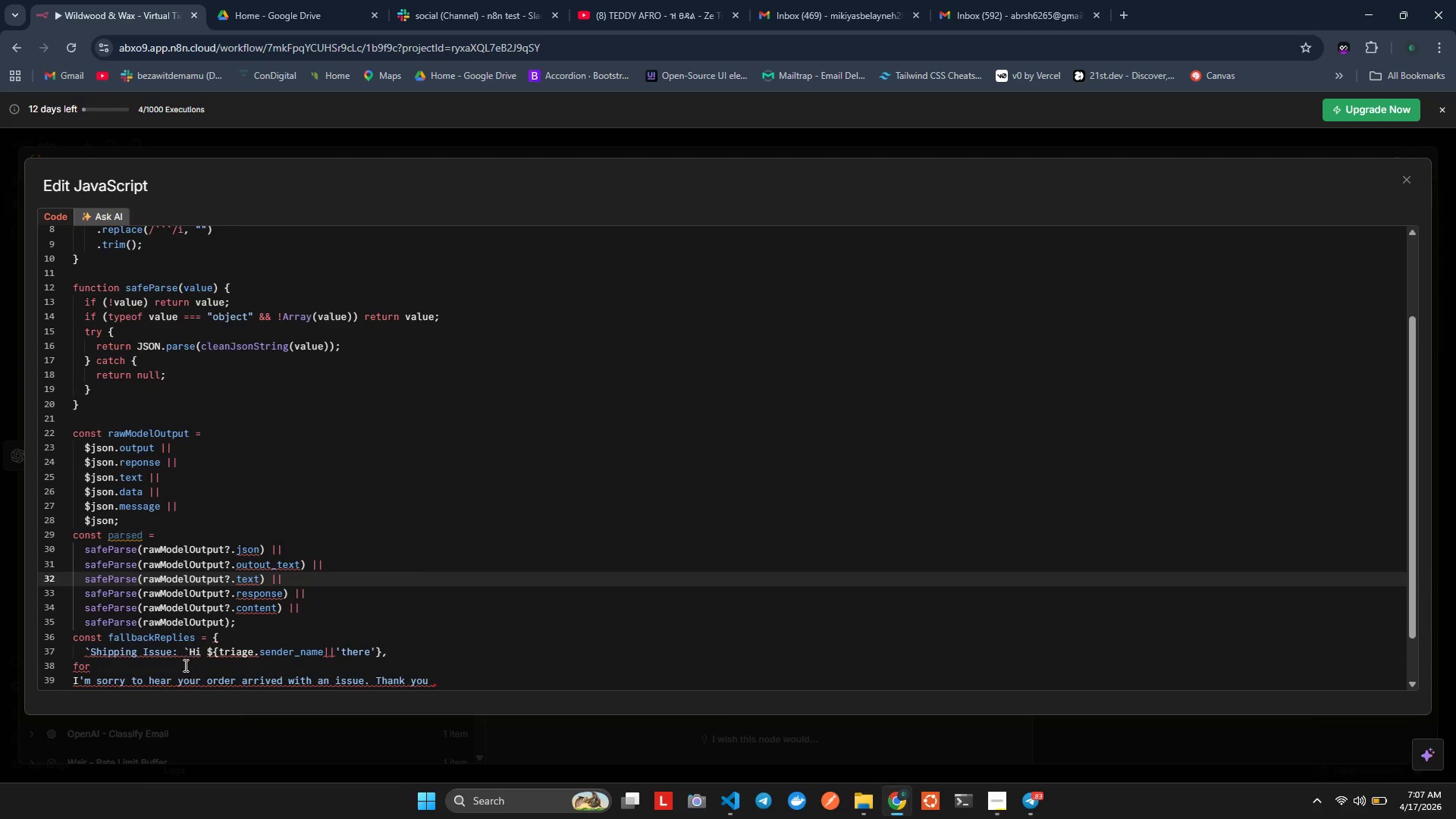 
left_click([180, 667])
 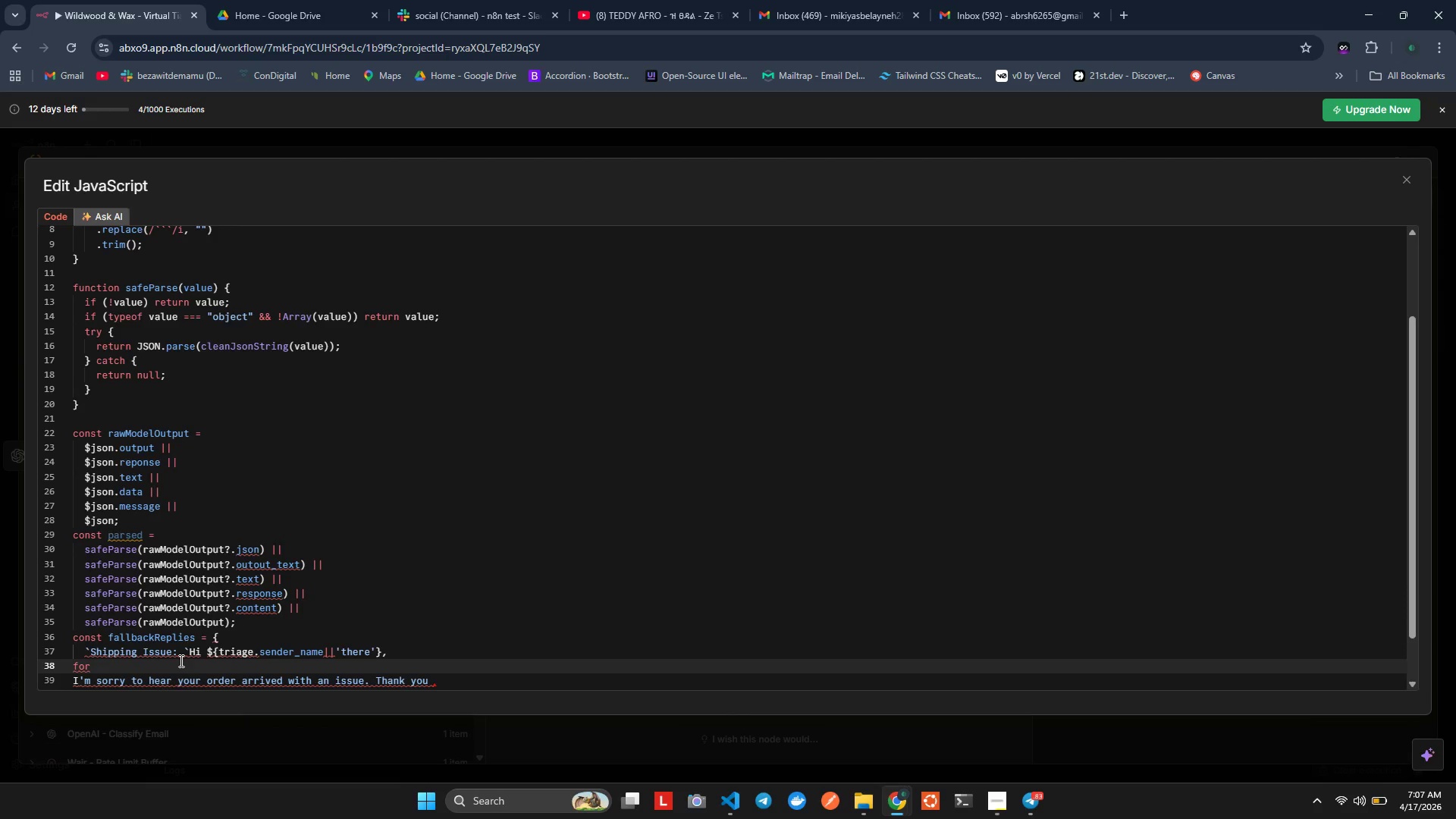 
key(Backspace)
 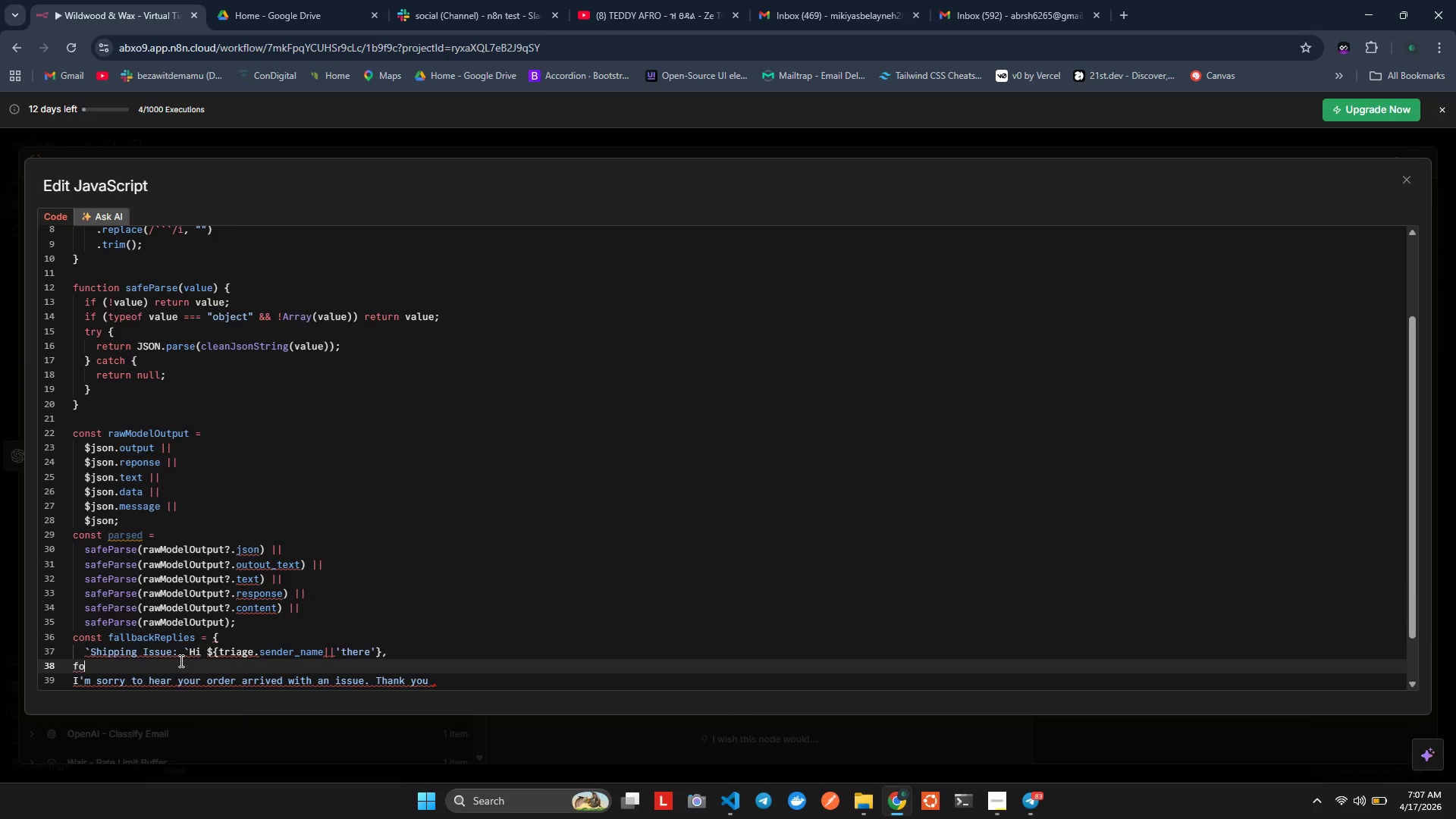 
key(Backspace)
 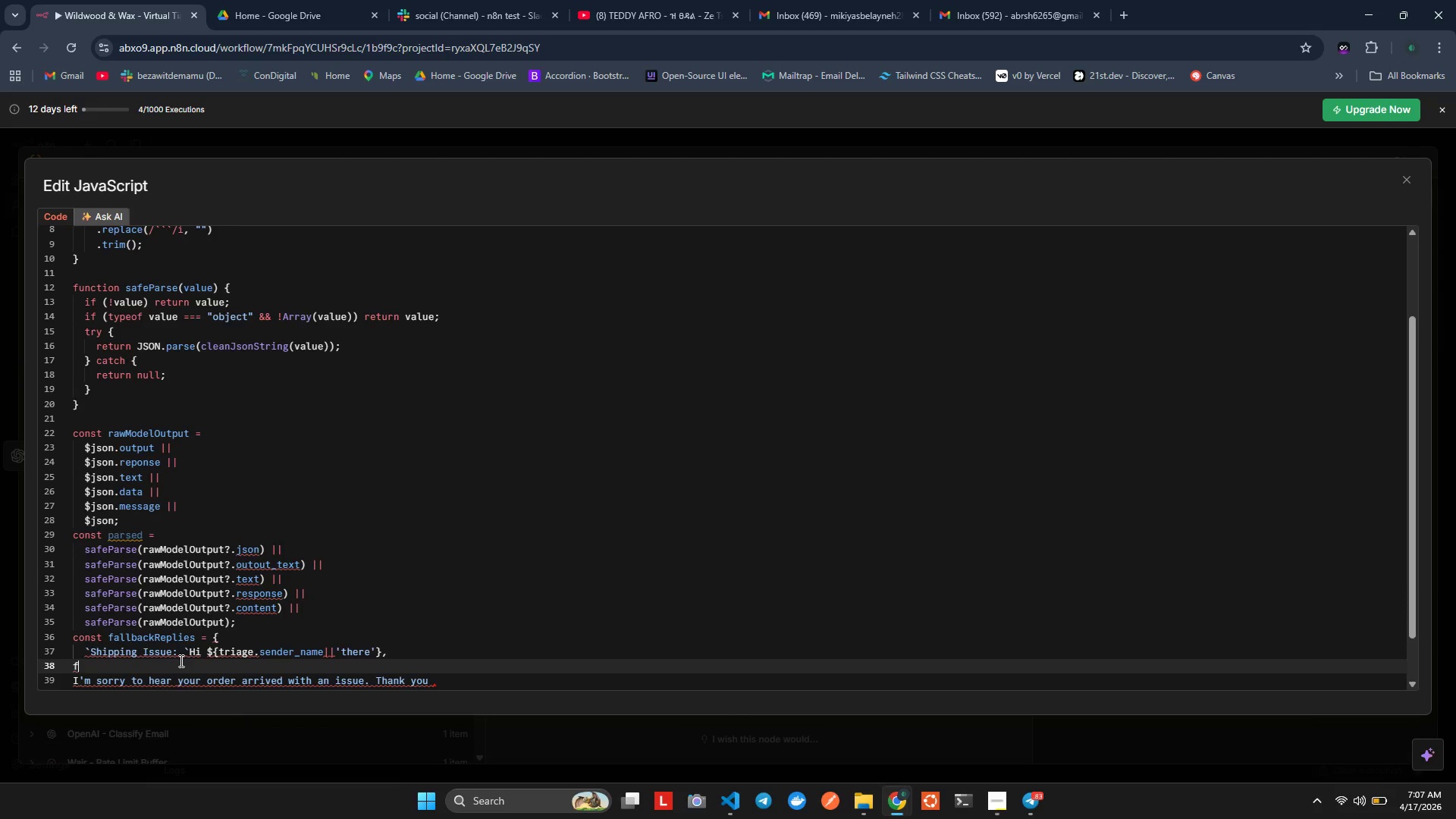 
key(Backspace)
 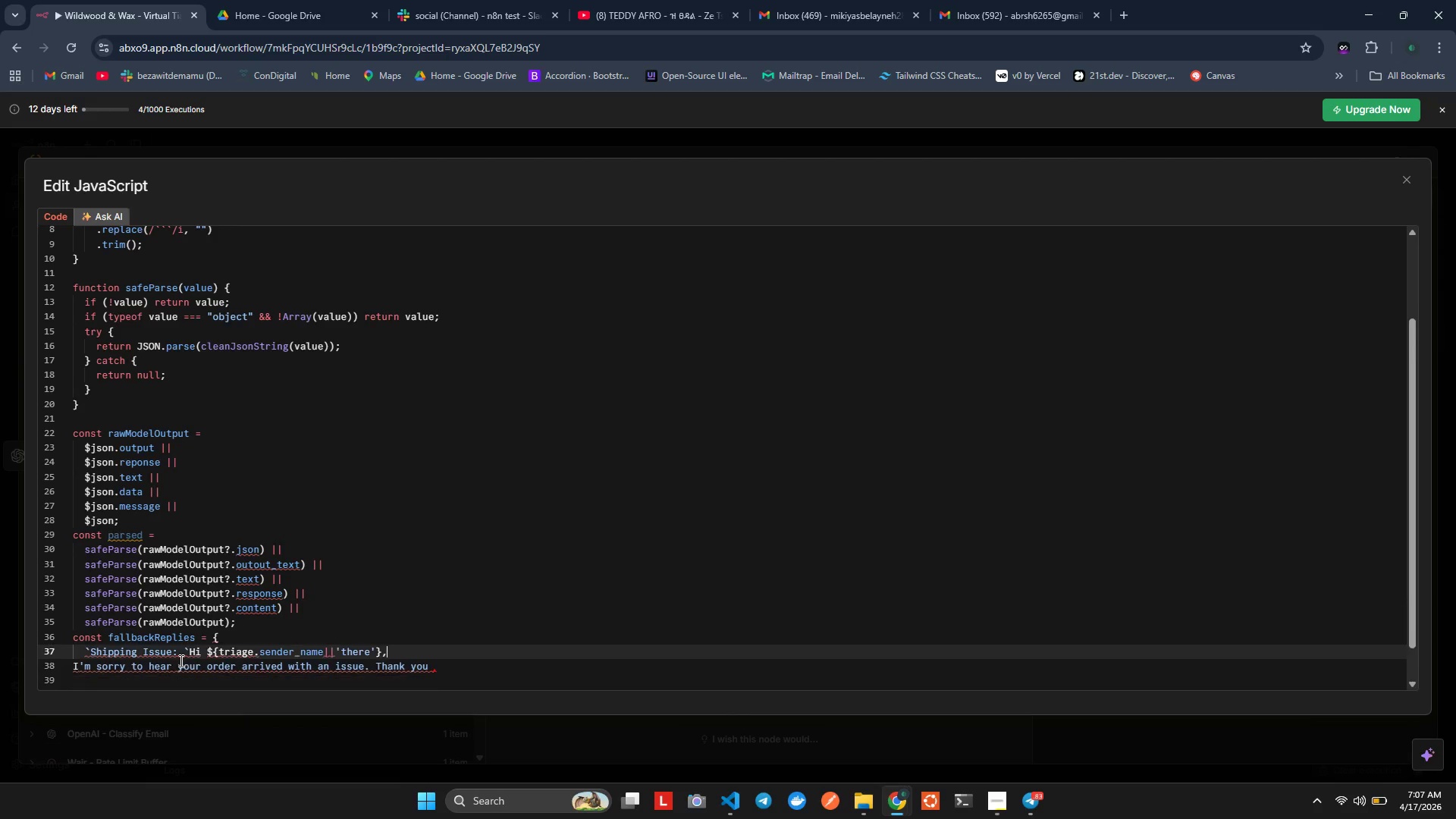 
key(Backspace)
 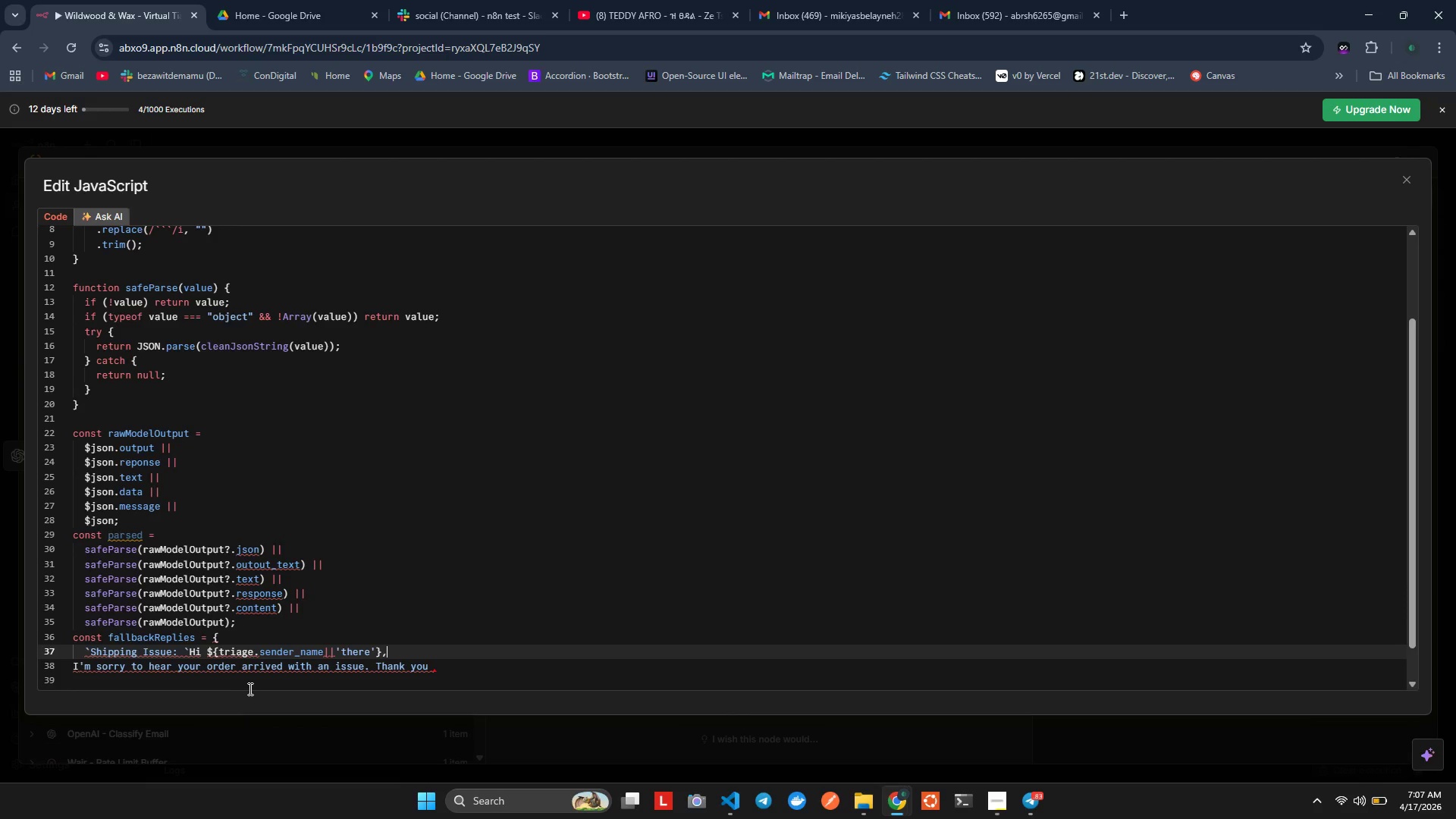 
scroll: coordinate [328, 651], scroll_direction: down, amount: 3.0
 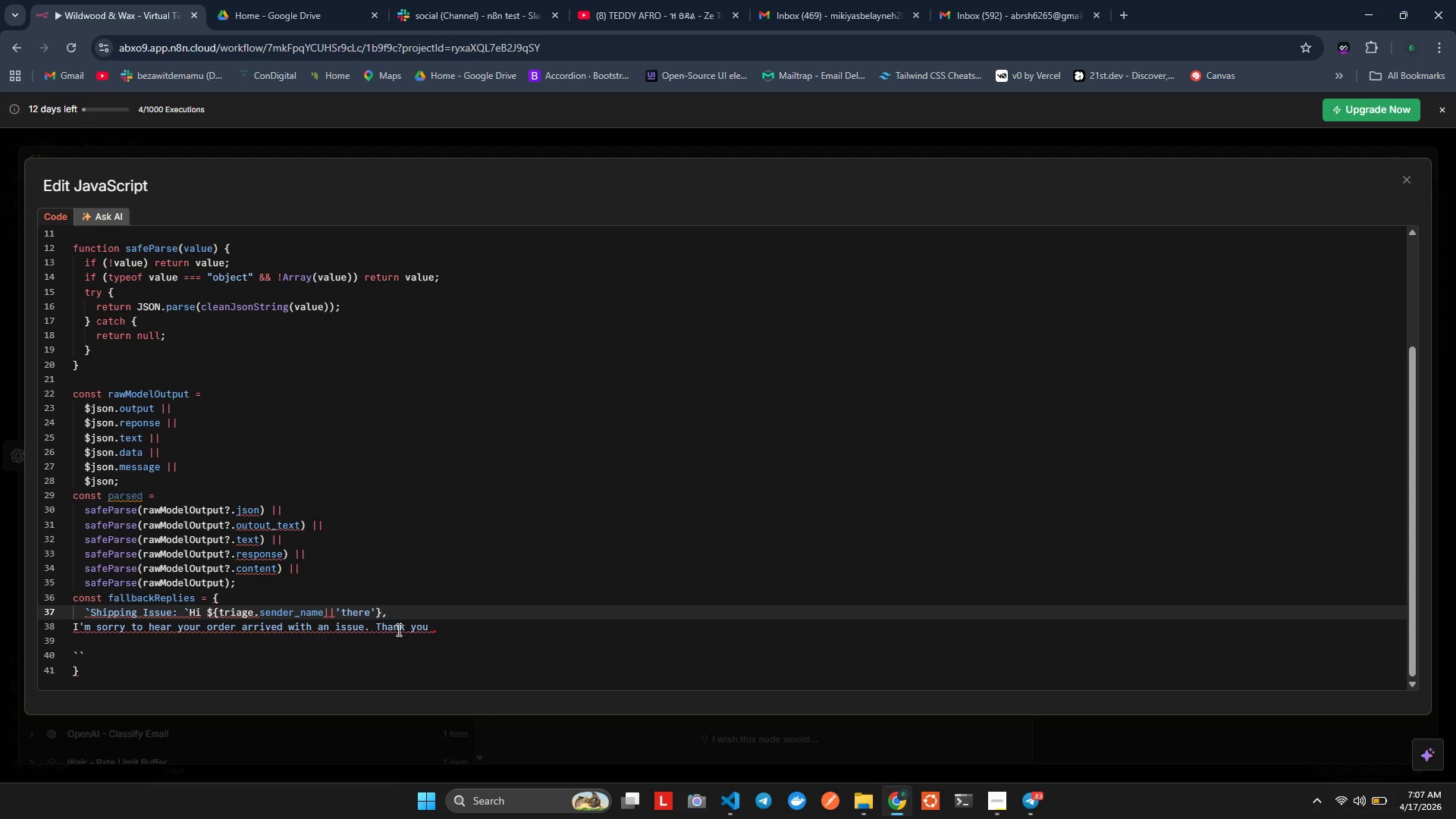 
double_click([422, 608])
 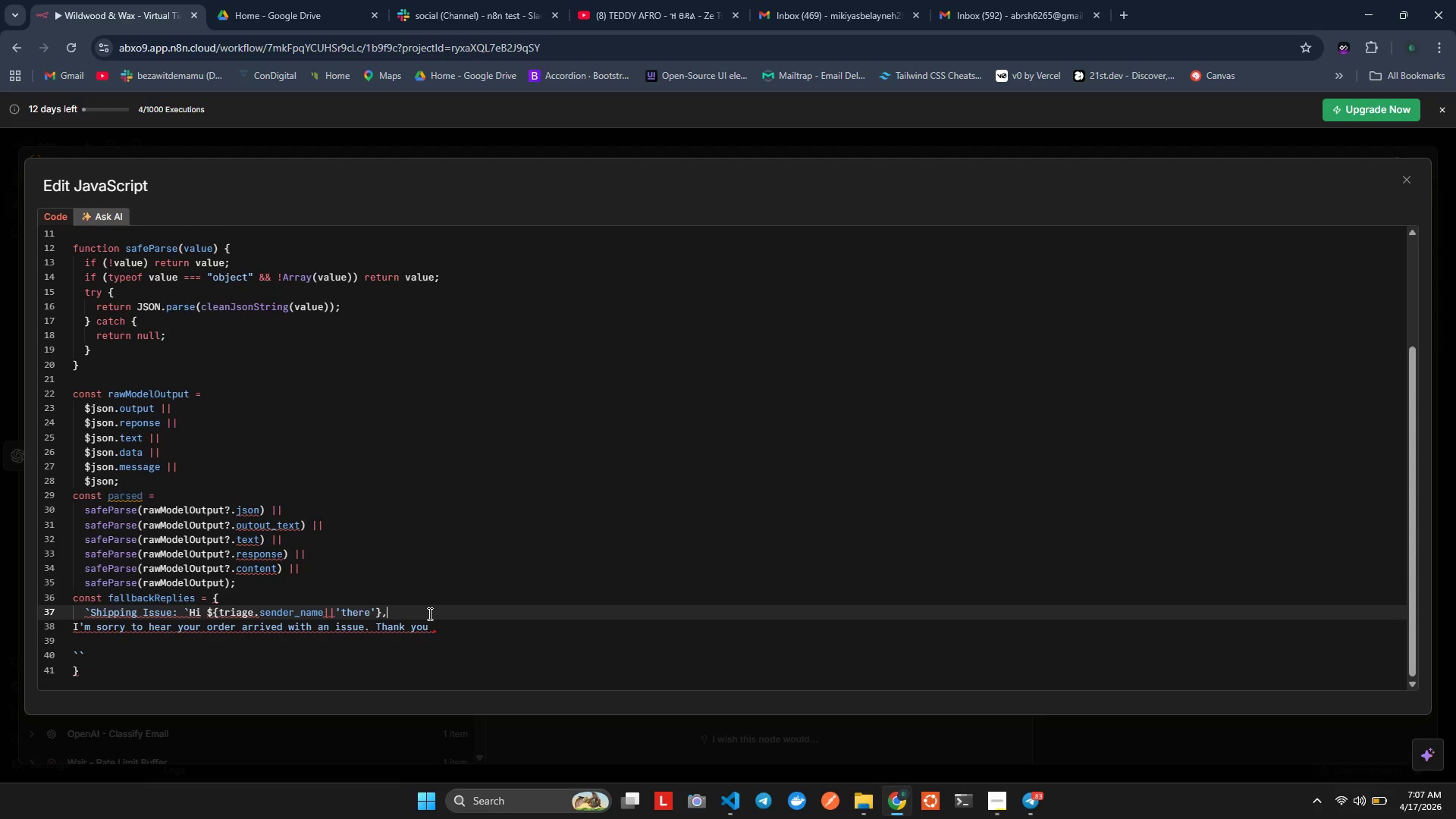 
left_click([431, 617])
 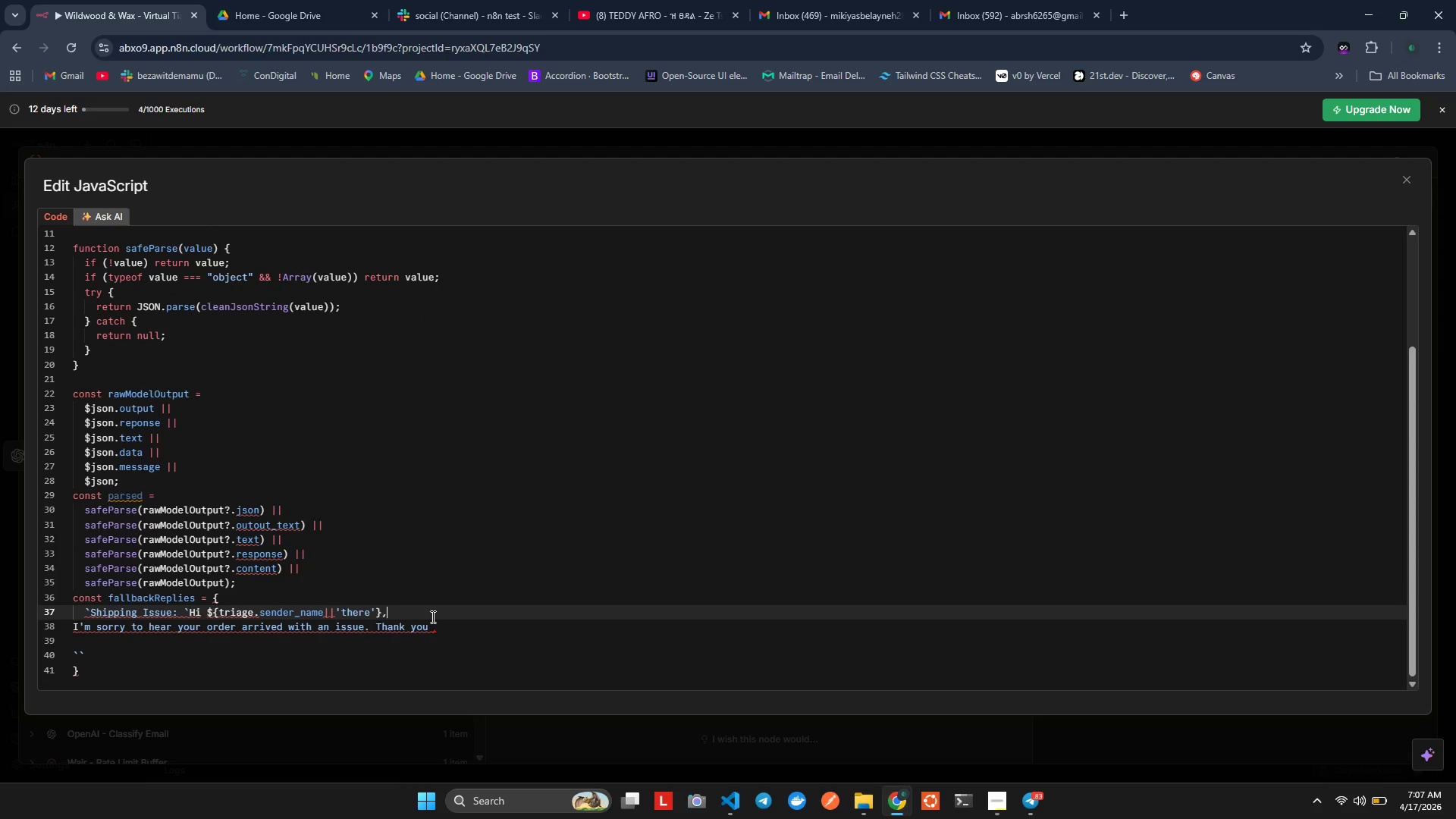 
key(Enter)
 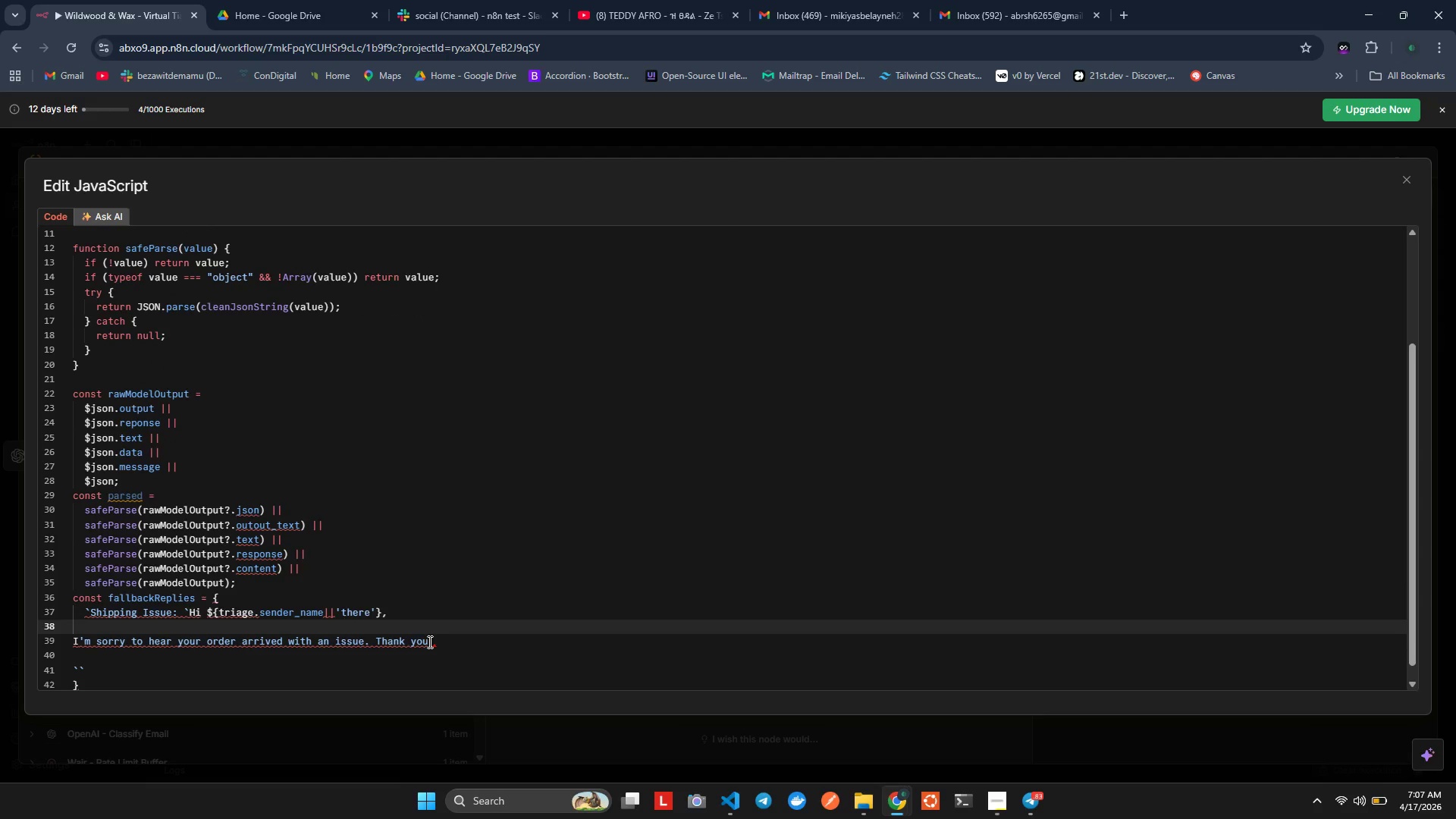 
left_click([436, 642])
 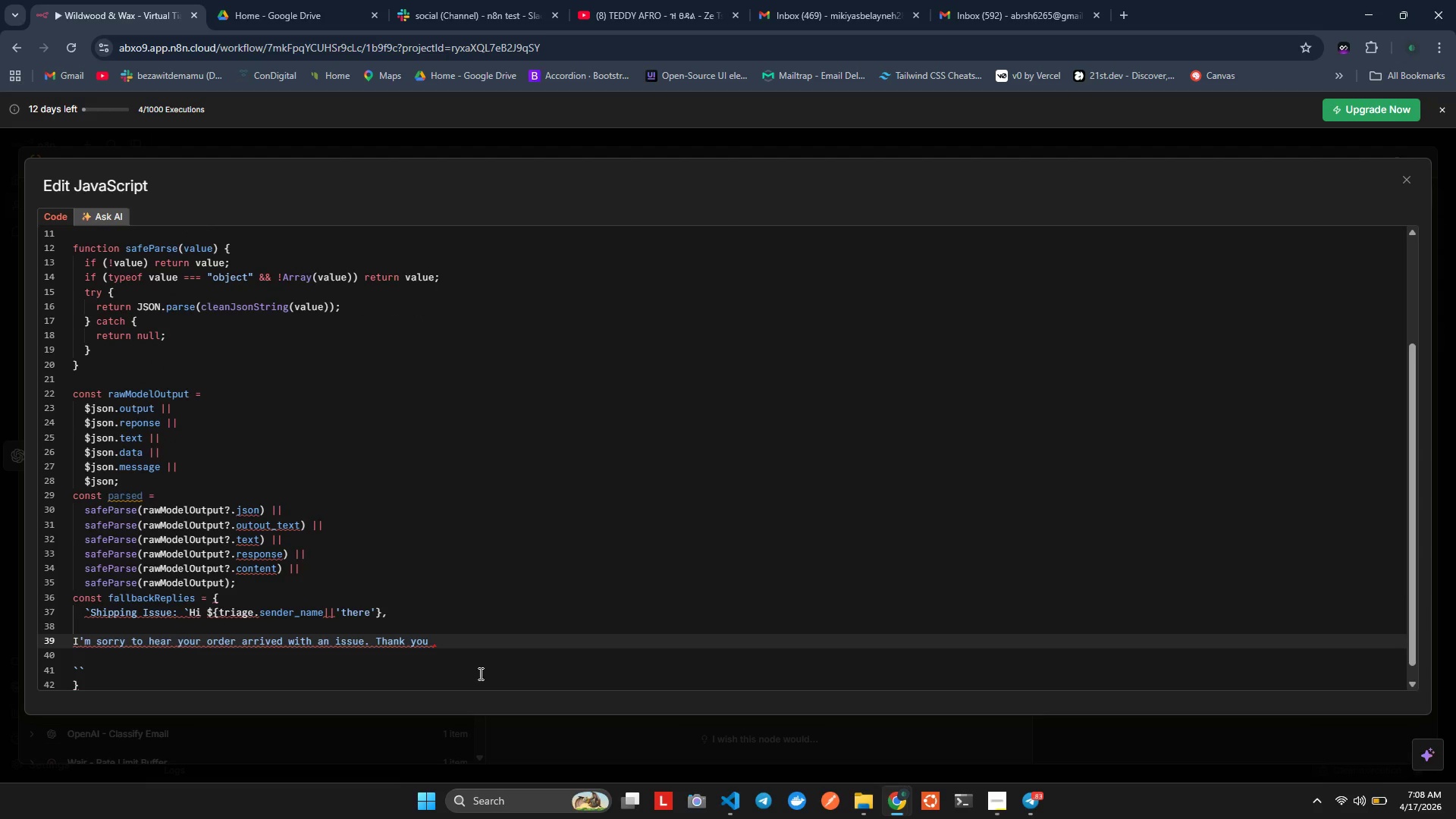 
type(for rachg ut ad lettinig us knw.)
 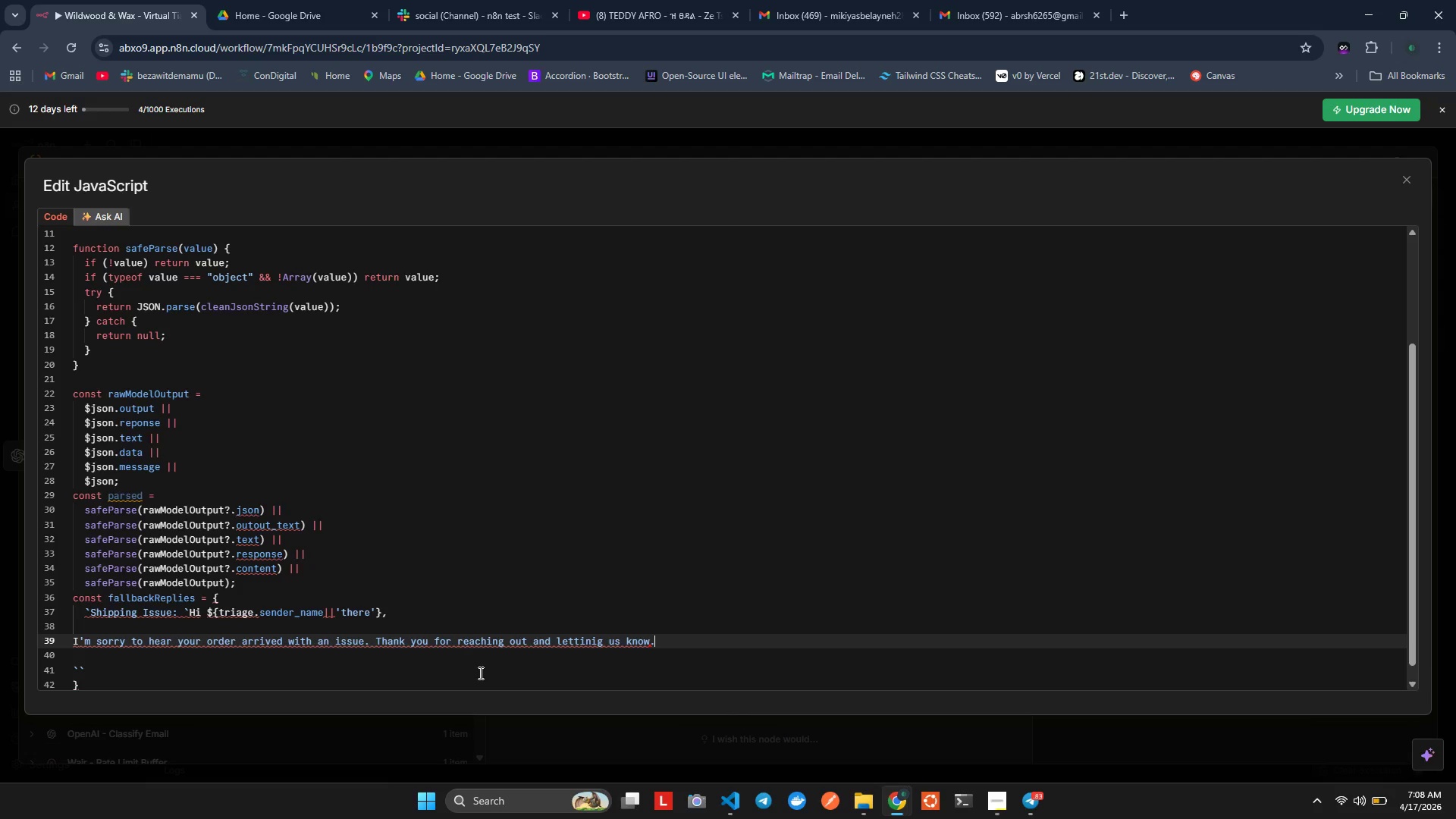 
key(Enter)
 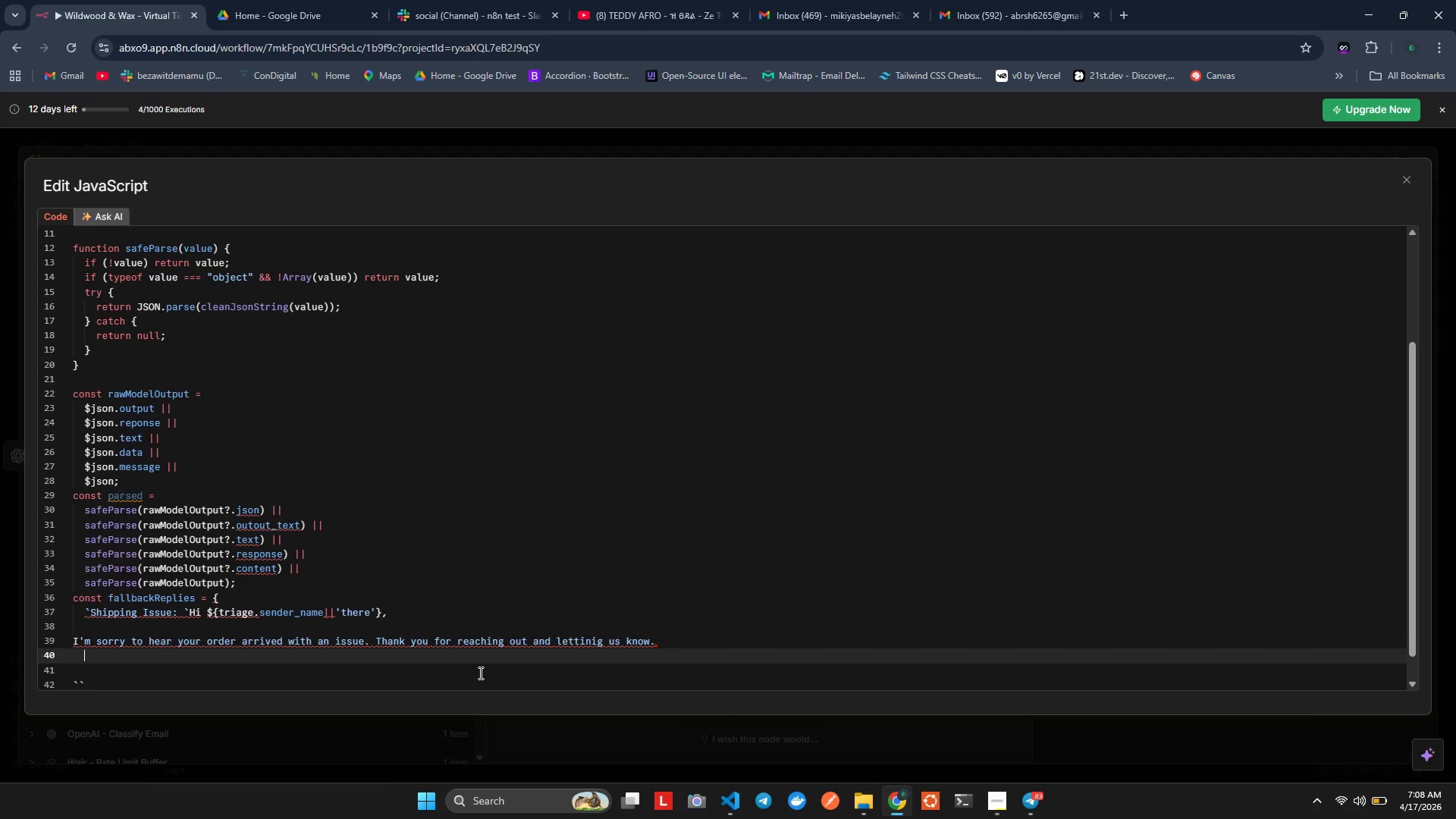 
key(Backspace)
 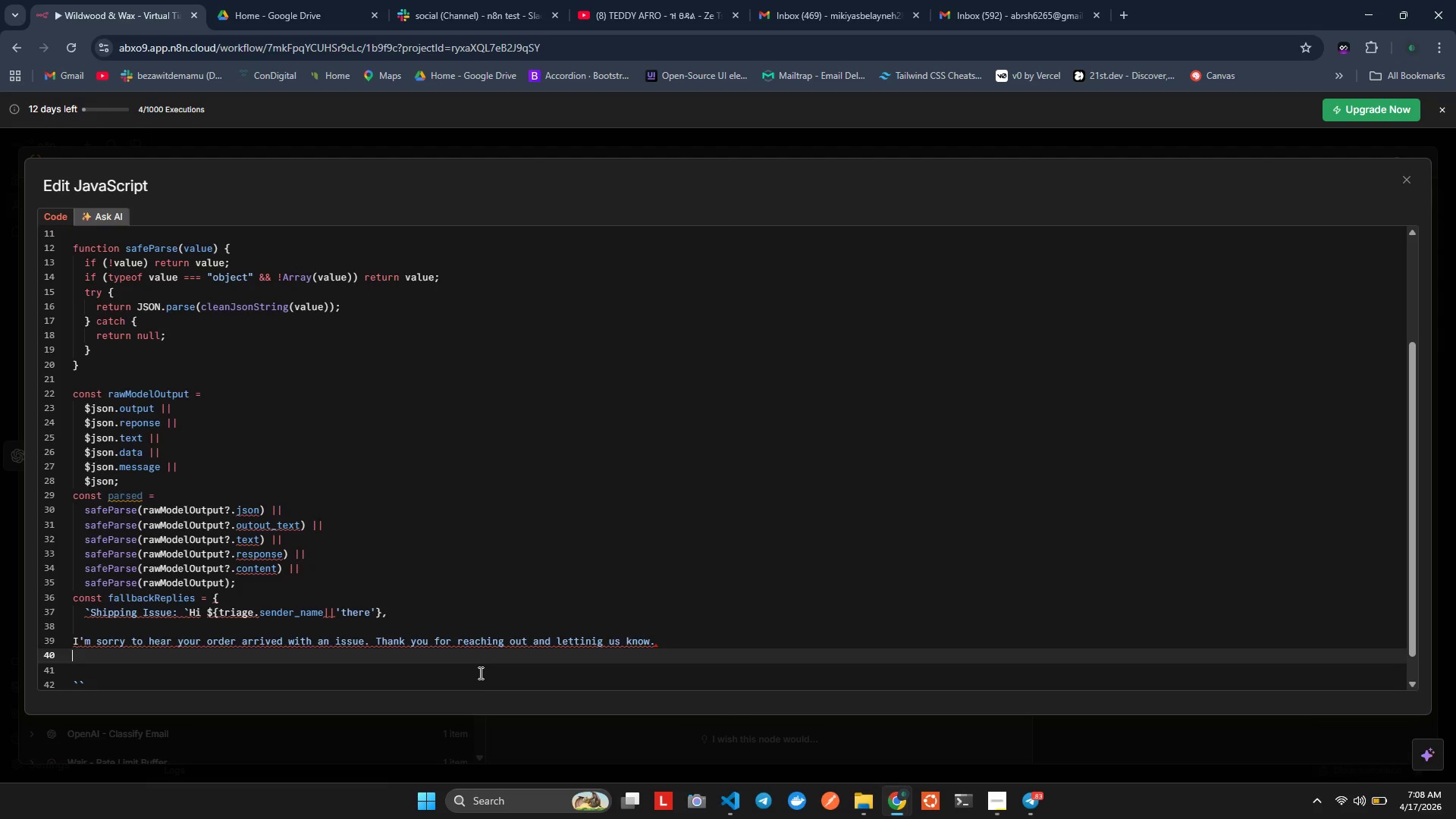 
key(Backspace)
 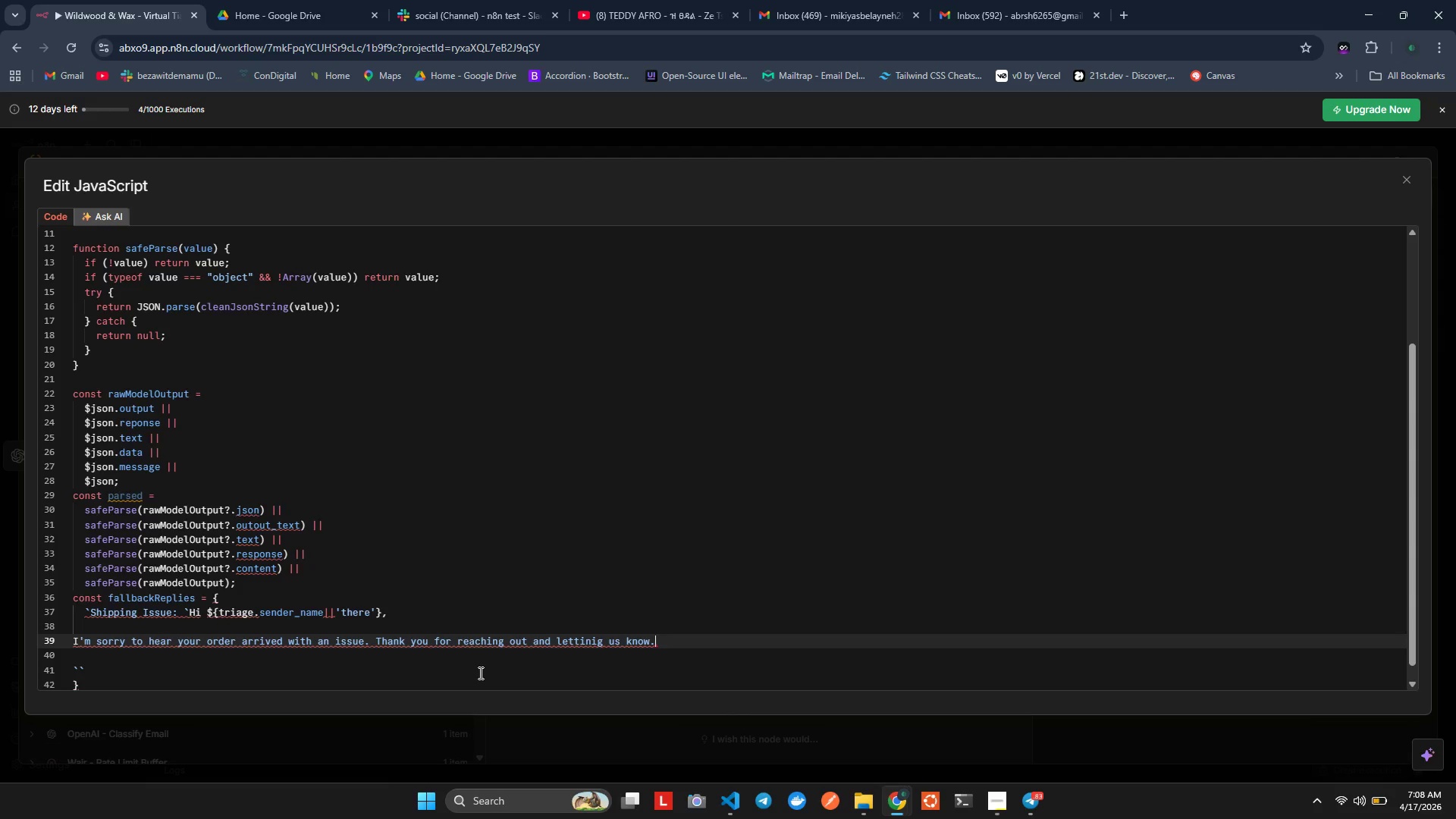 
key(Enter)
 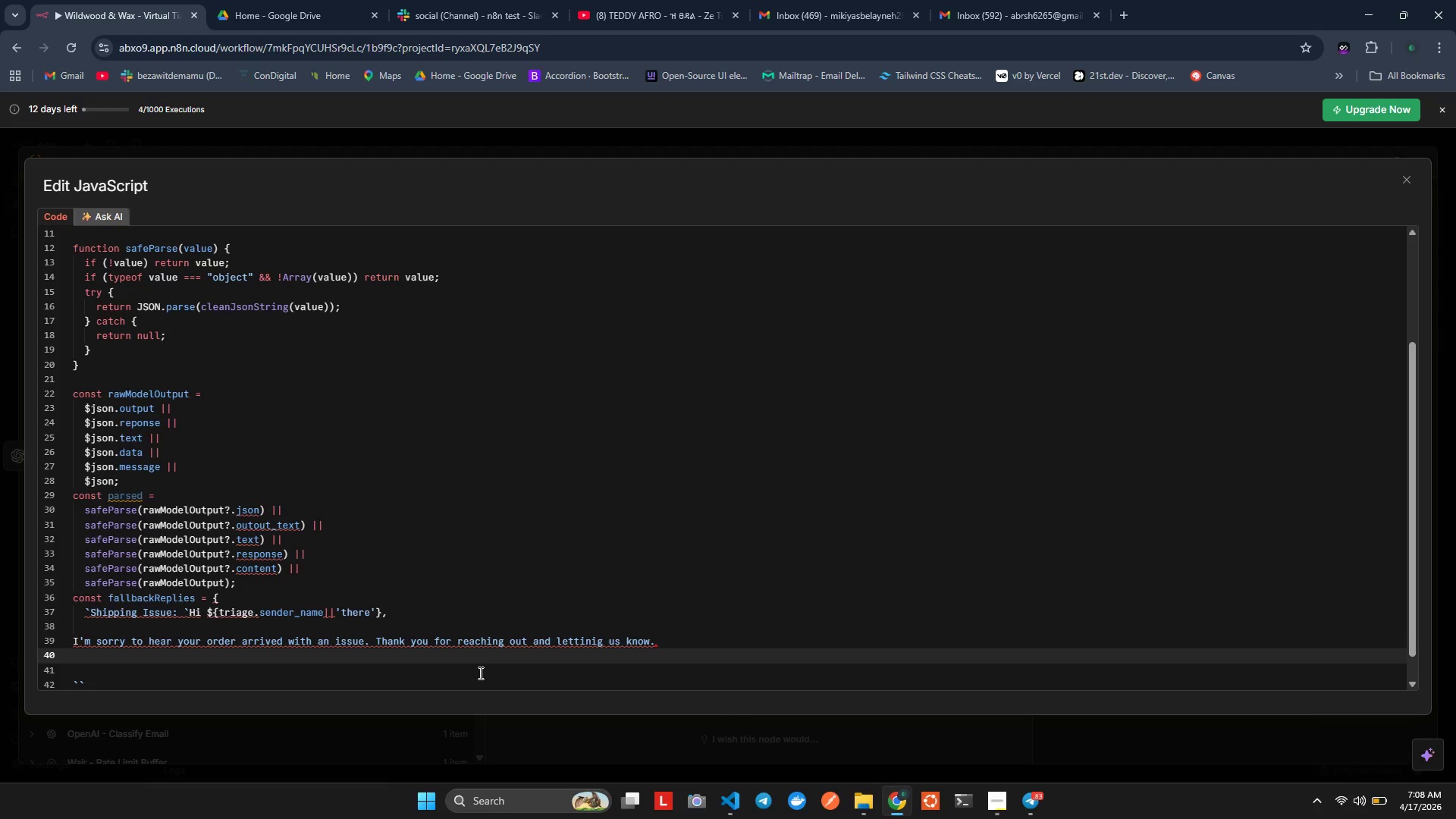 
key(Enter)
 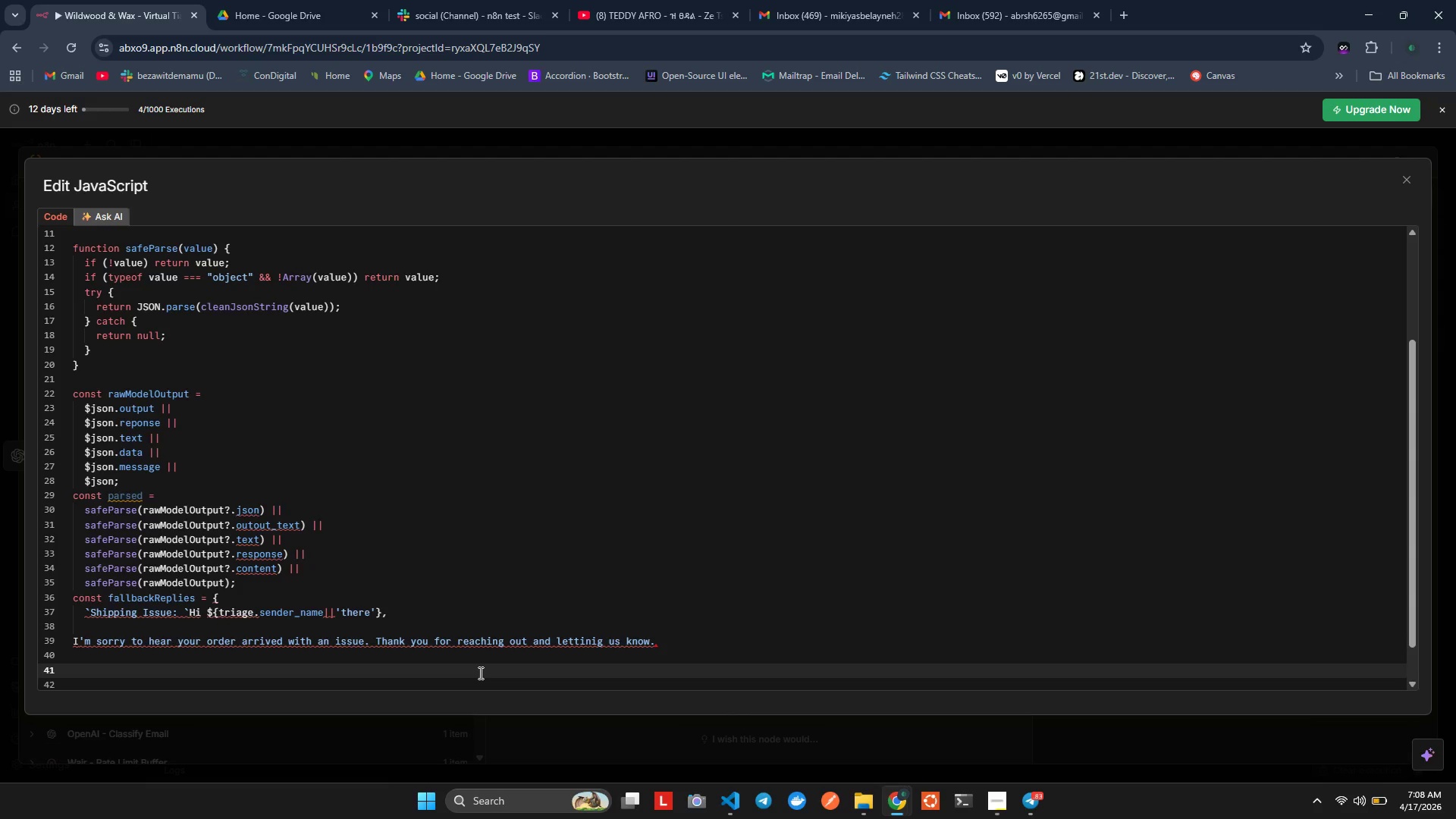 
key(Backspace)
type(ut )
key(Backspace)
key(Backspace)
type(r system)
 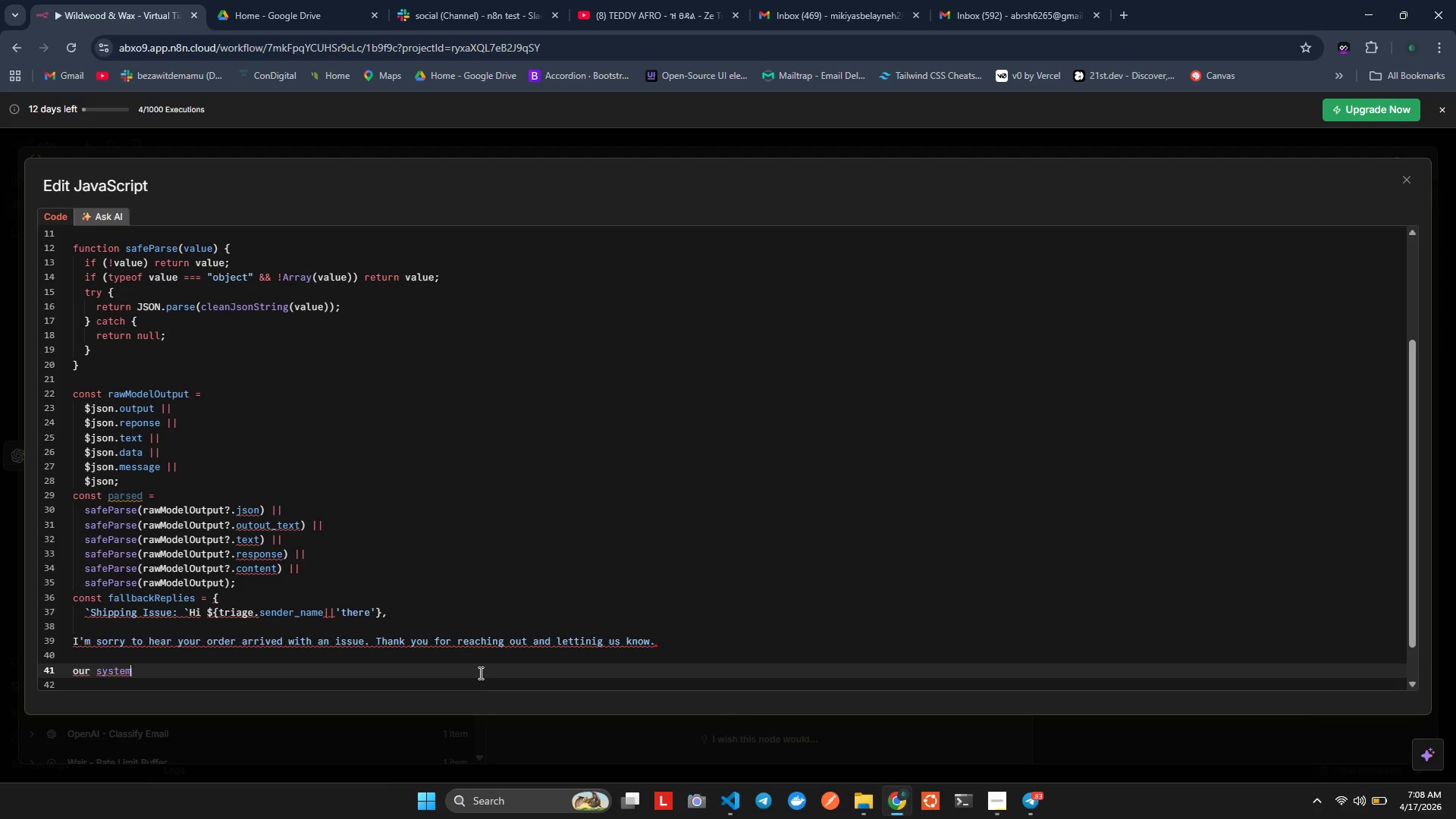 
hold_key(key=O, duration=0.5)
 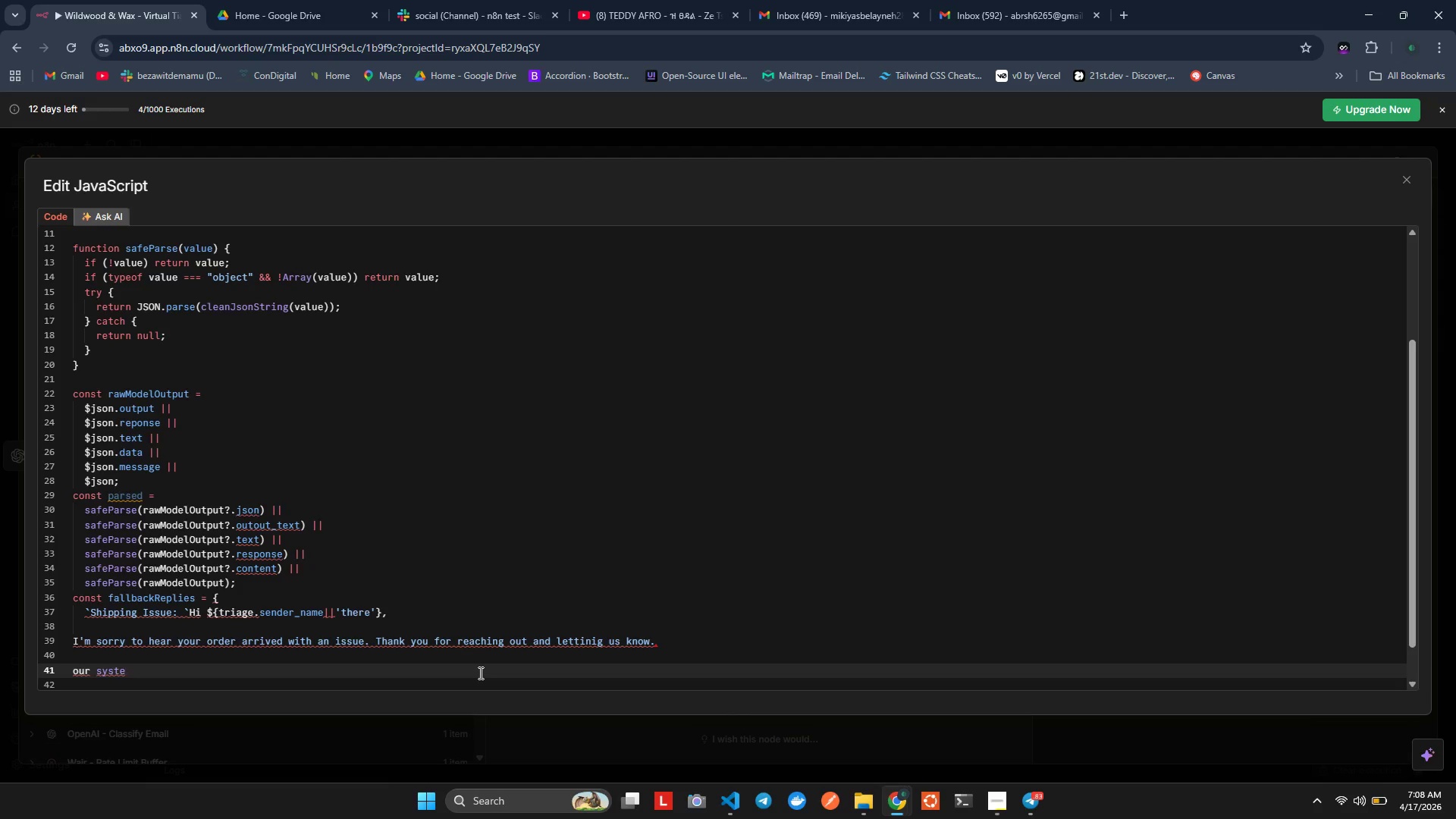 
scroll: coordinate [168, 540], scroll_direction: down, amount: 4.0
 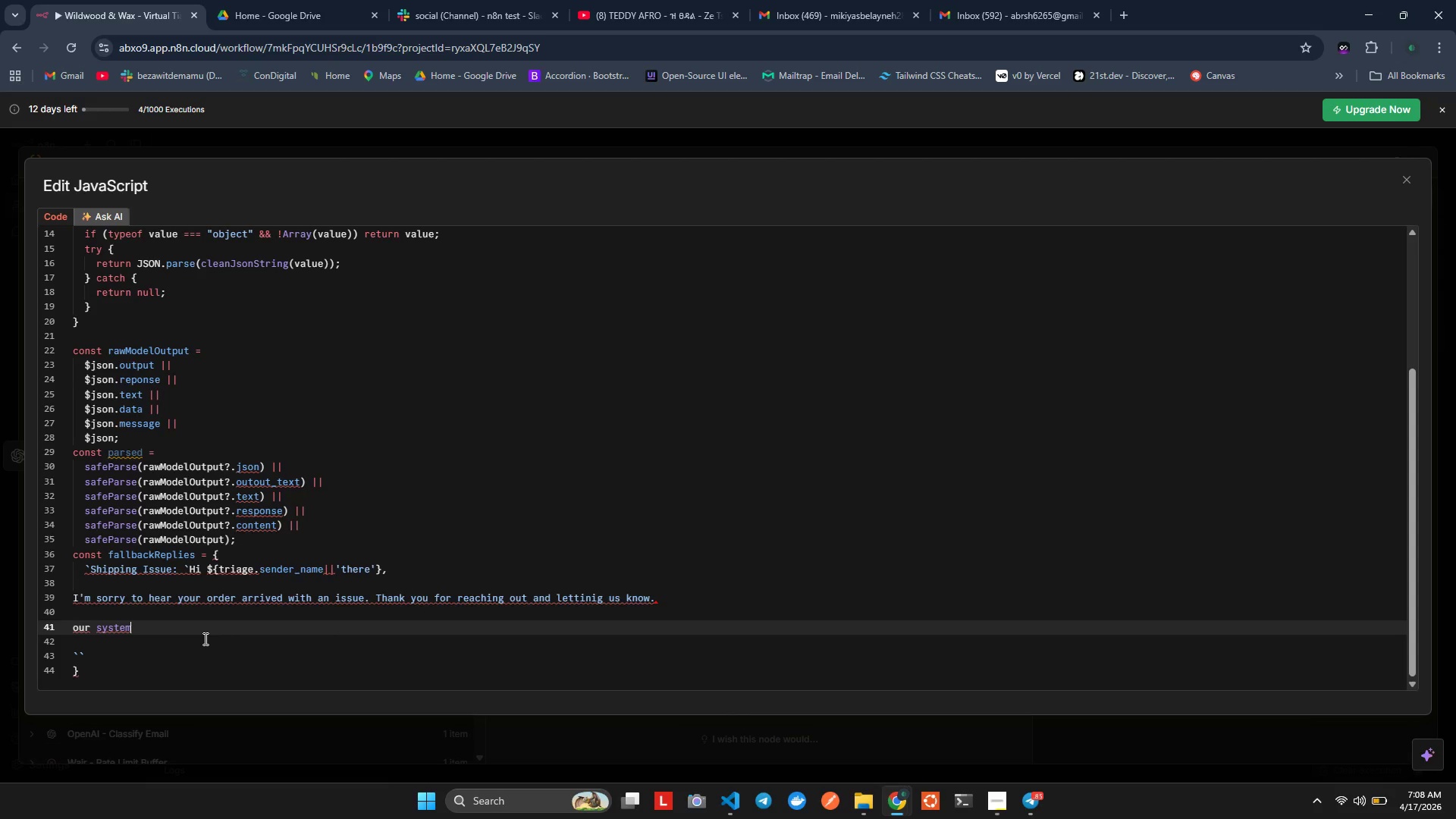 
wait(11.87)
 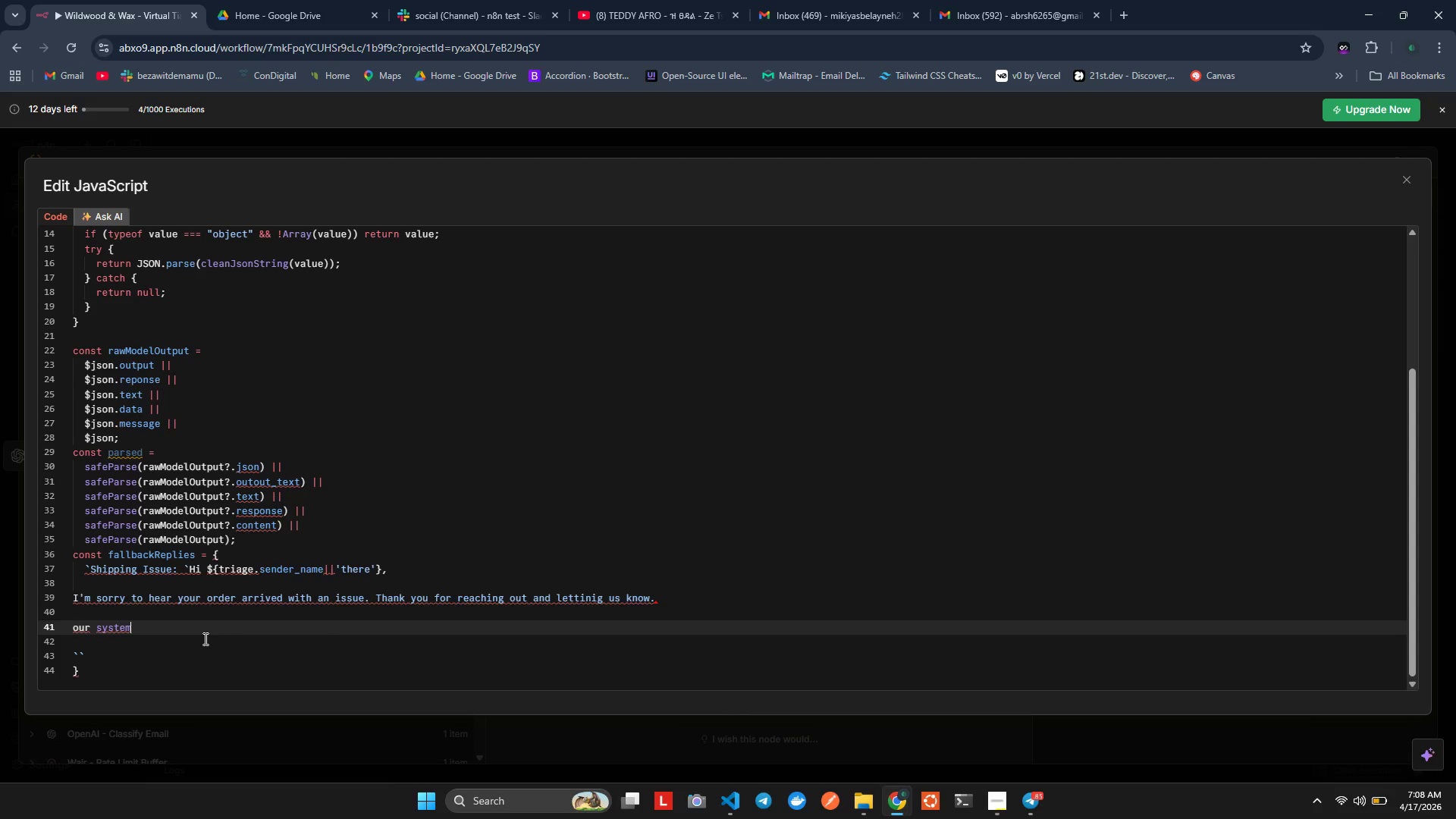 
type( is revewng )
 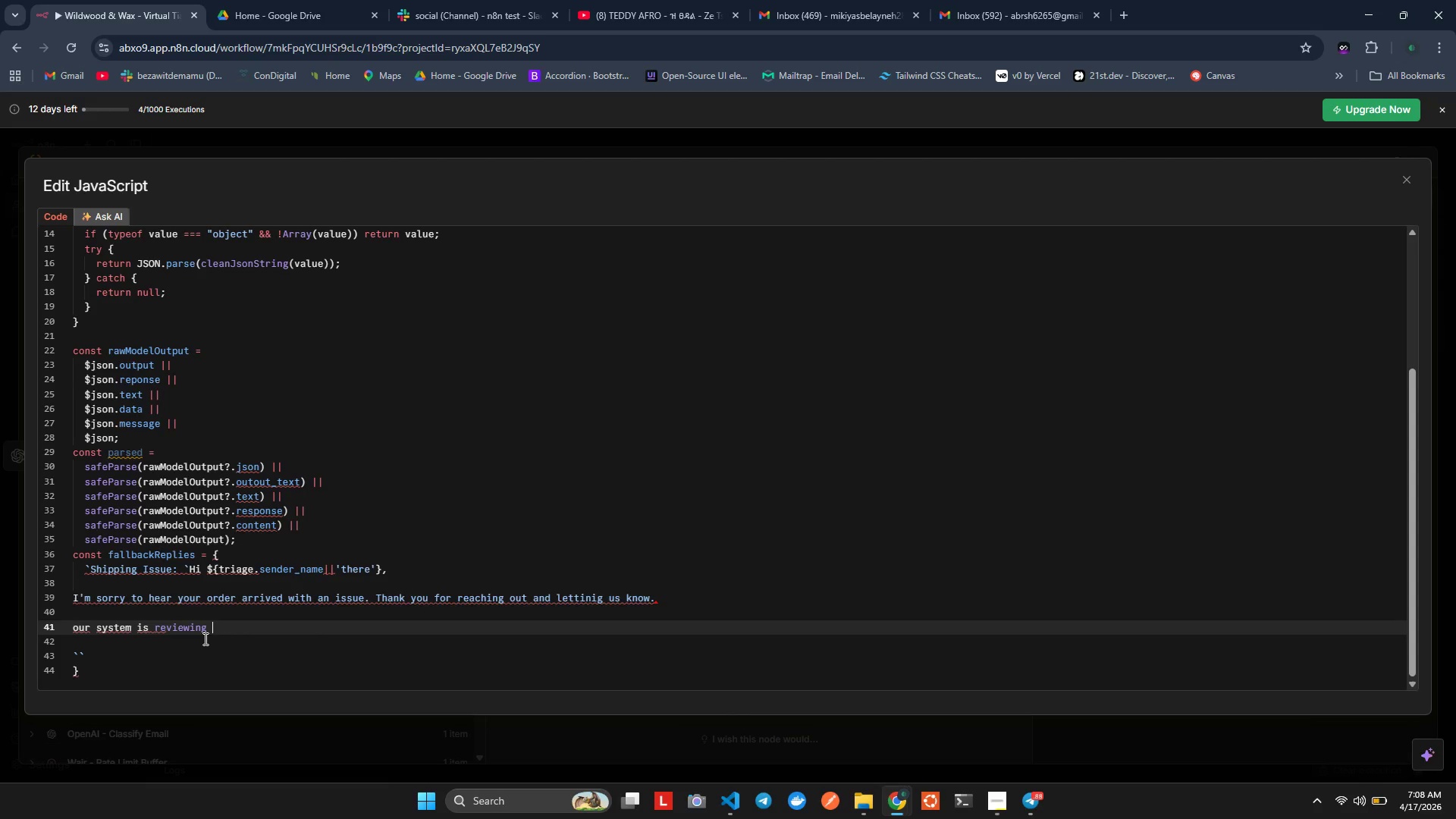 
type(te detais)
 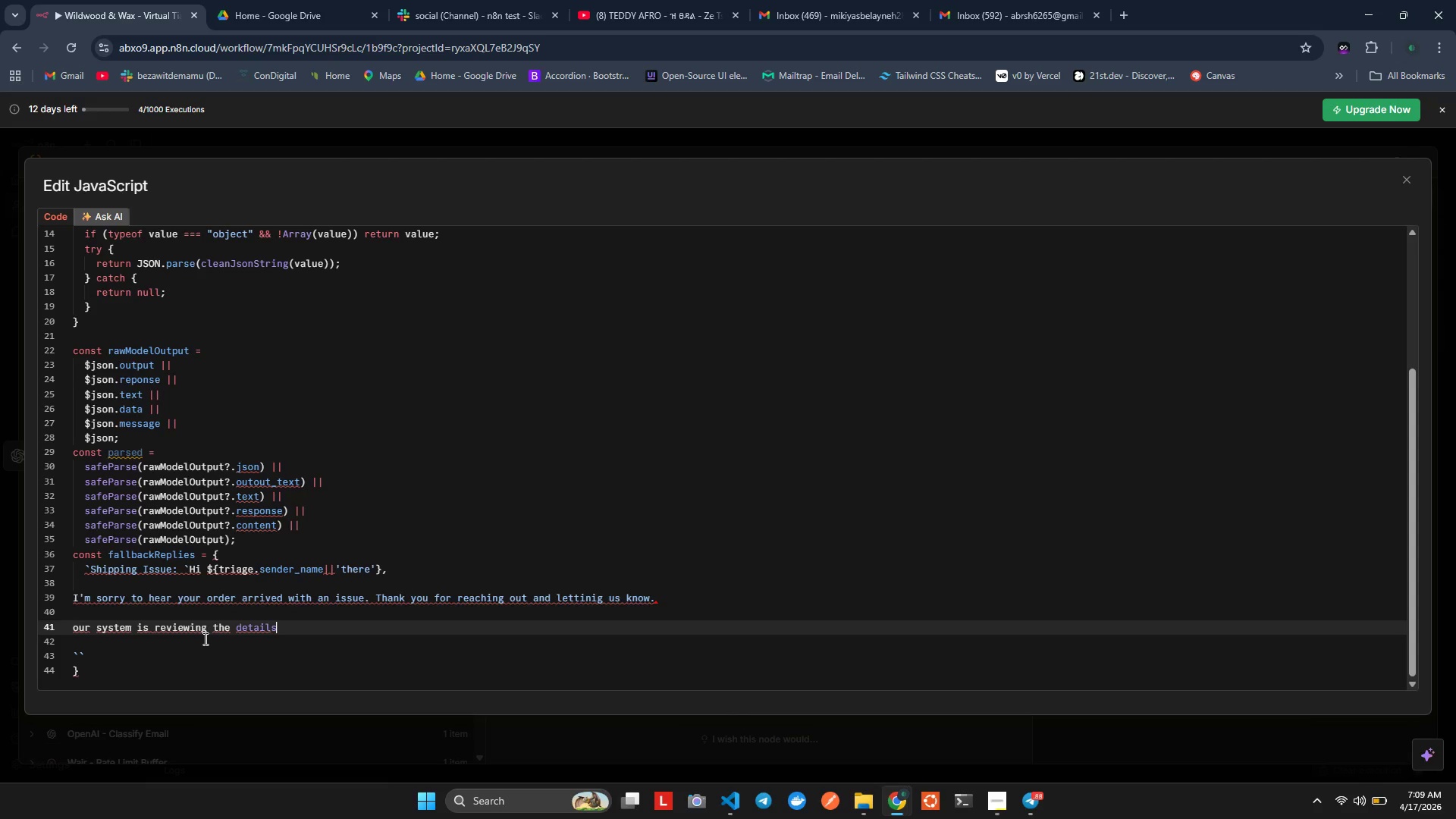 
hold_key(key=H, duration=0.36)
 